 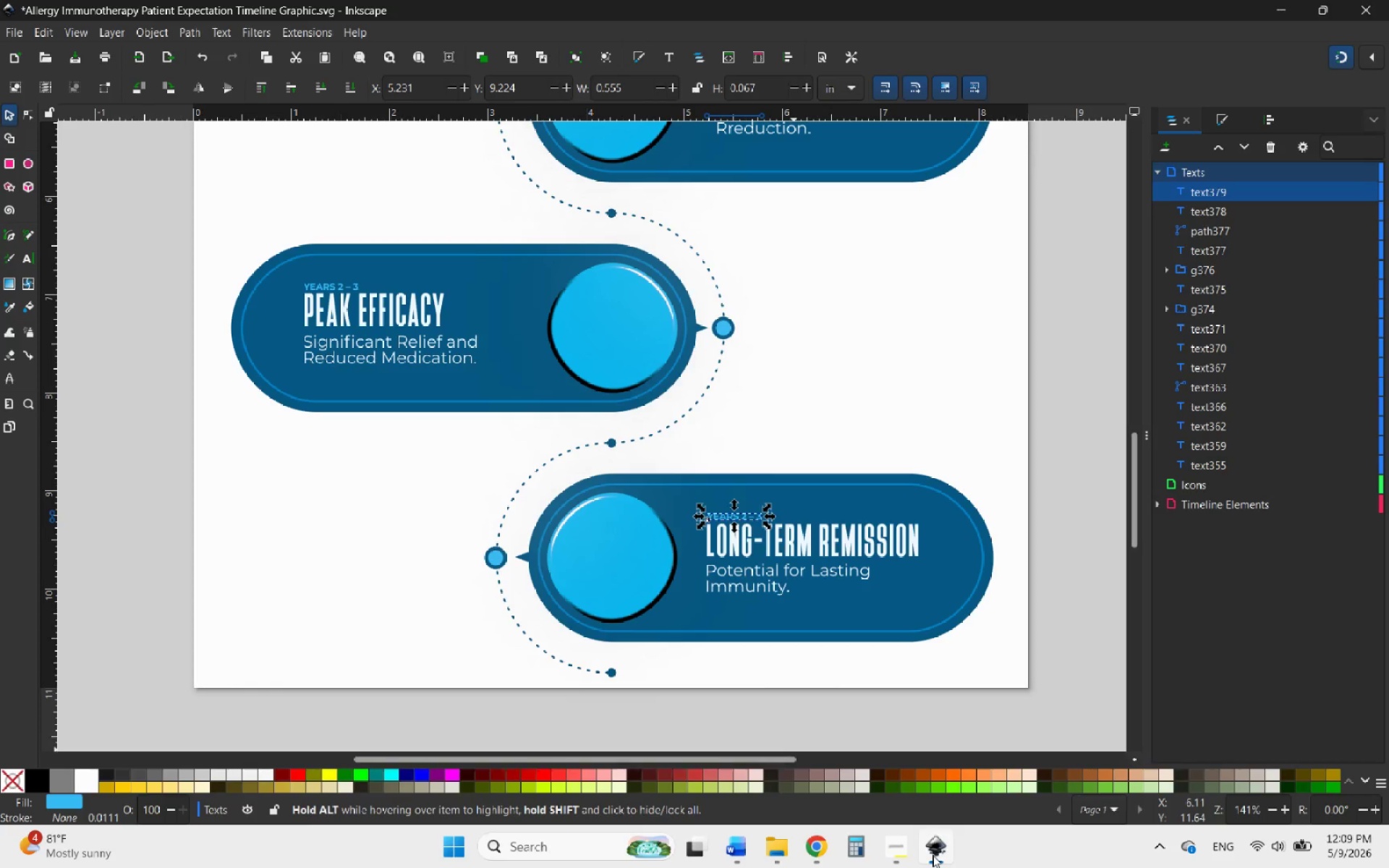 
hold_key(key=ControlLeft, duration=2.47)
scroll: coordinate [825, 355], scroll_direction: up, amount: 4.0
 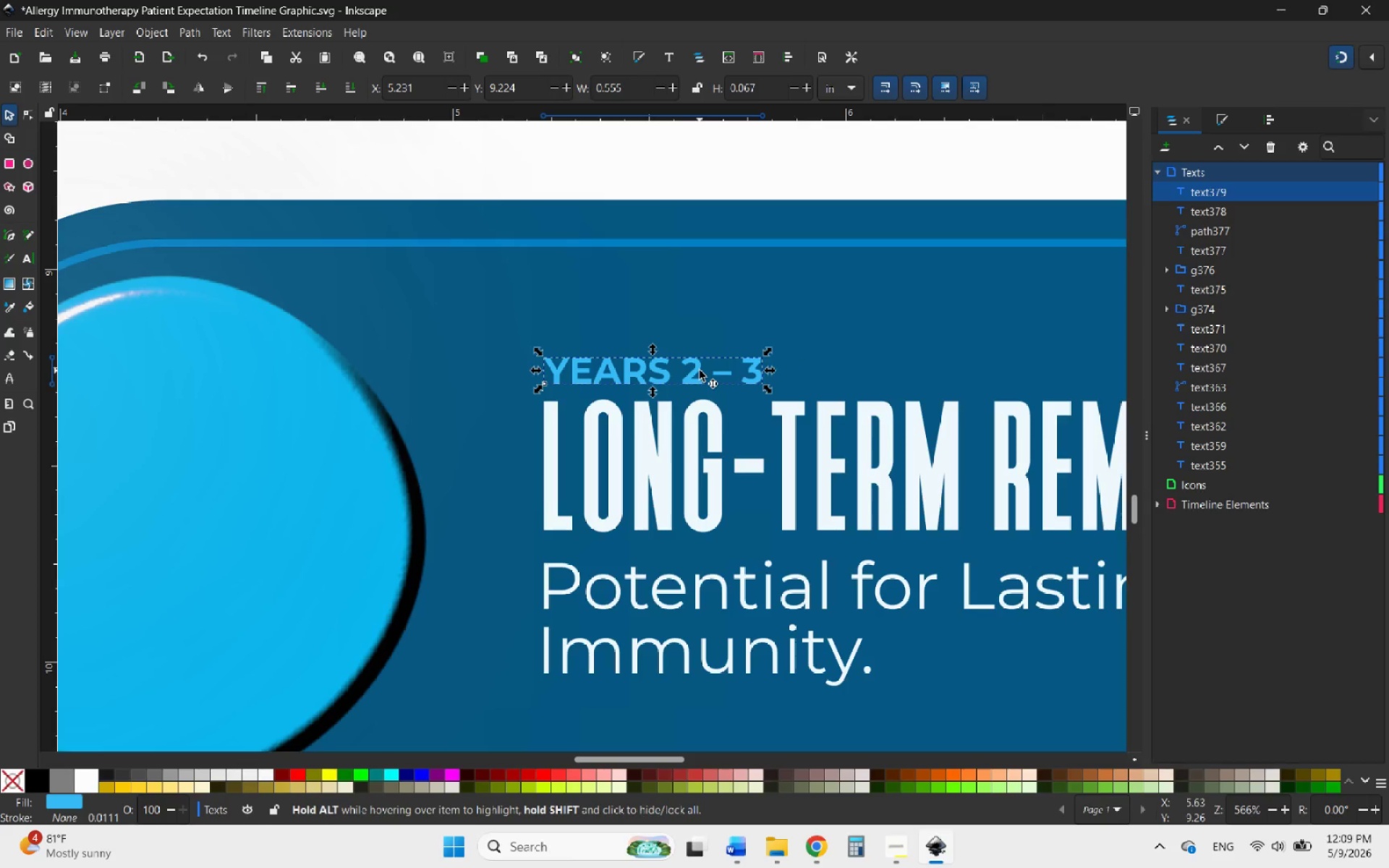 
double_click([694, 373])
 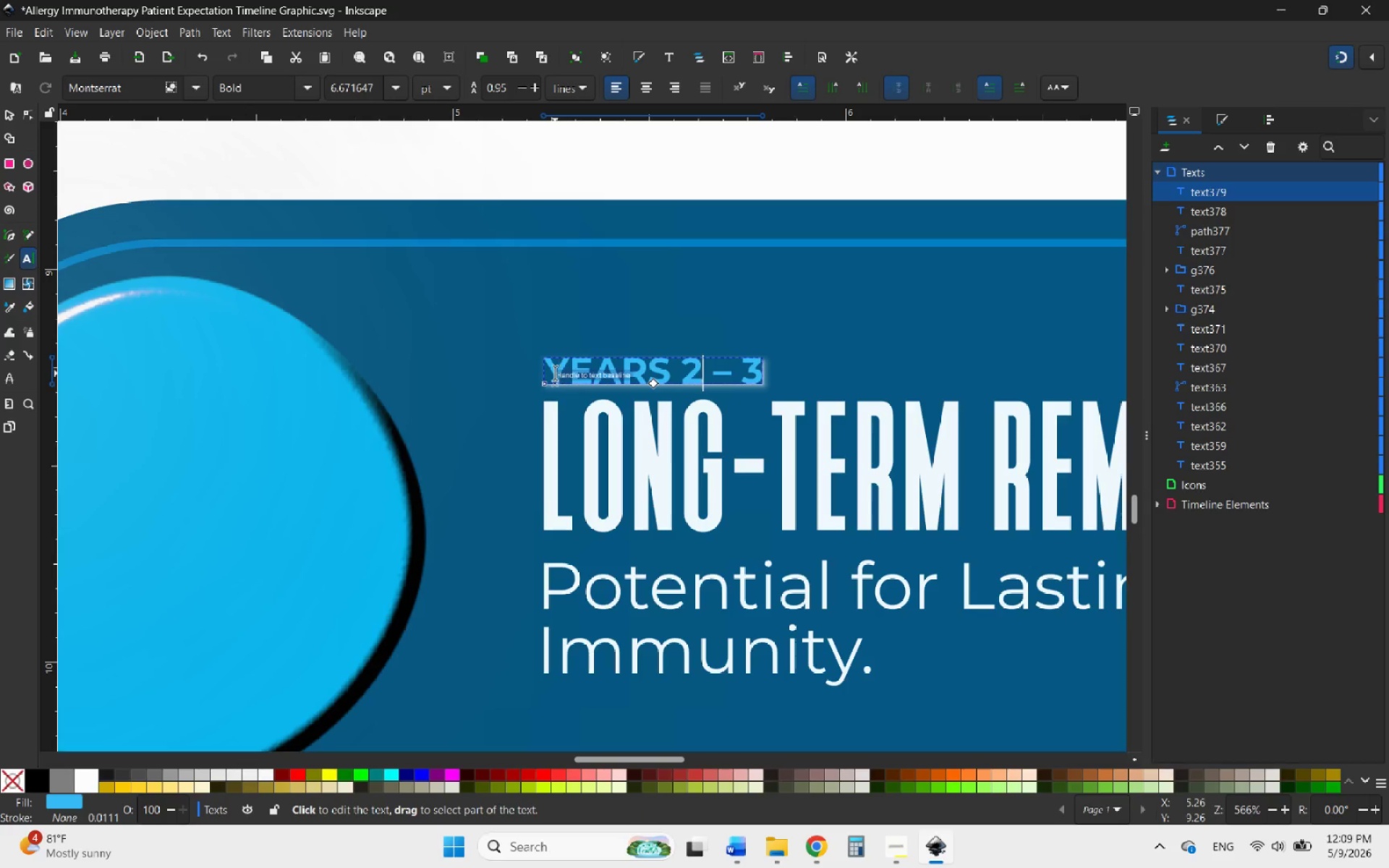 
left_click_drag(start_coordinate=[555, 373], to_coordinate=[763, 370])
 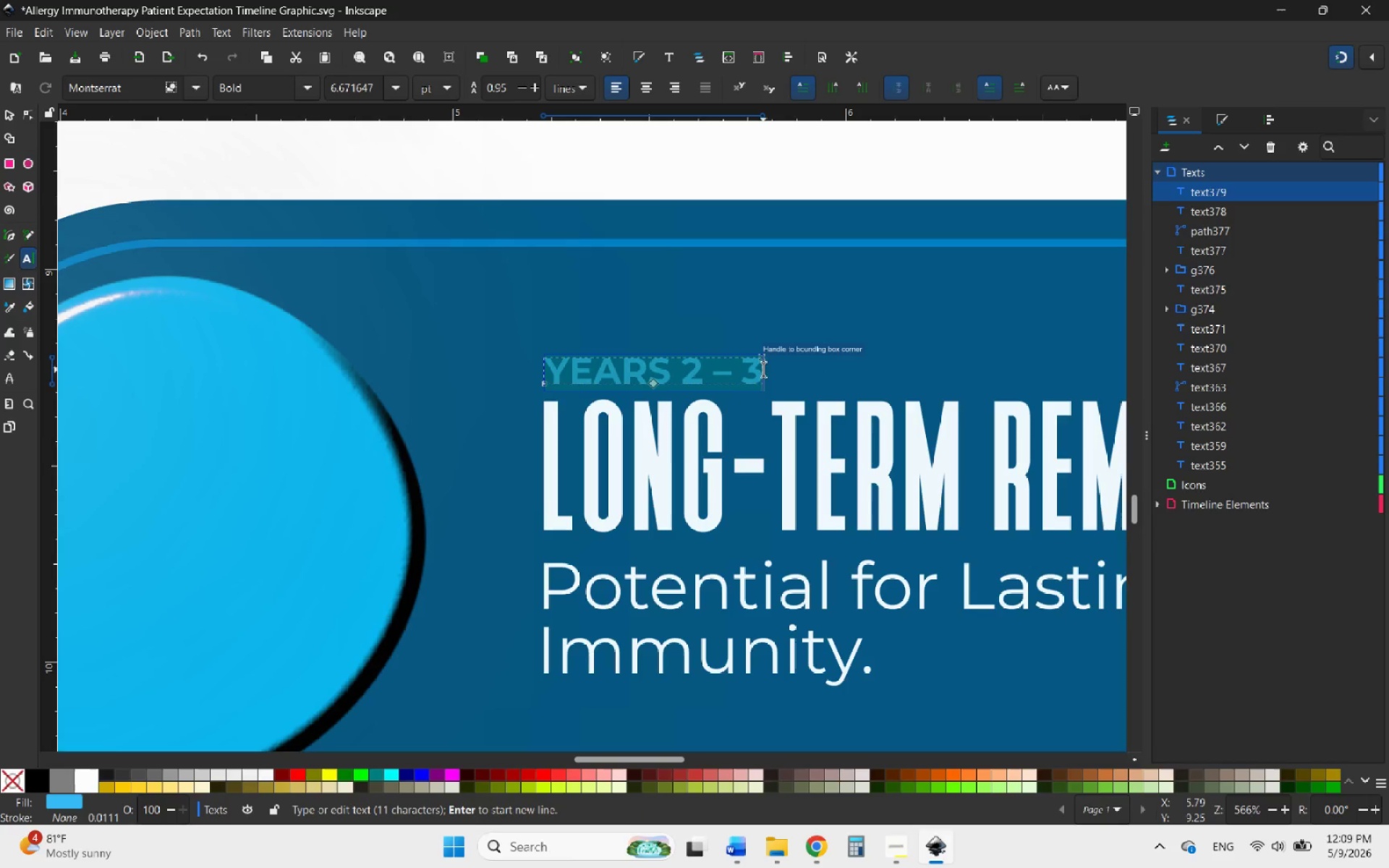 
key(Control+V)
 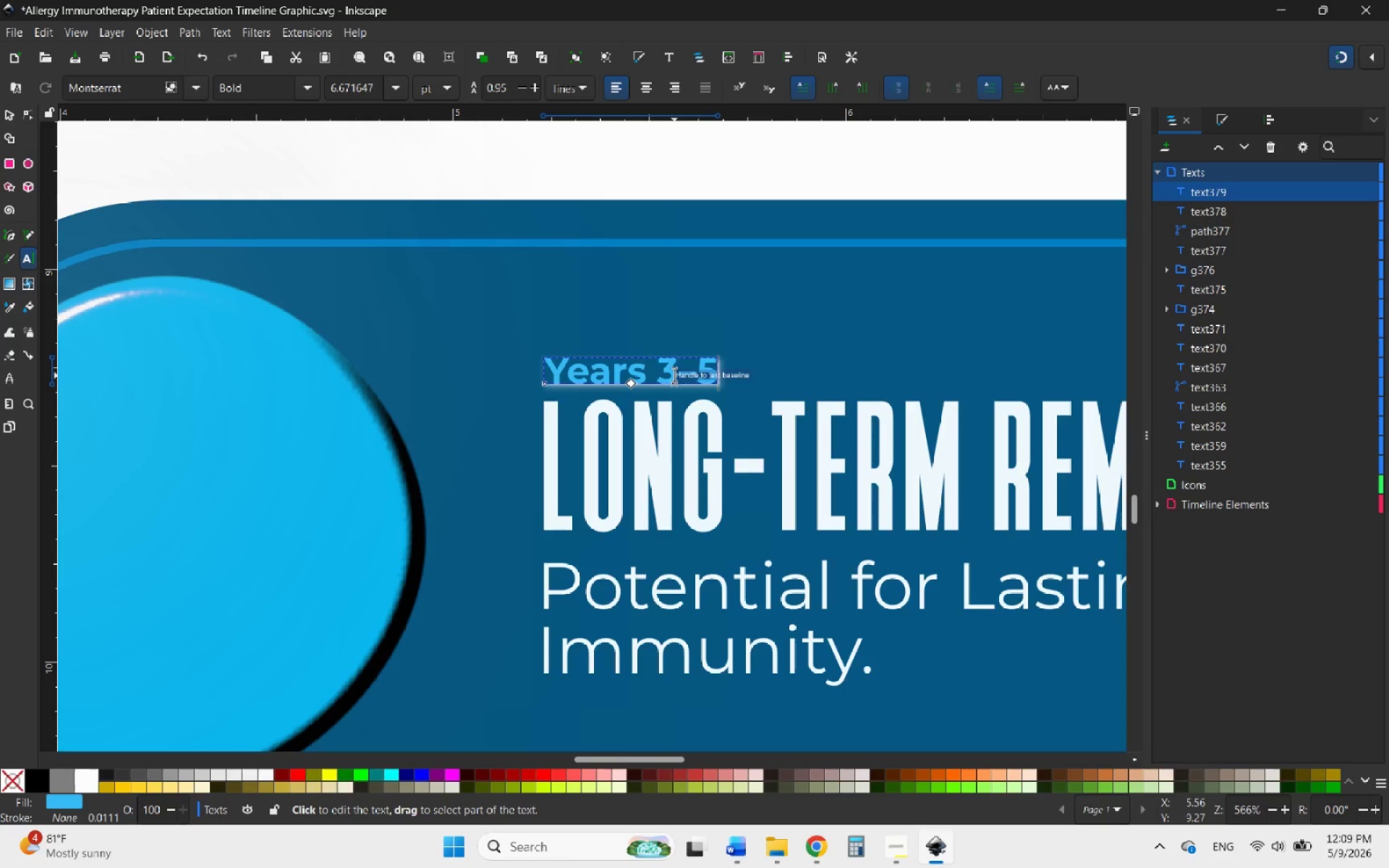 
left_click([675, 375])
 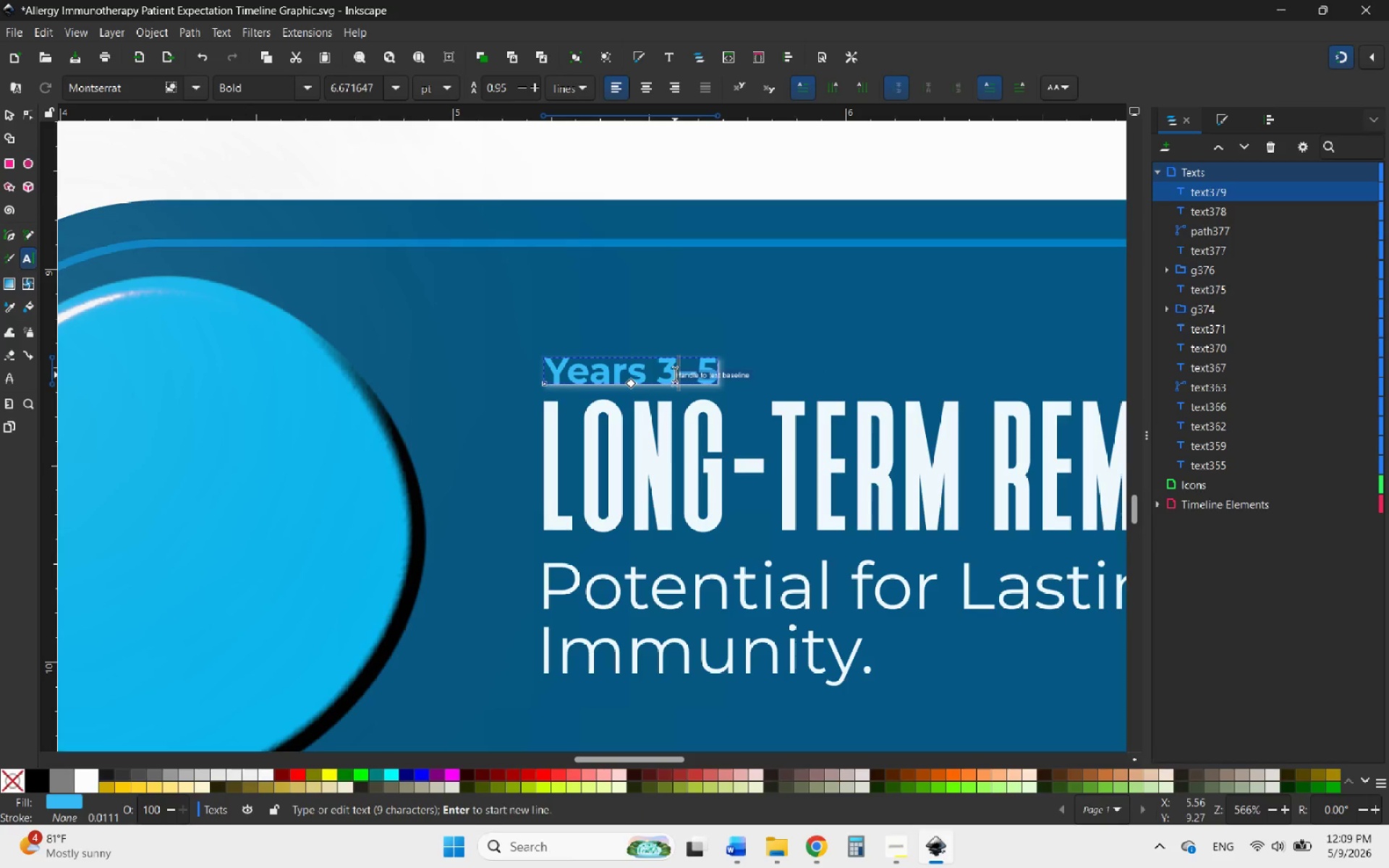 
key(Space)
 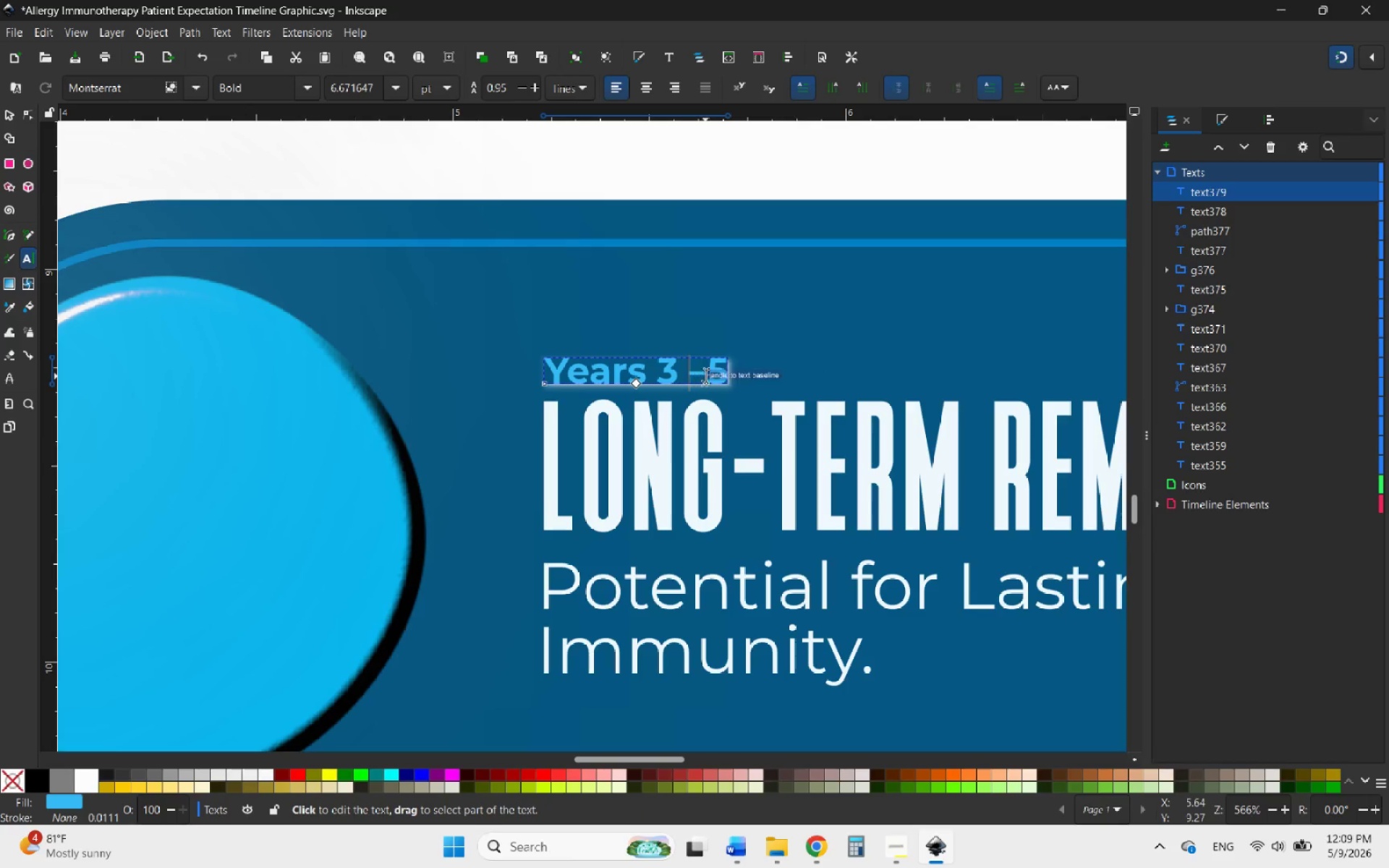 
left_click([708, 376])
 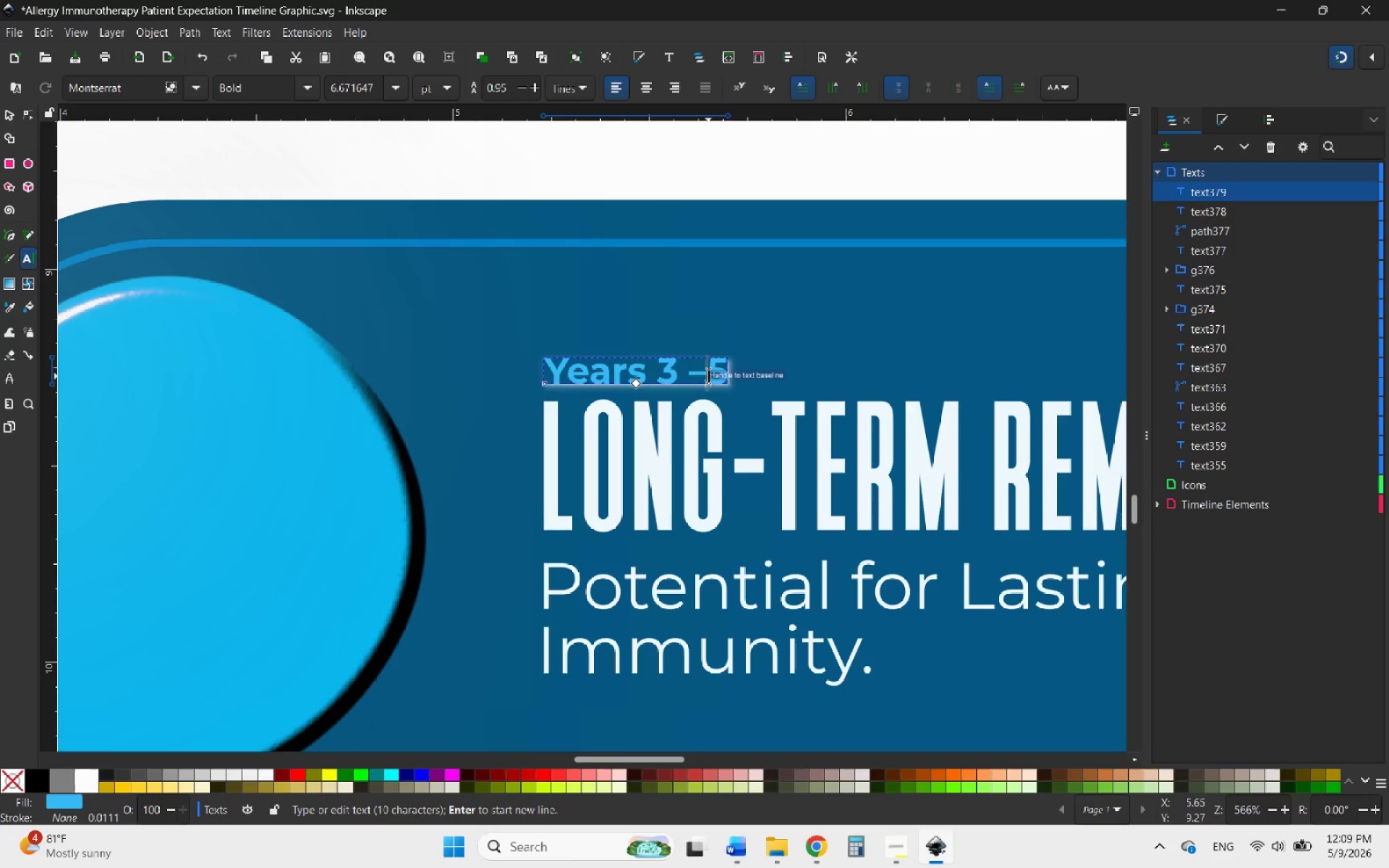 
key(Space)
 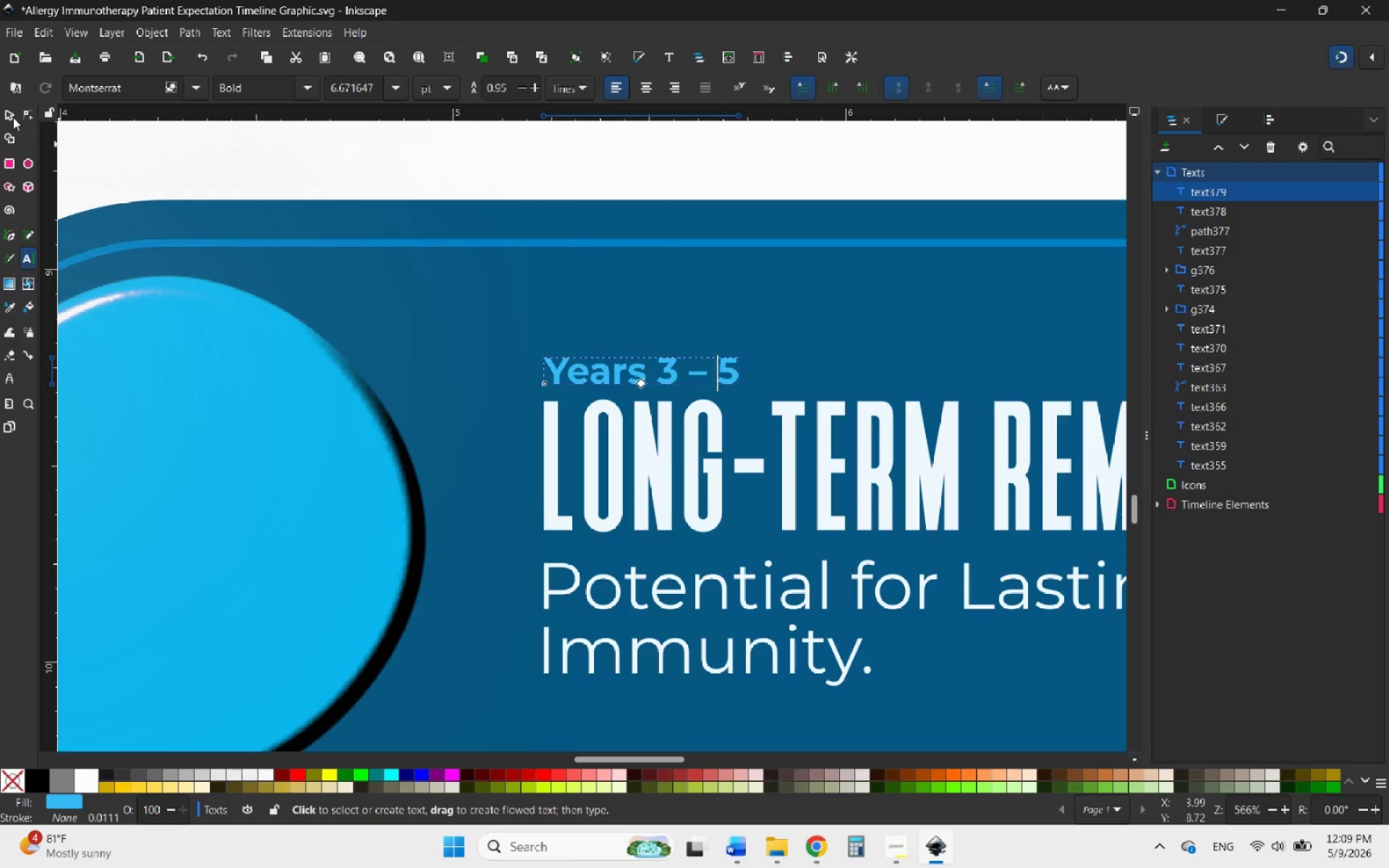 
left_click([9, 117])
 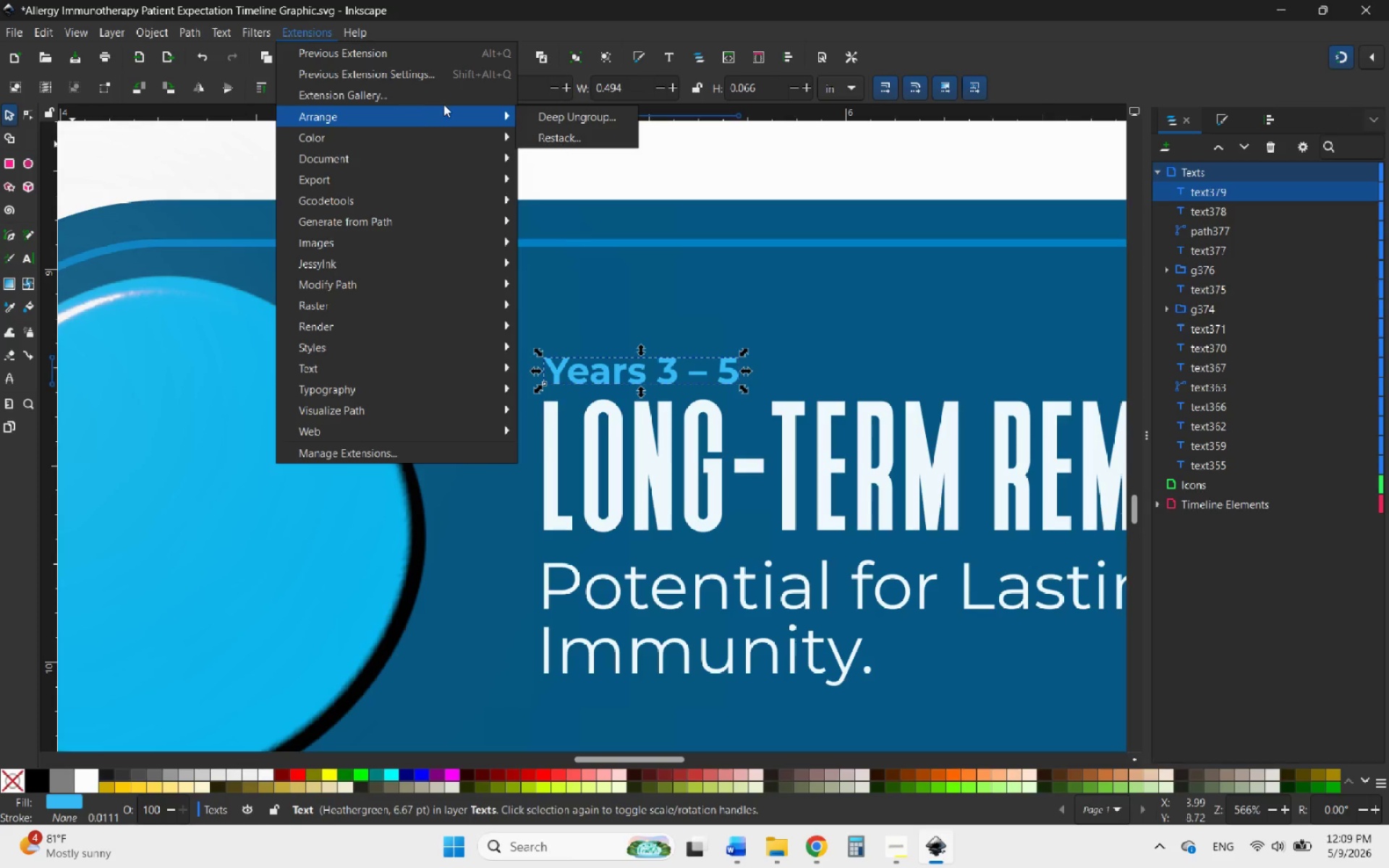 
mouse_move([436, 170])
 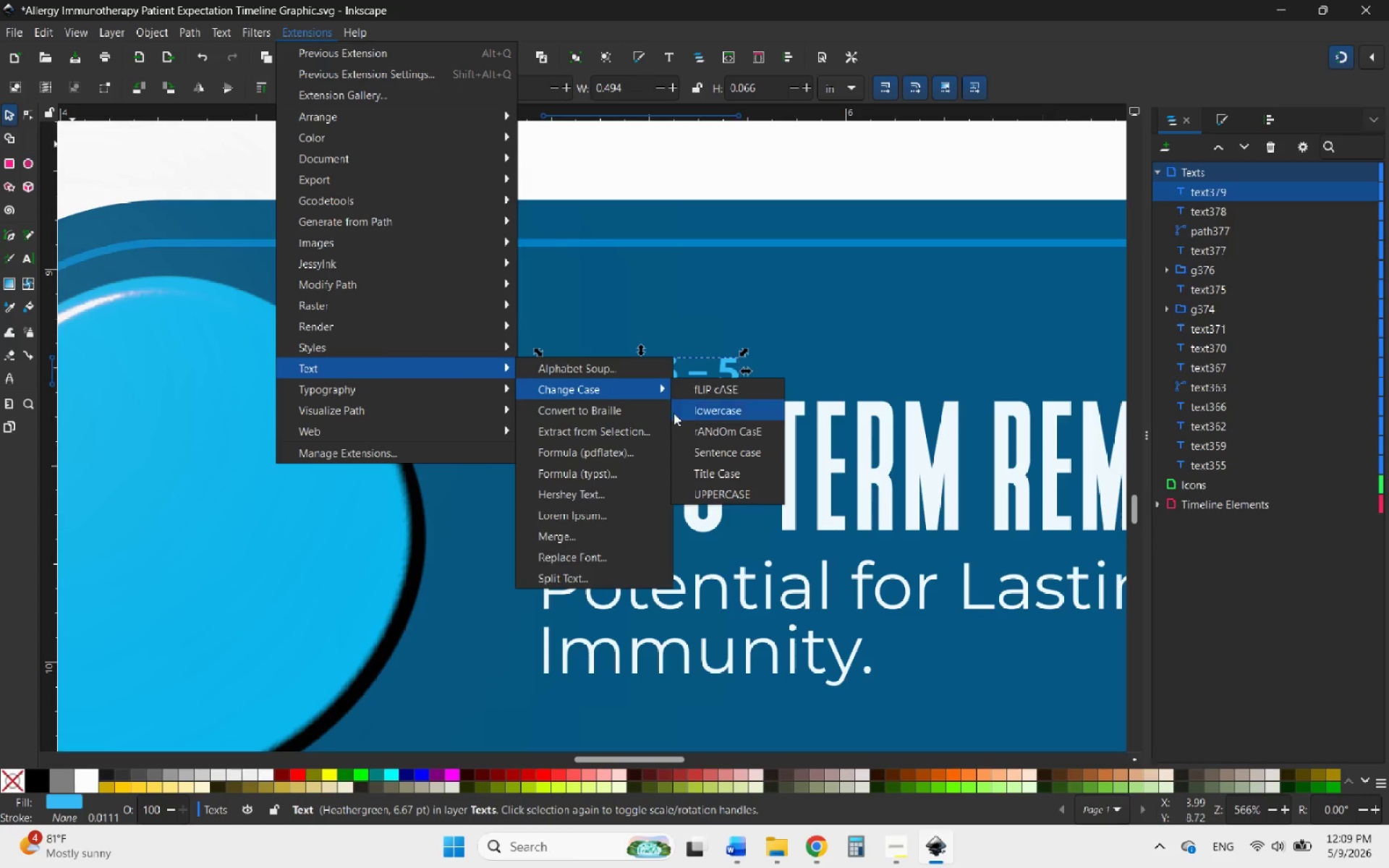 
left_click([712, 498])
 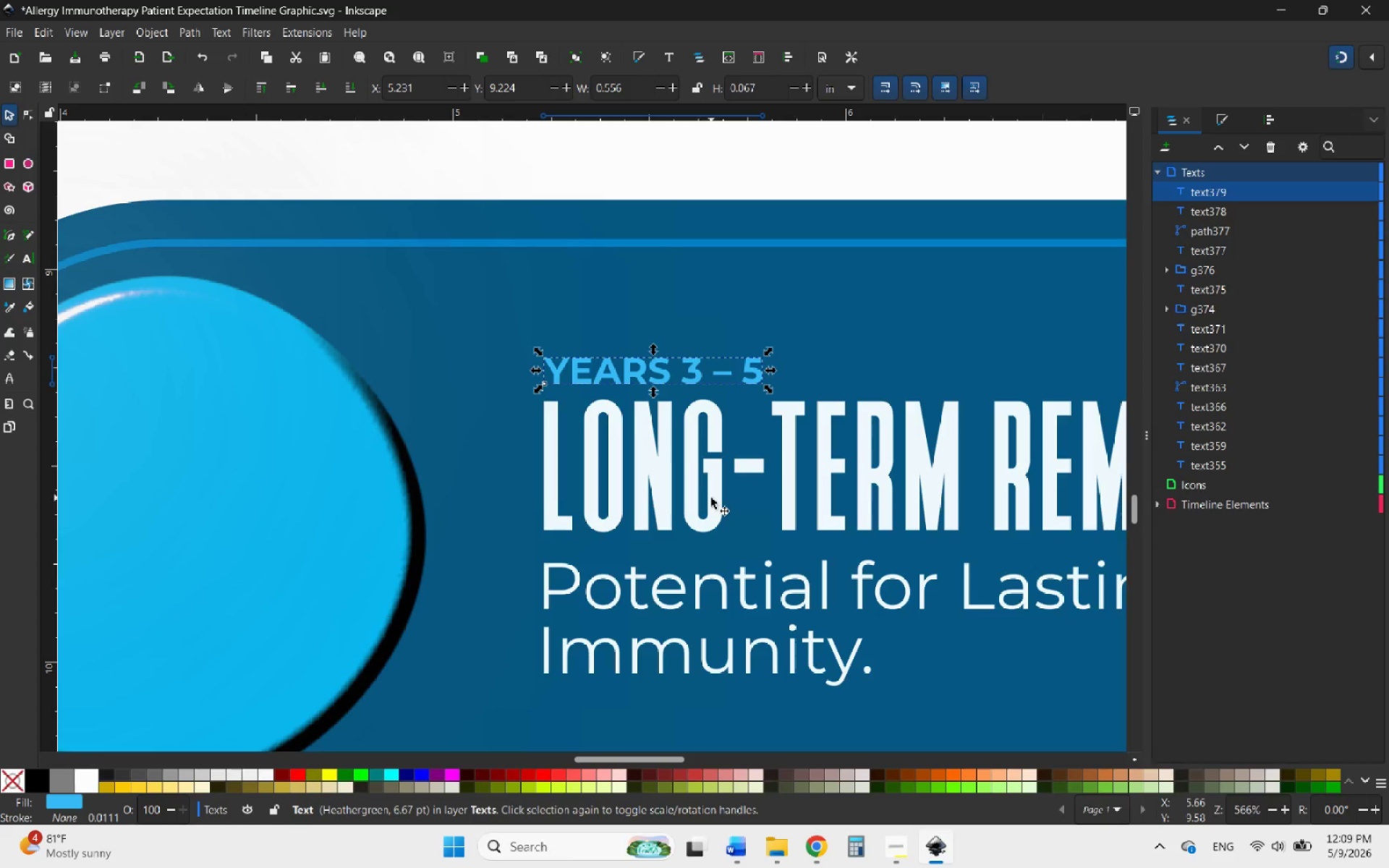 
wait(5.66)
 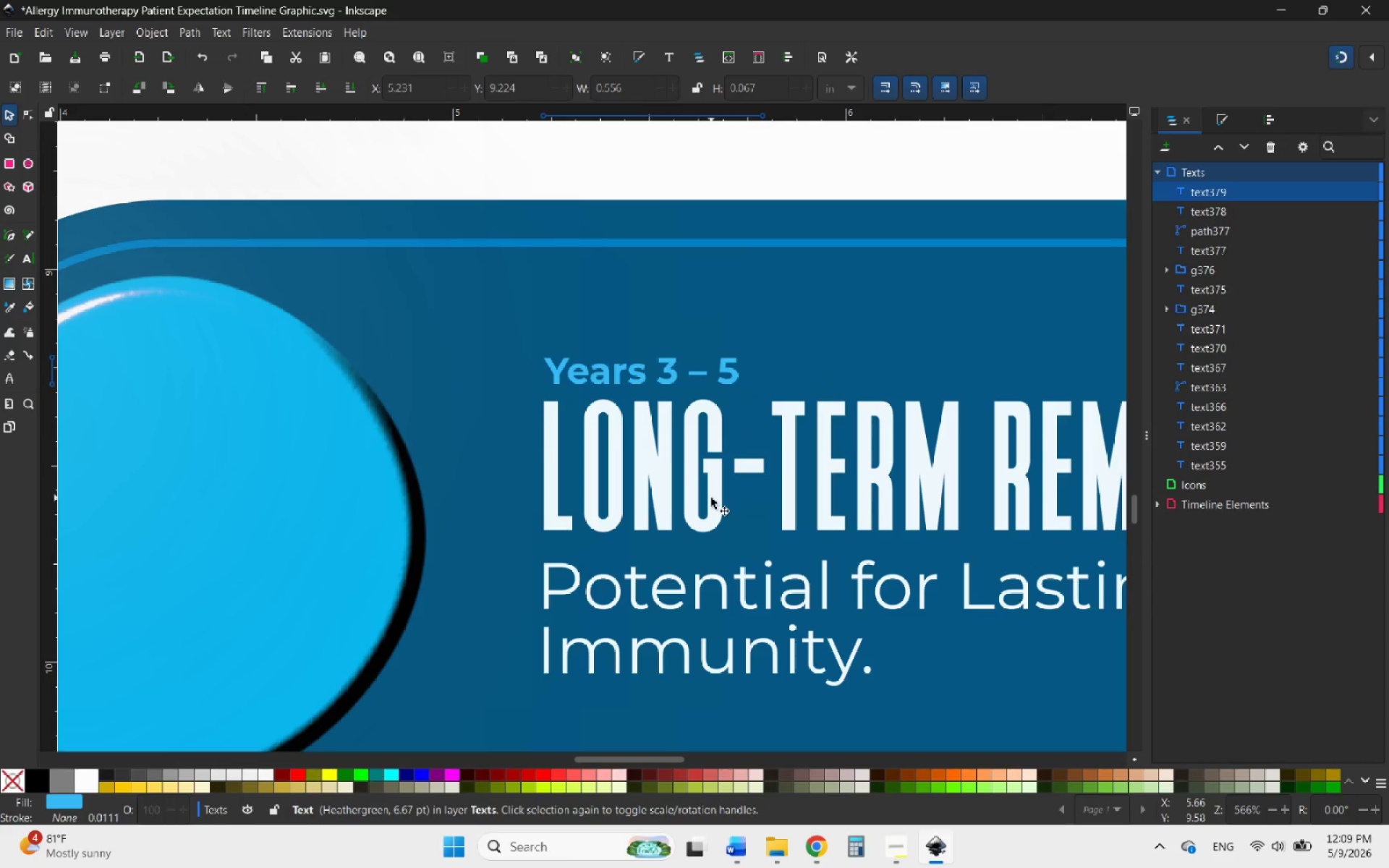 
hold_key(key=ControlLeft, duration=0.75)
scroll: coordinate [706, 394], scroll_direction: down, amount: 3.0
 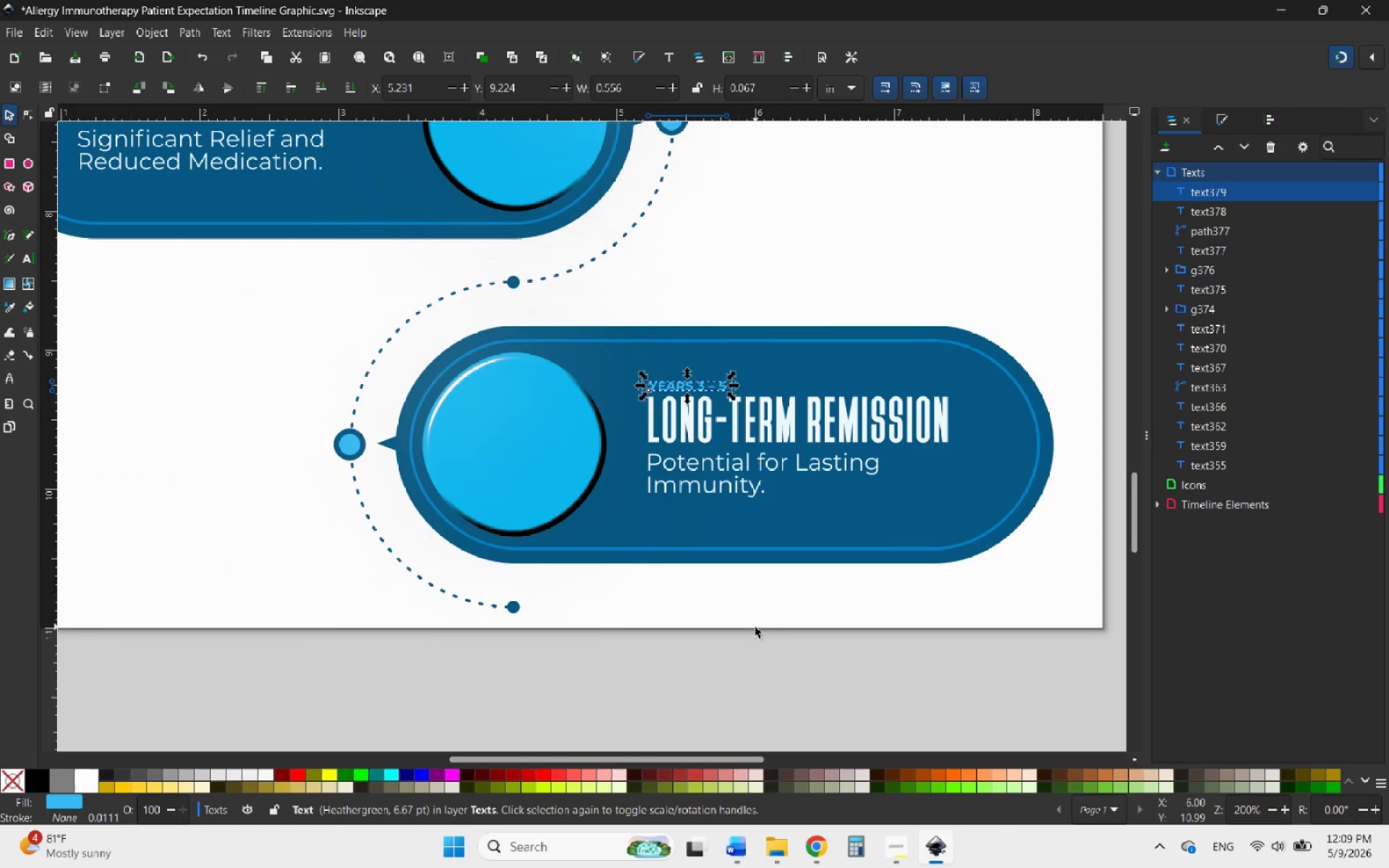 
left_click([755, 627])
 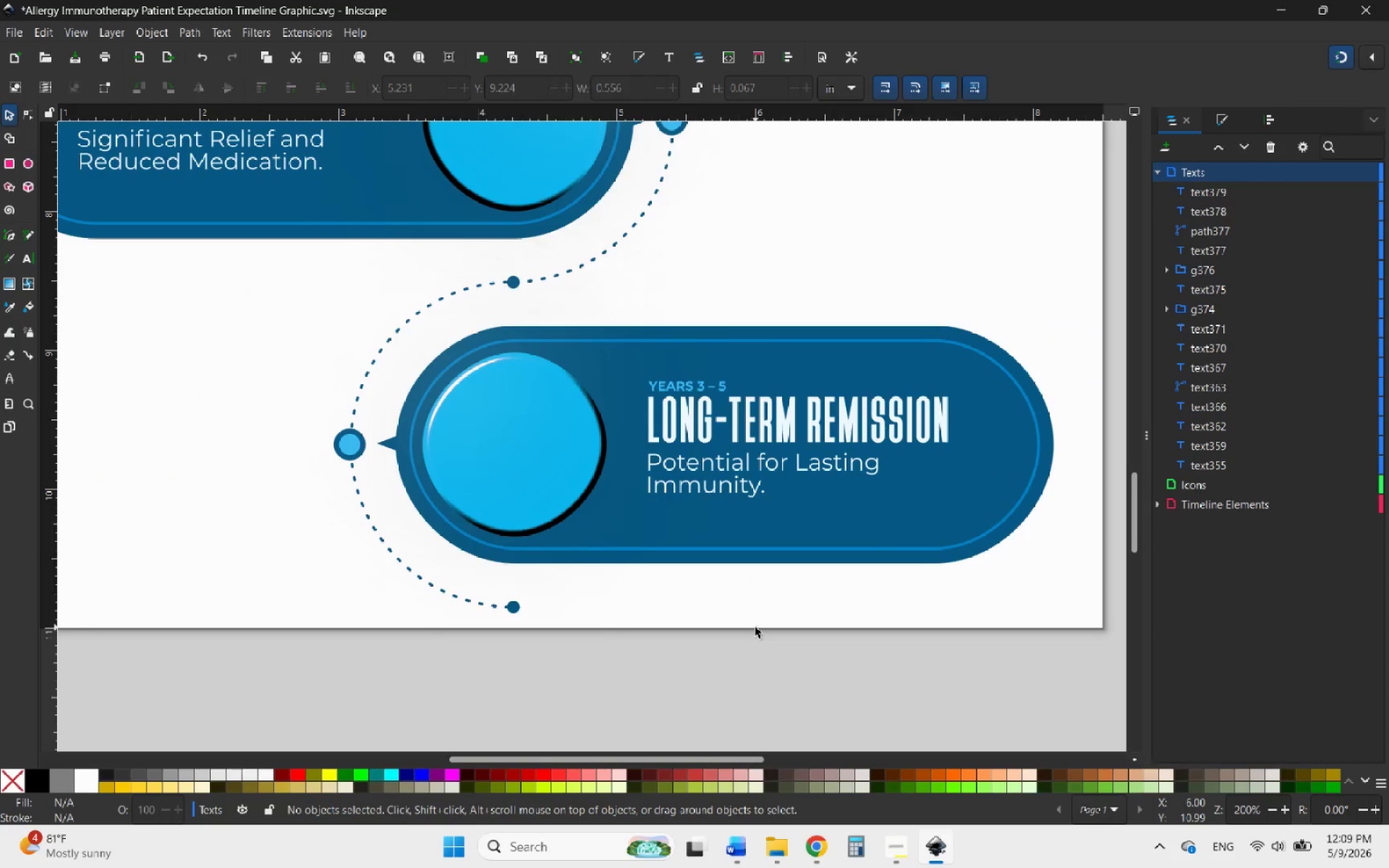 
hold_key(key=ControlLeft, duration=3.38)
scroll: coordinate [776, 647], scroll_direction: down, amount: 2.0
 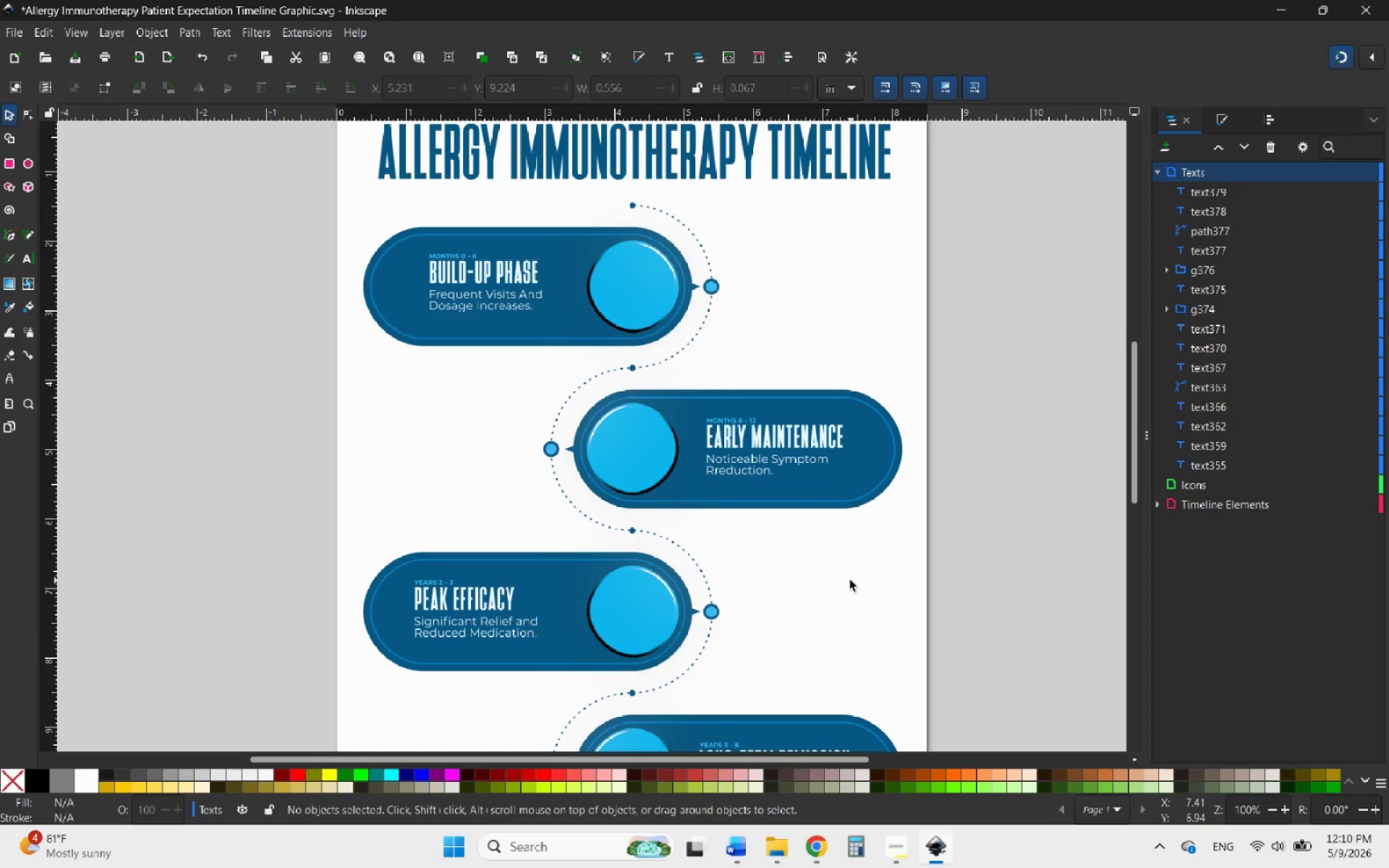 
hold_key(key=ControlLeft, duration=3.55)
scroll: coordinate [454, 308], scroll_direction: up, amount: 8.0
 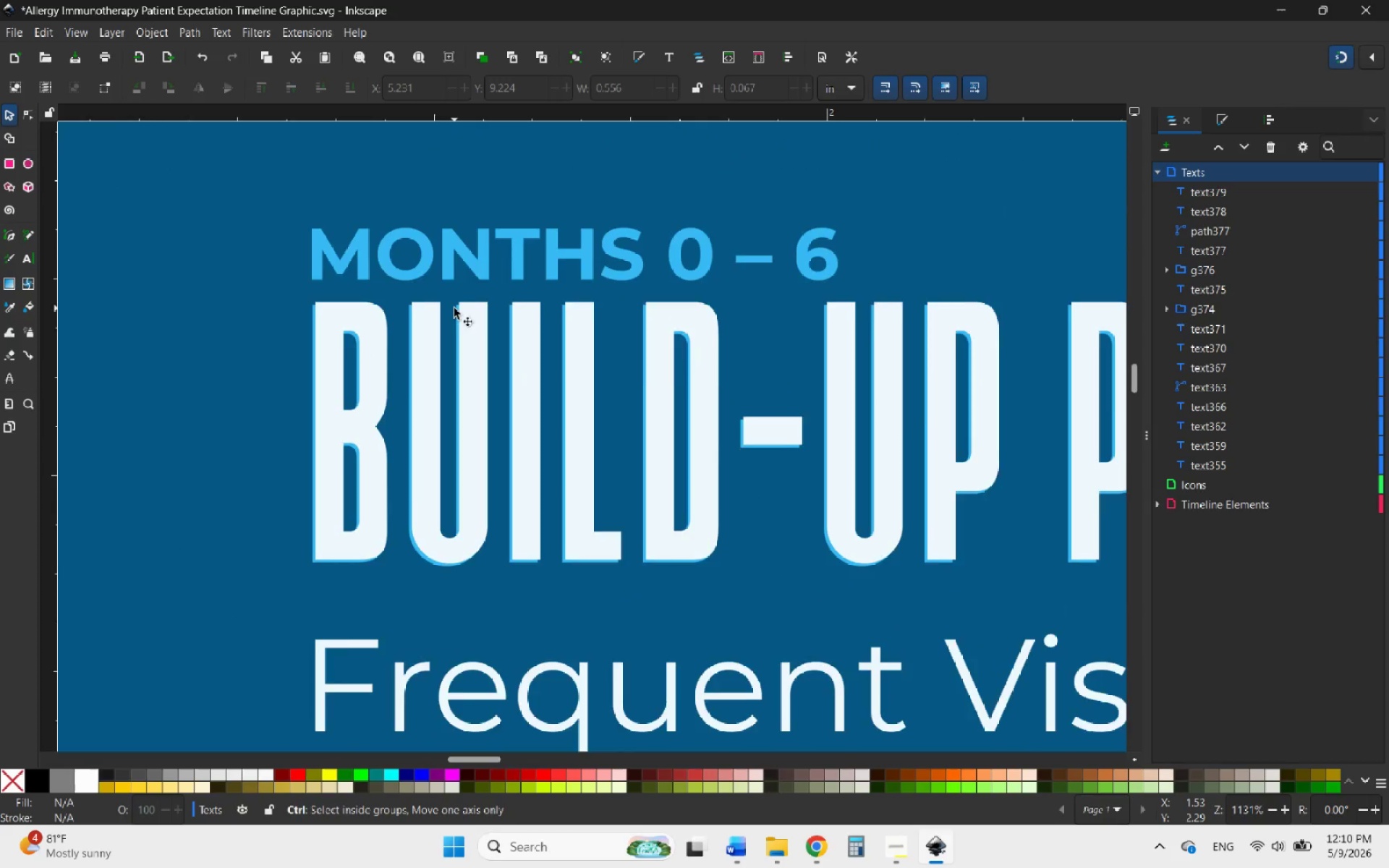 
scroll: coordinate [574, 269], scroll_direction: down, amount: 7.0
 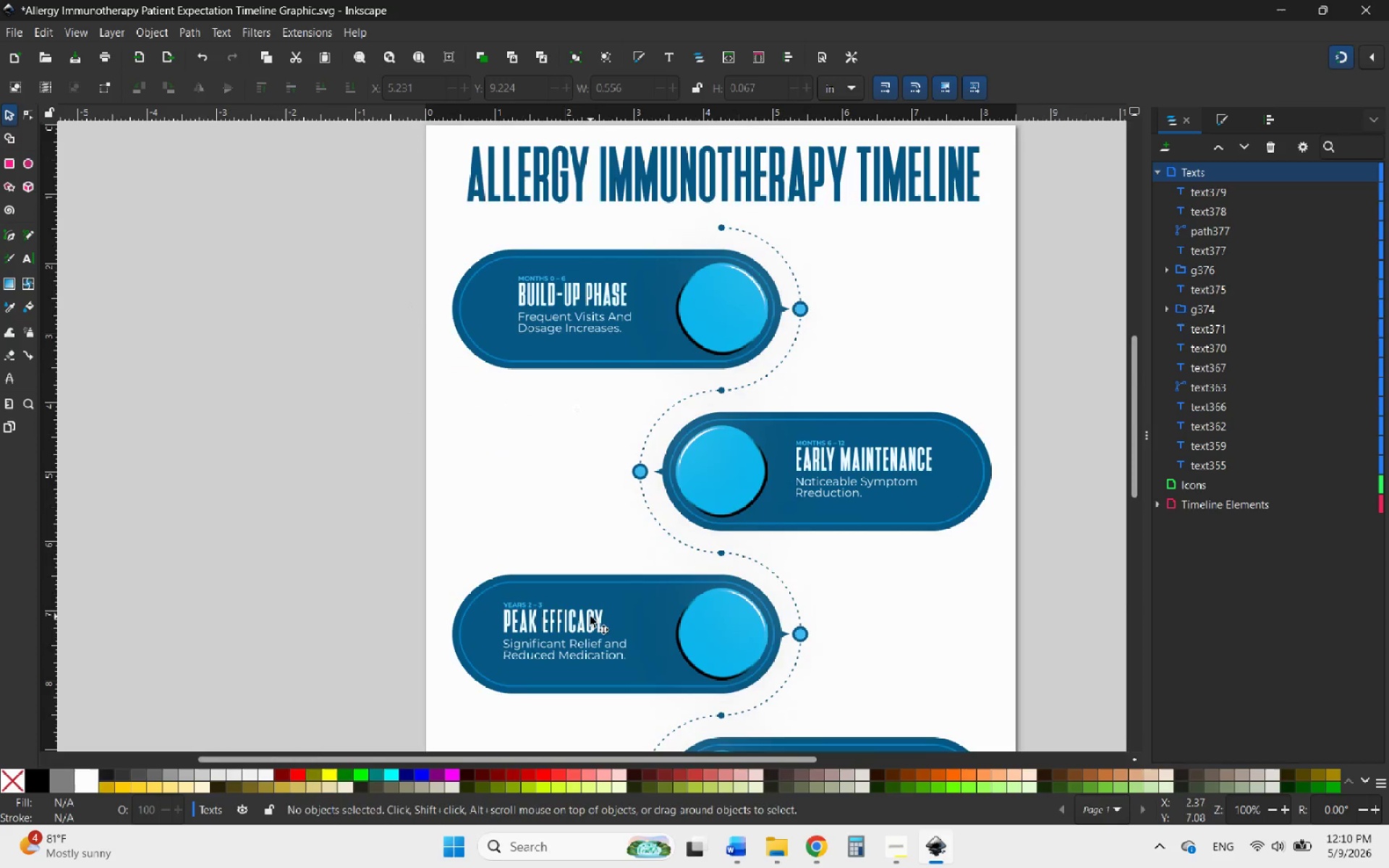 
left_click([590, 616])
 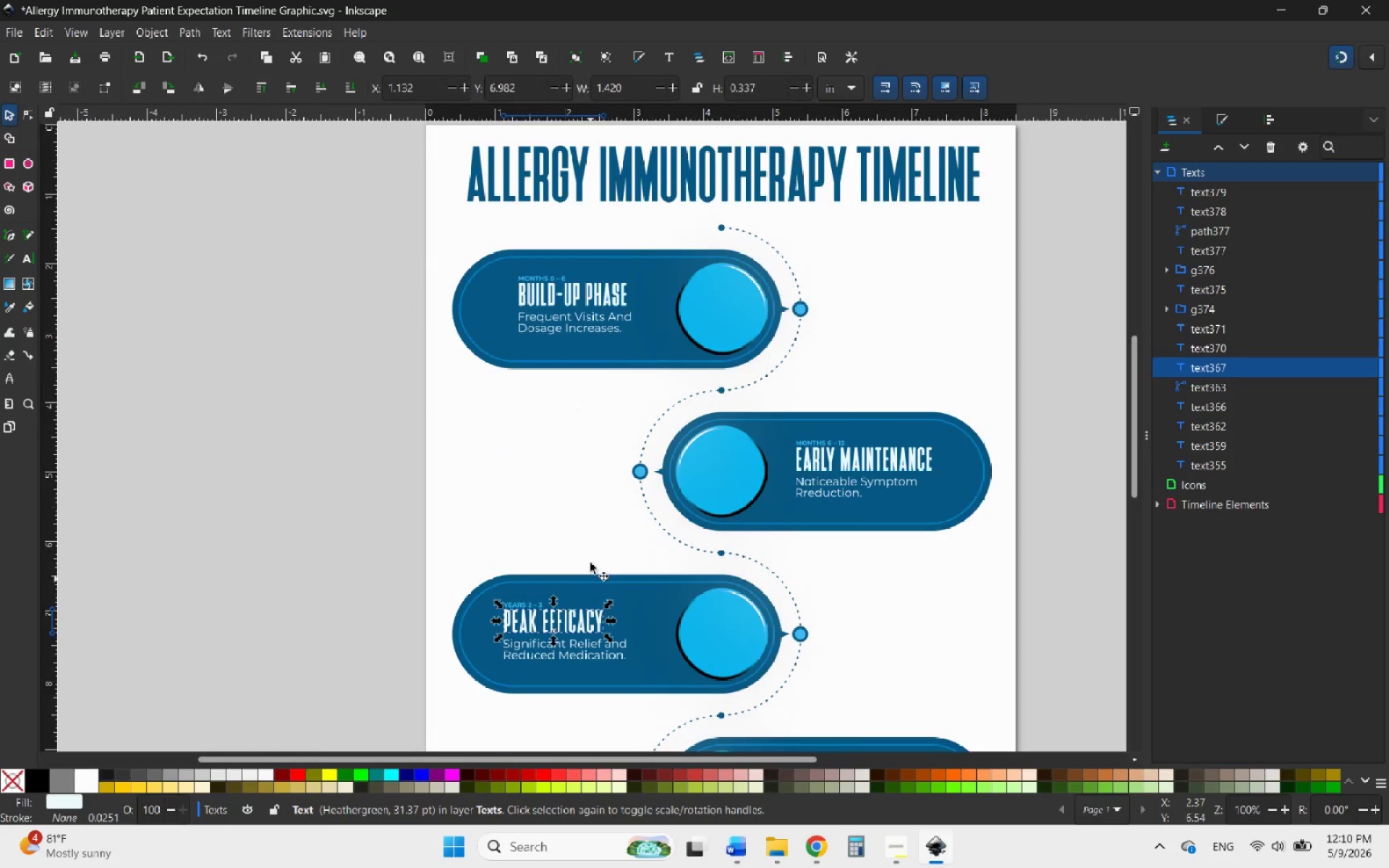 
scroll: coordinate [591, 546], scroll_direction: down, amount: 2.0
 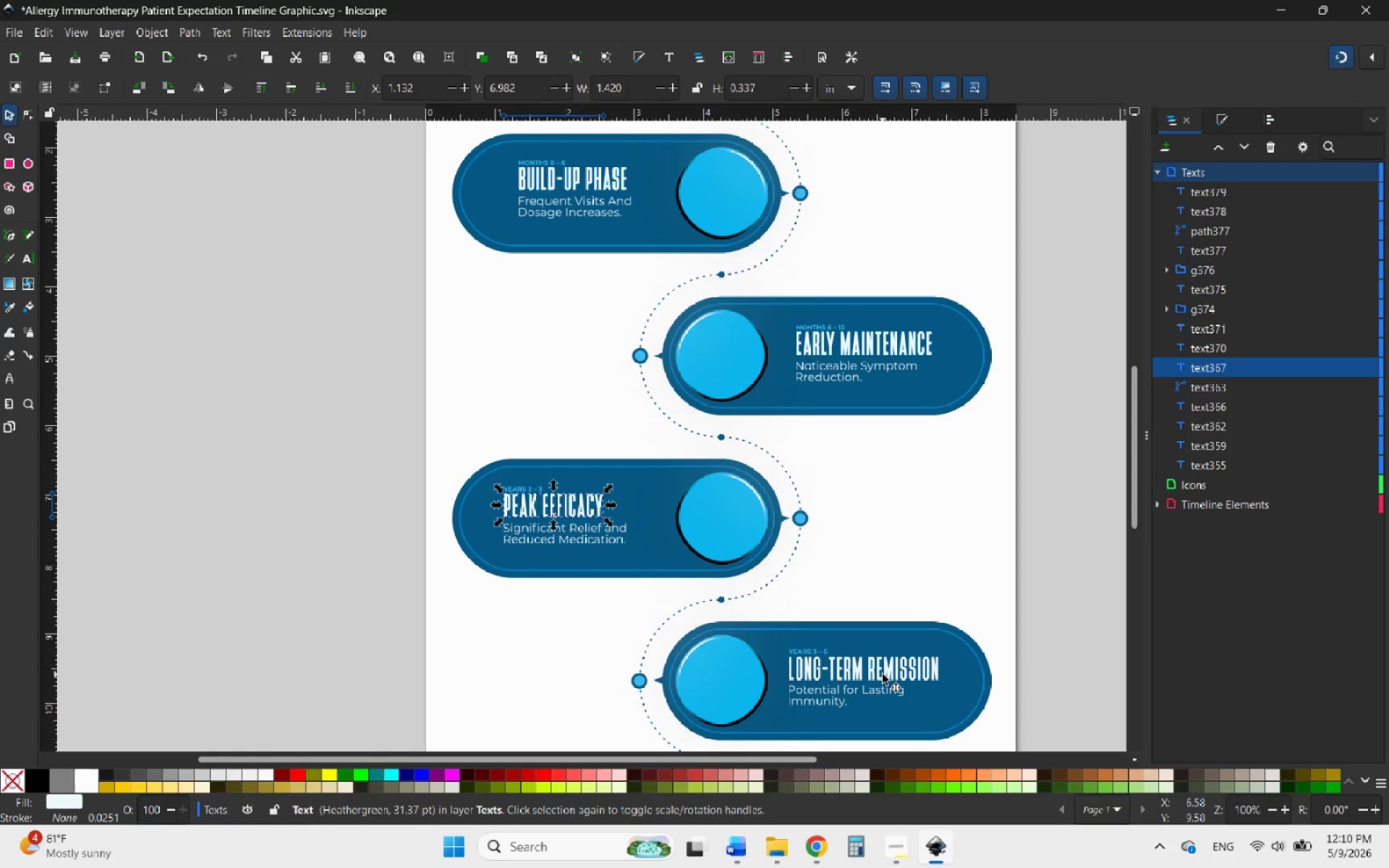 
hold_key(key=ShiftLeft, duration=0.83)
left_click([888, 671])
 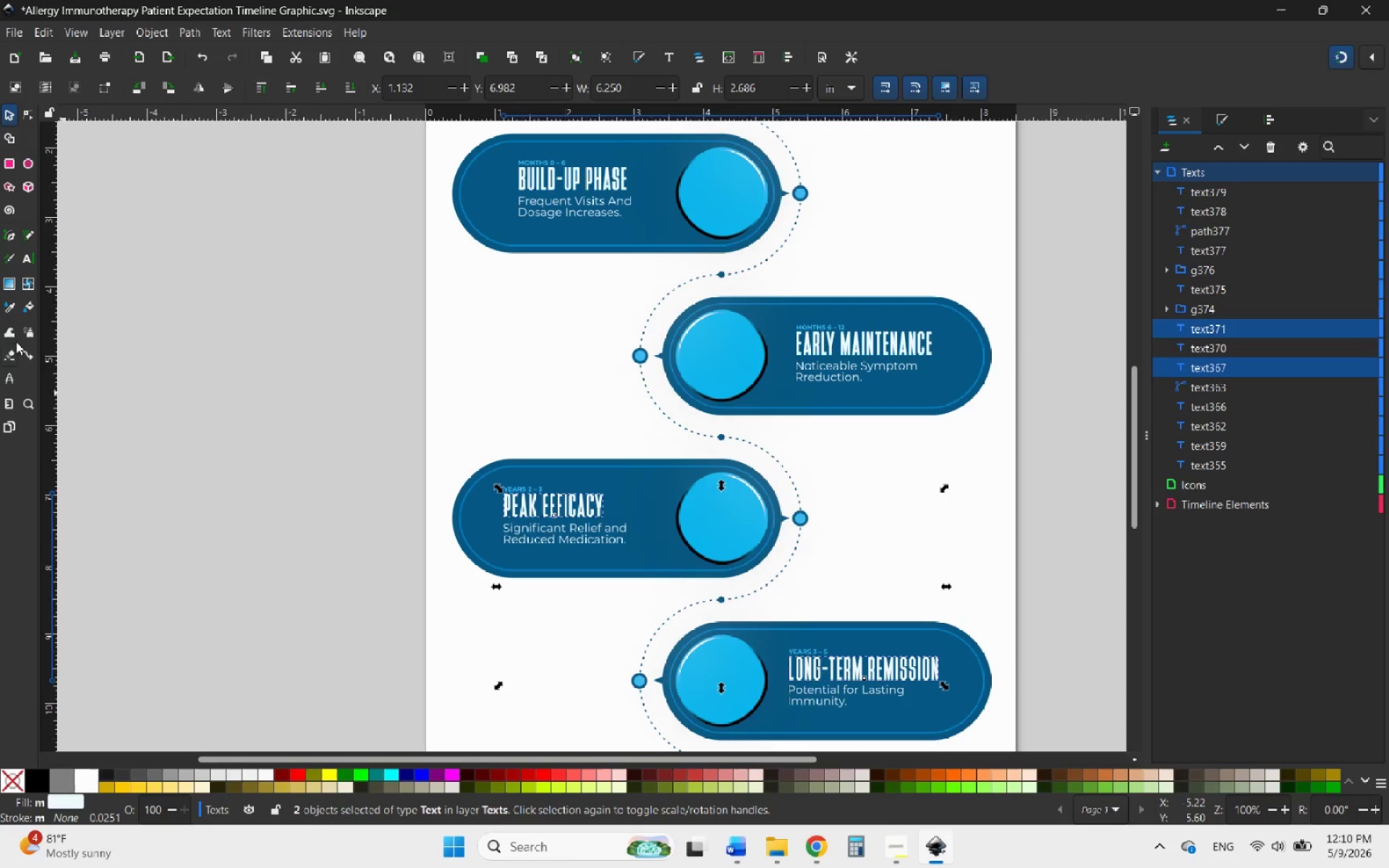 
left_click([8, 305])
 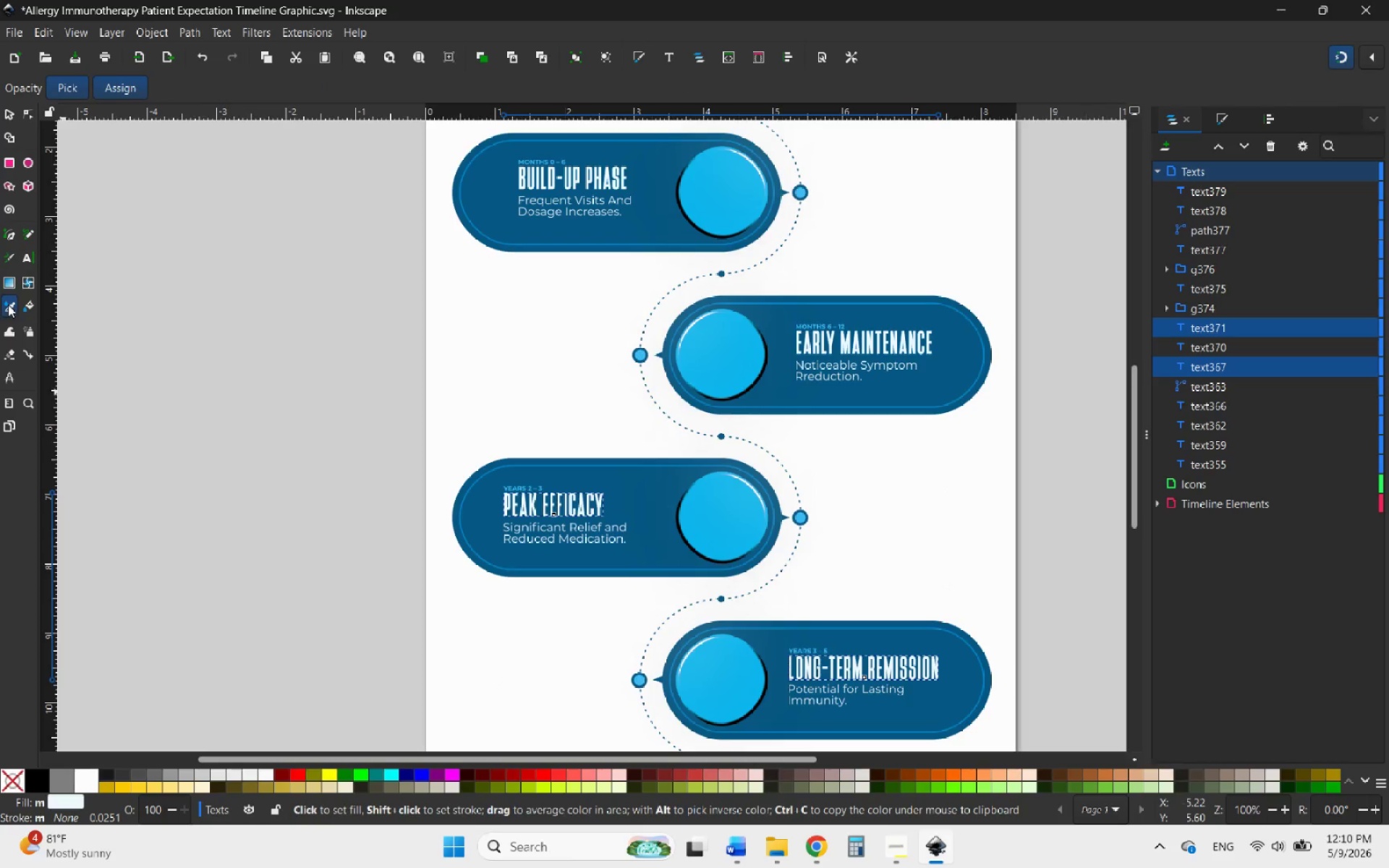 
hold_key(key=ControlLeft, duration=1.0)
scroll: coordinate [353, 467], scroll_direction: down, amount: 2.0
 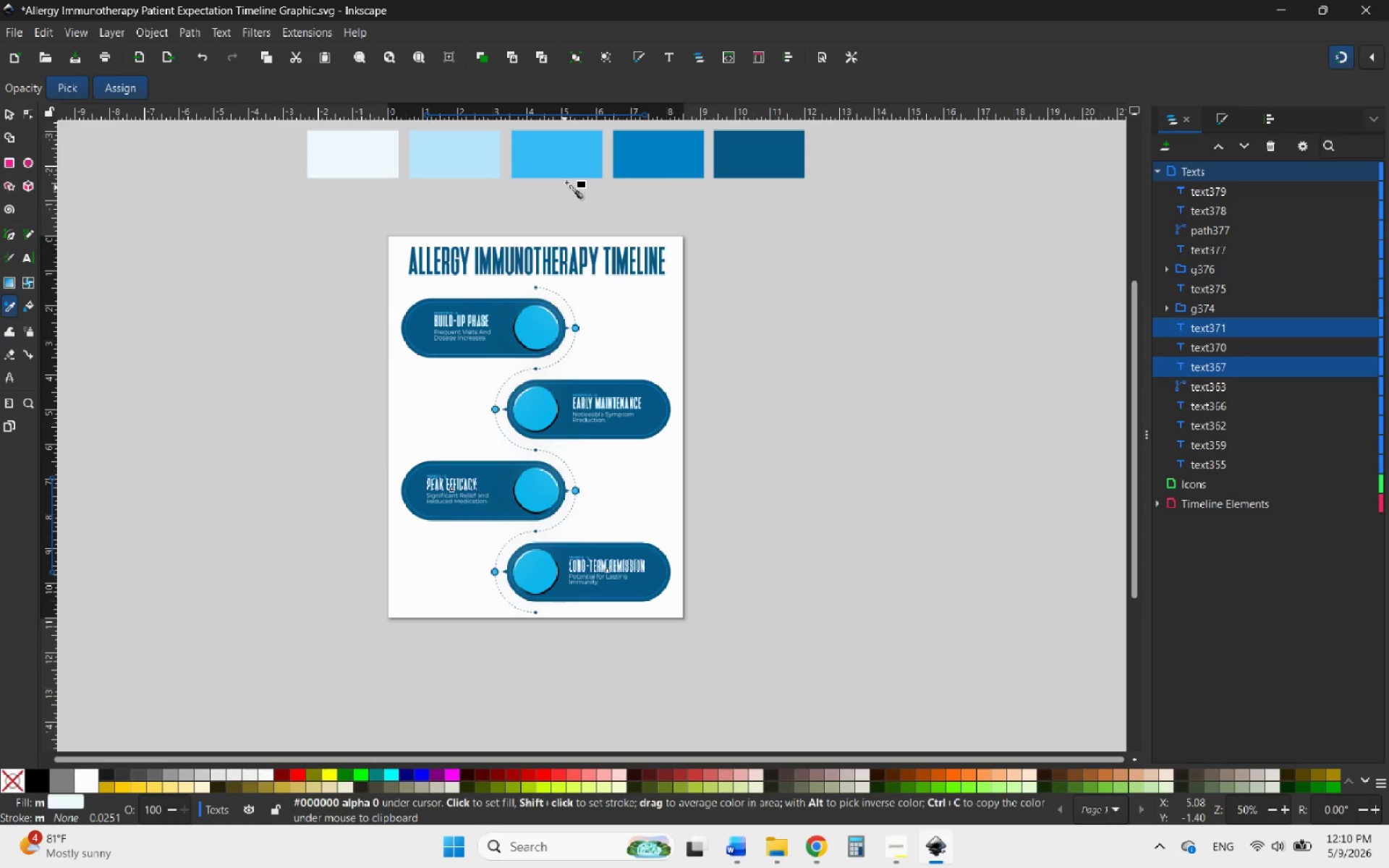 
left_click([564, 155])
 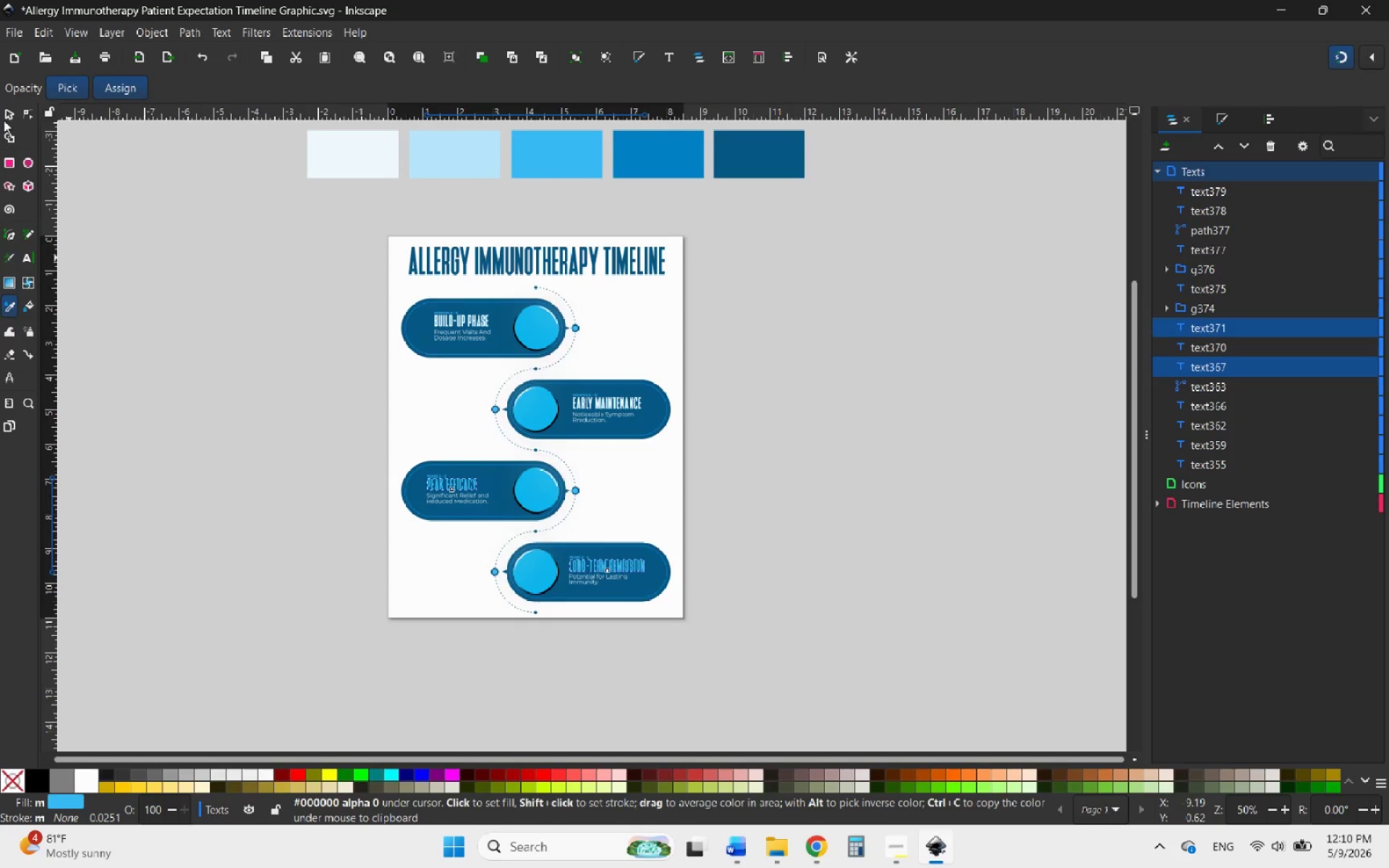 
left_click([7, 114])
 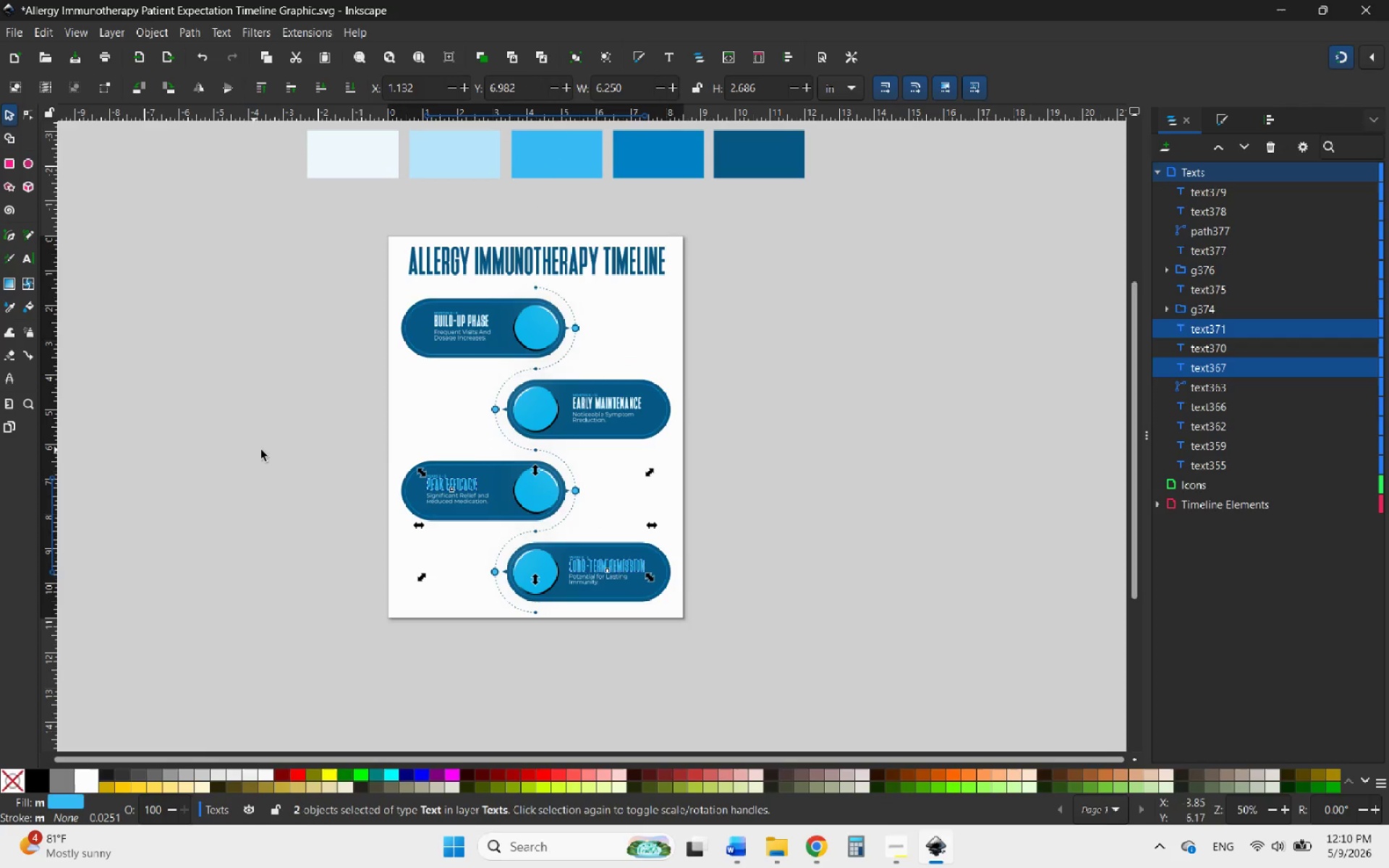 
hold_key(key=ControlLeft, duration=2.5)
scroll: coordinate [486, 431], scroll_direction: up, amount: 15.0
 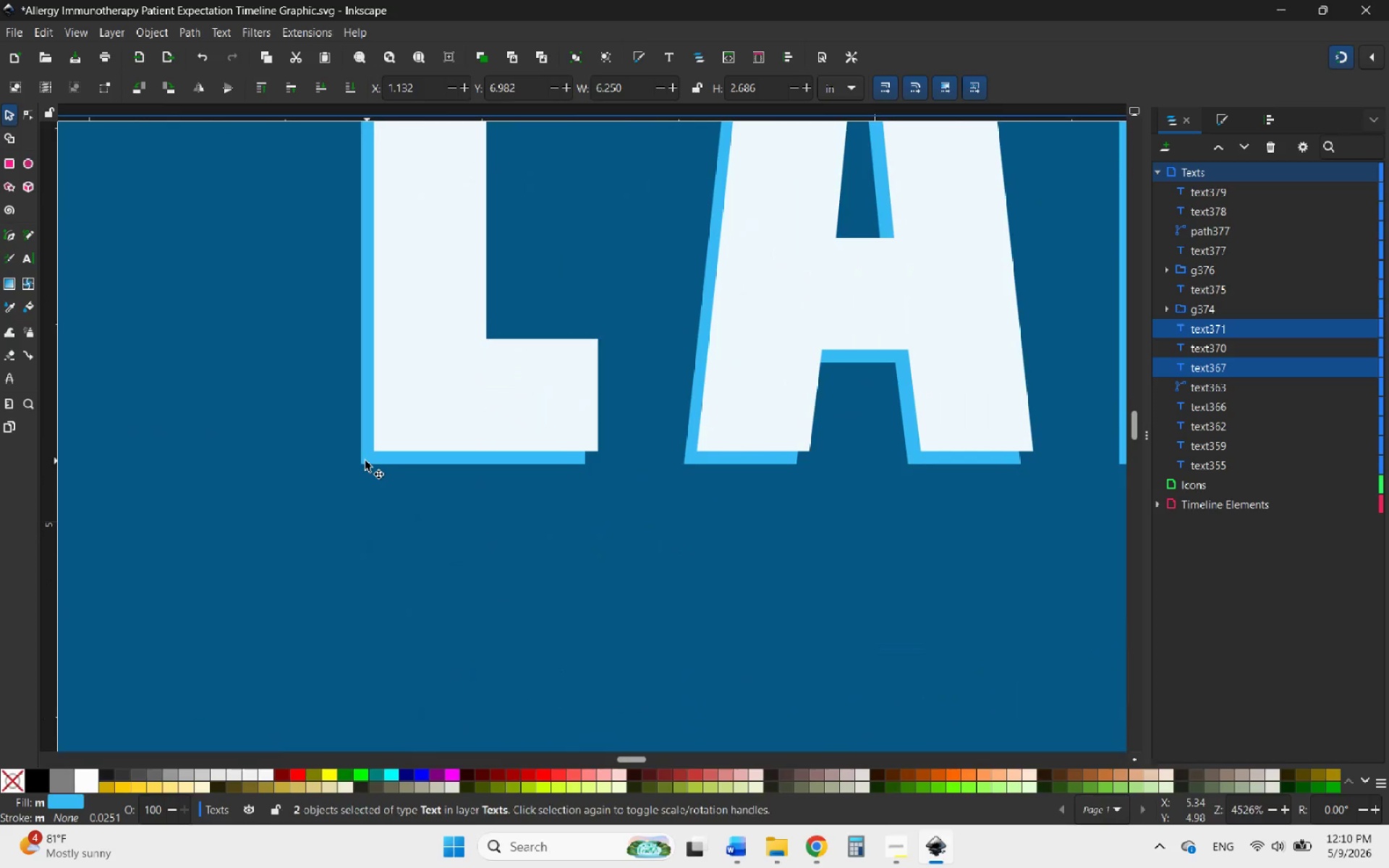 
left_click([362, 461])
 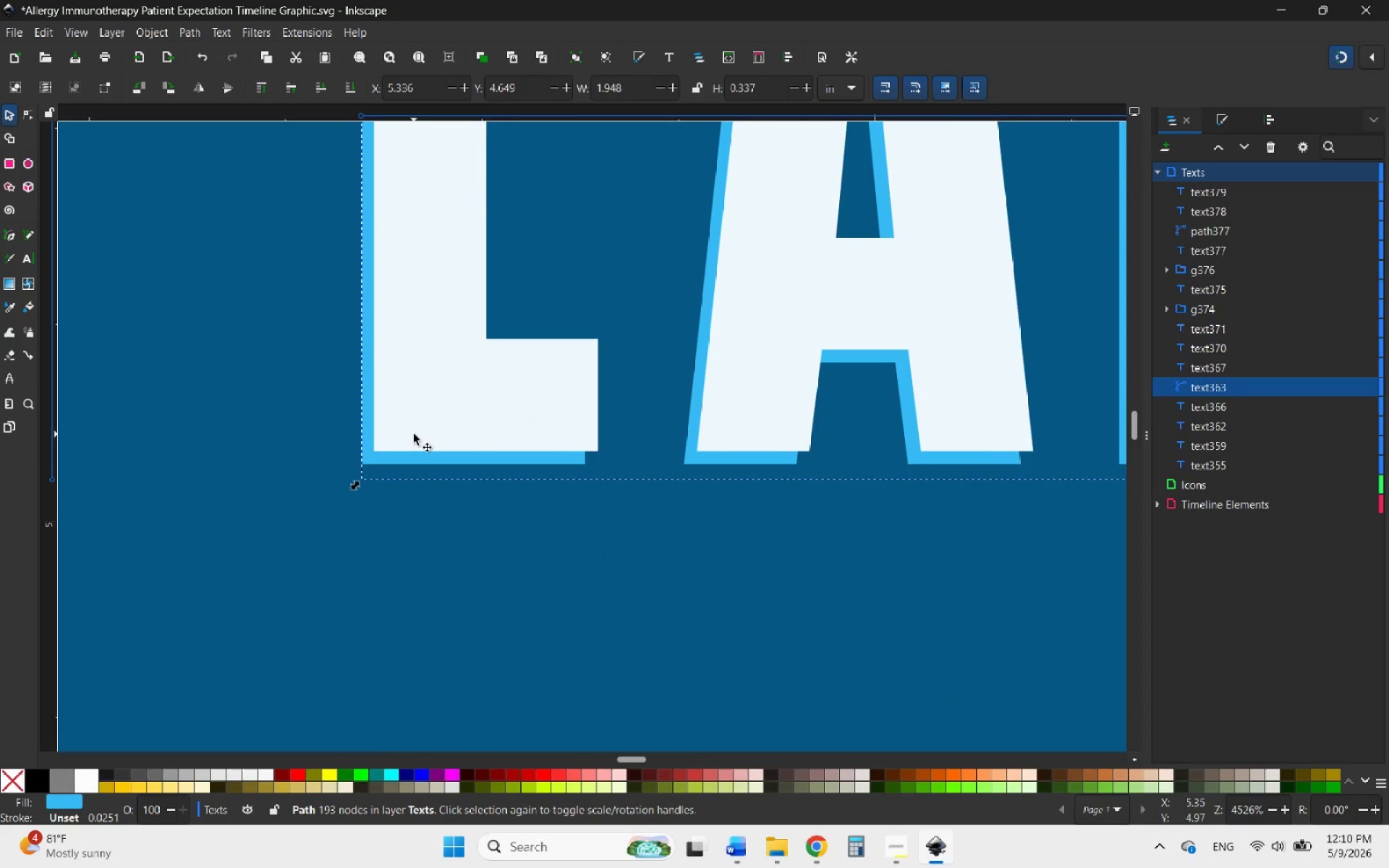 
hold_key(key=ShiftLeft, duration=0.66)
left_click([414, 434])
 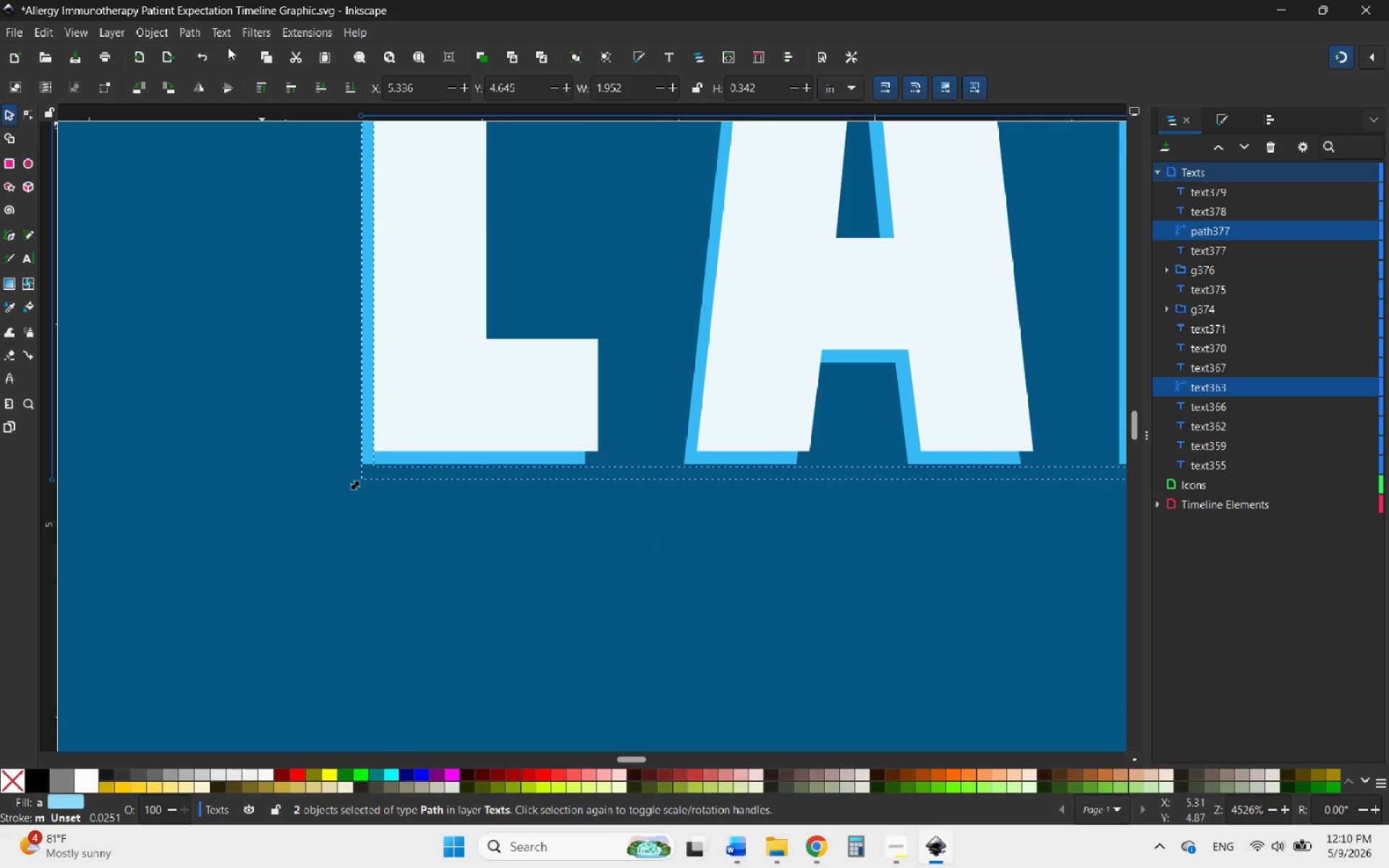 
left_click([190, 30])
 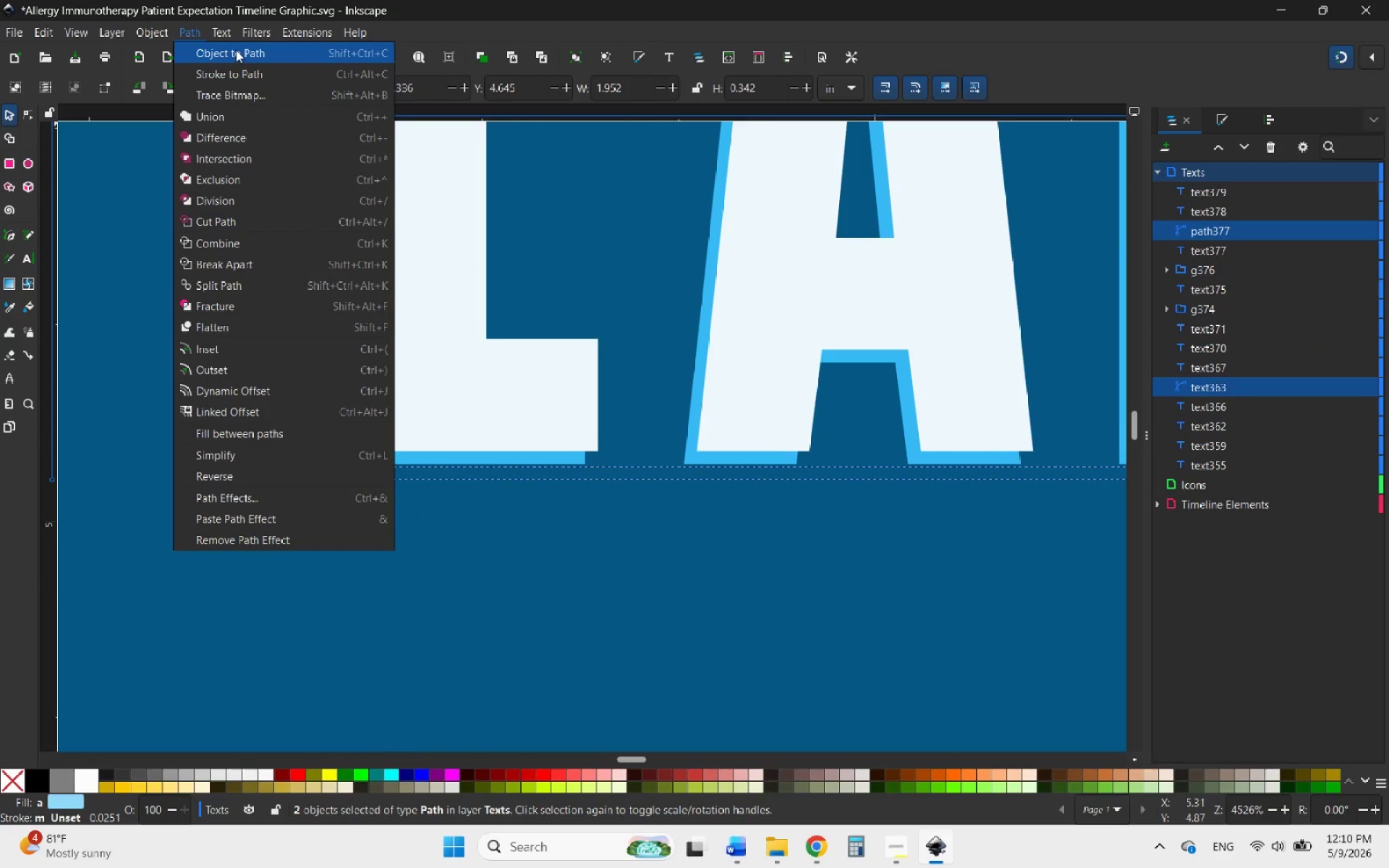 
hold_key(key=ControlLeft, duration=1.77)
scroll: coordinate [645, 412], scroll_direction: down, amount: 13.0
 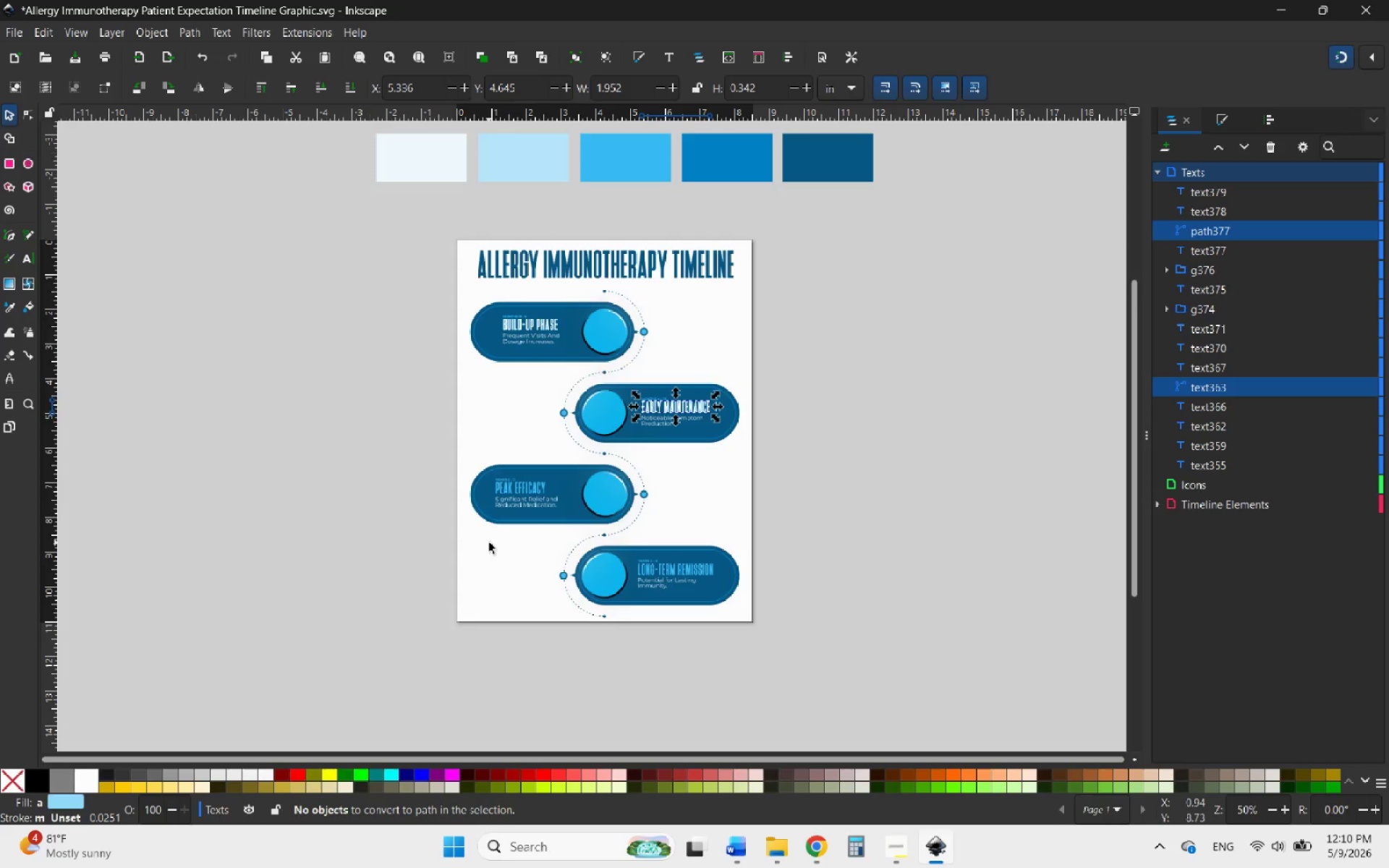 
left_click([489, 542])
 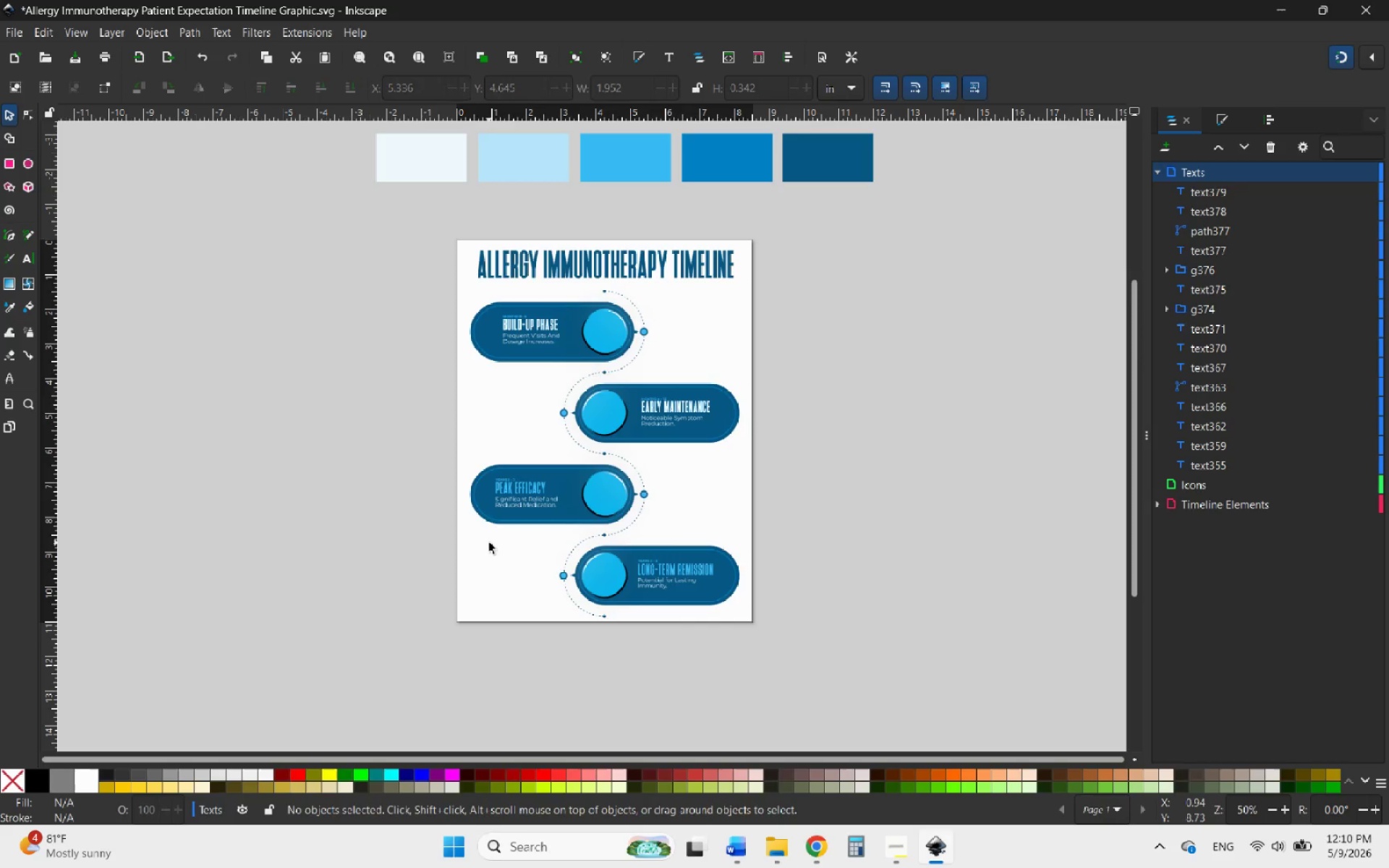 
hold_key(key=ControlLeft, duration=1.61)
scroll: coordinate [446, 595], scroll_direction: up, amount: 14.0
 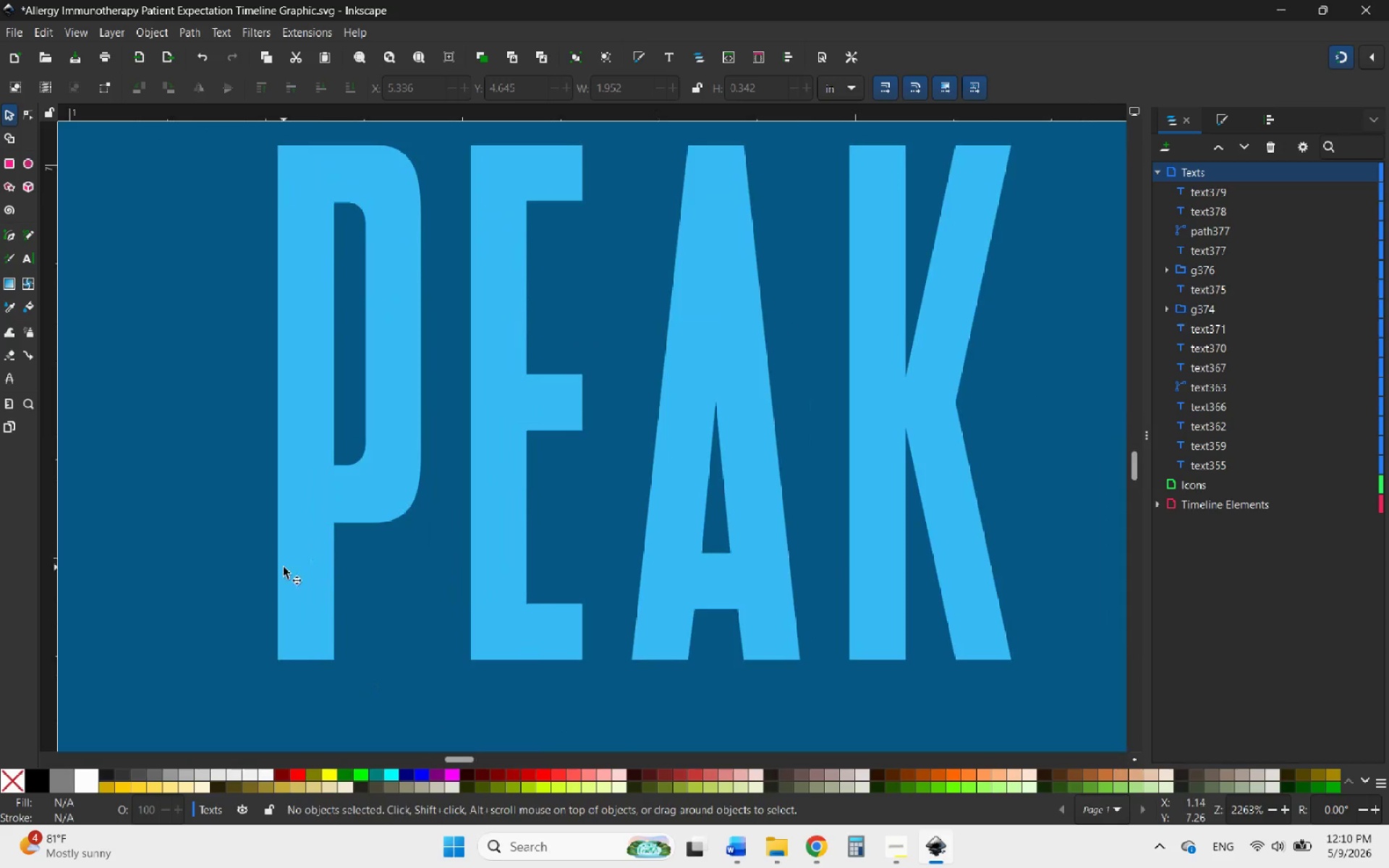 
left_click([284, 567])
 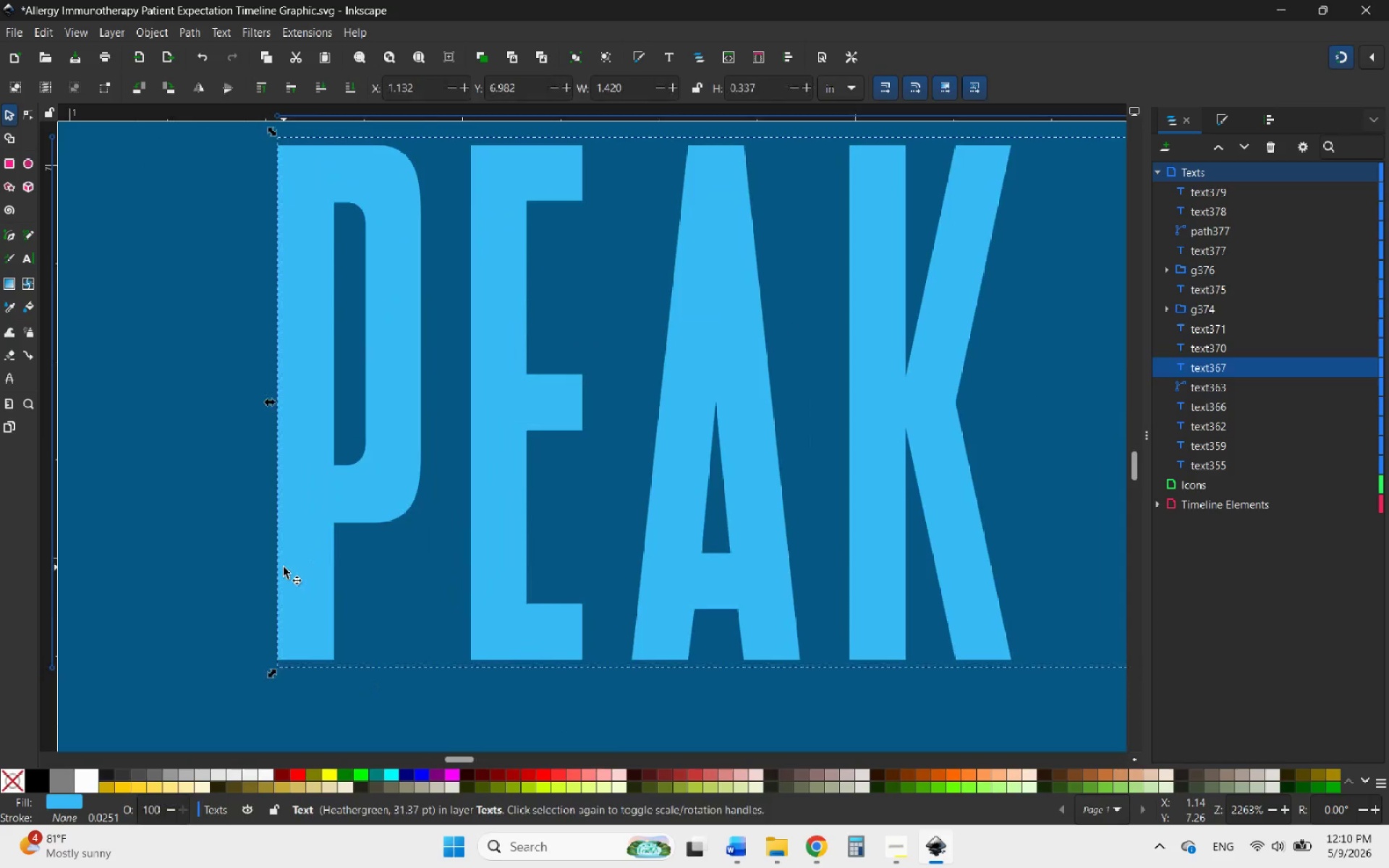 
hold_key(key=ControlLeft, duration=0.66)
scroll: coordinate [283, 655], scroll_direction: up, amount: 2.0
 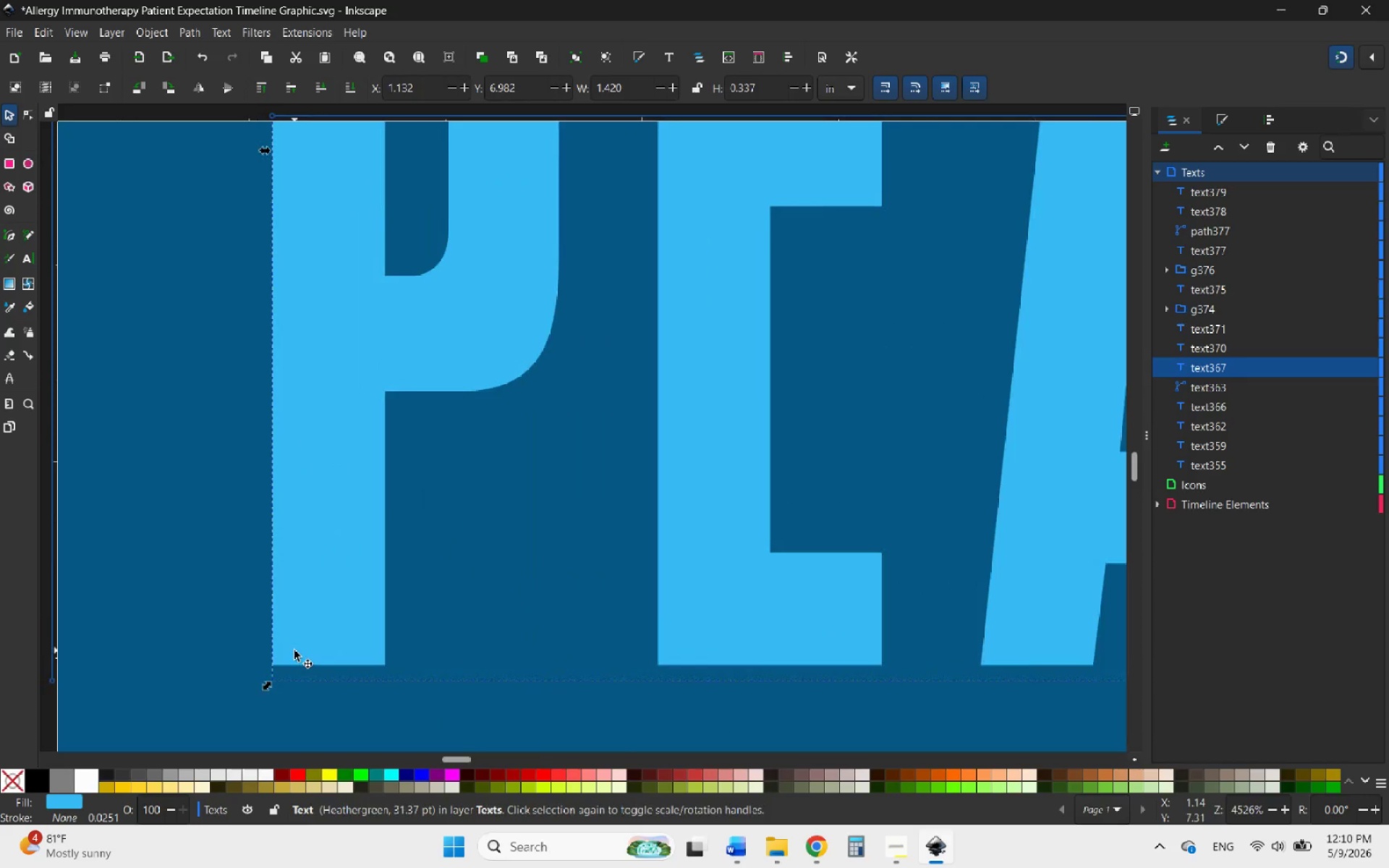 
right_click([294, 650])
 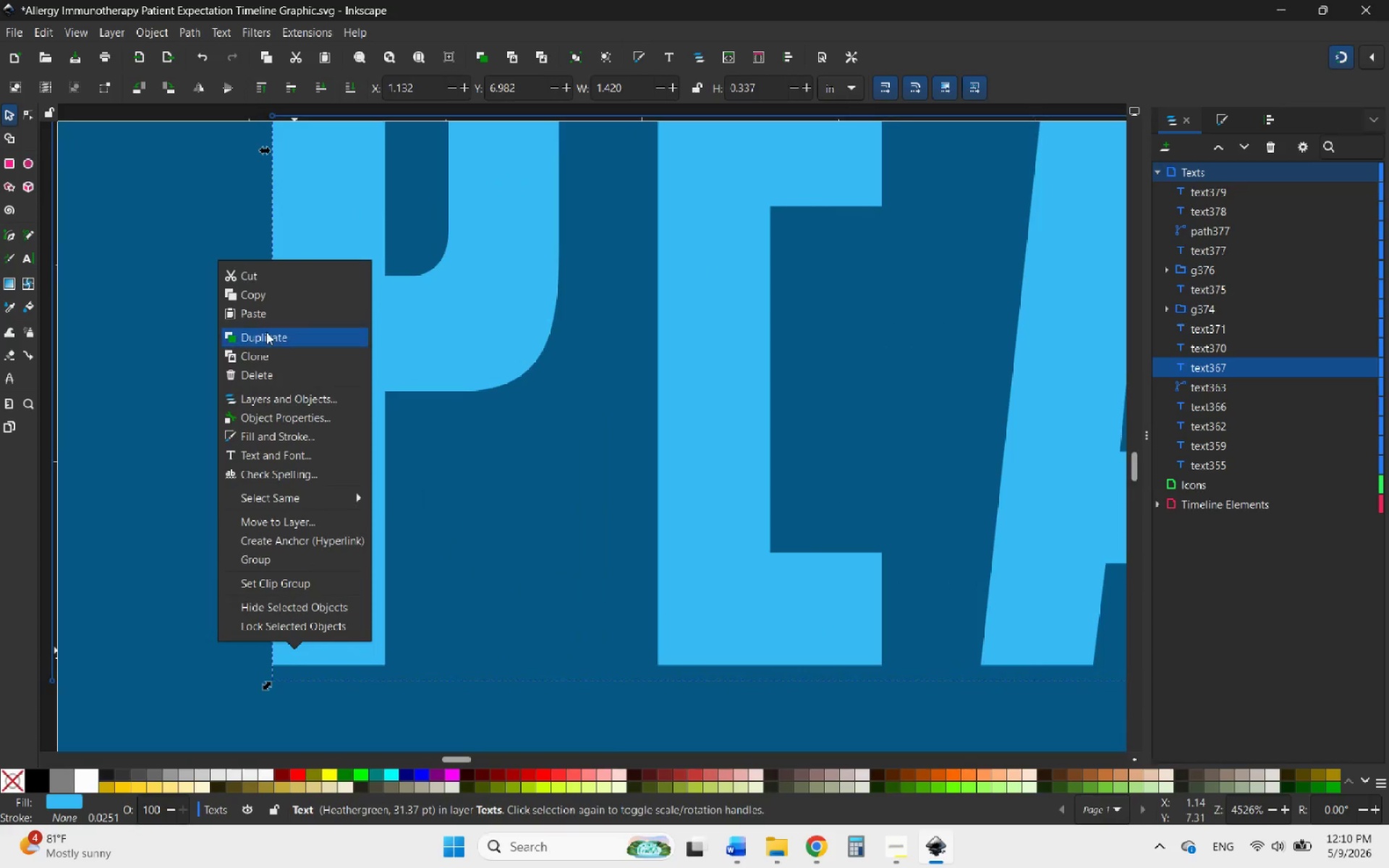 
left_click([266, 332])
 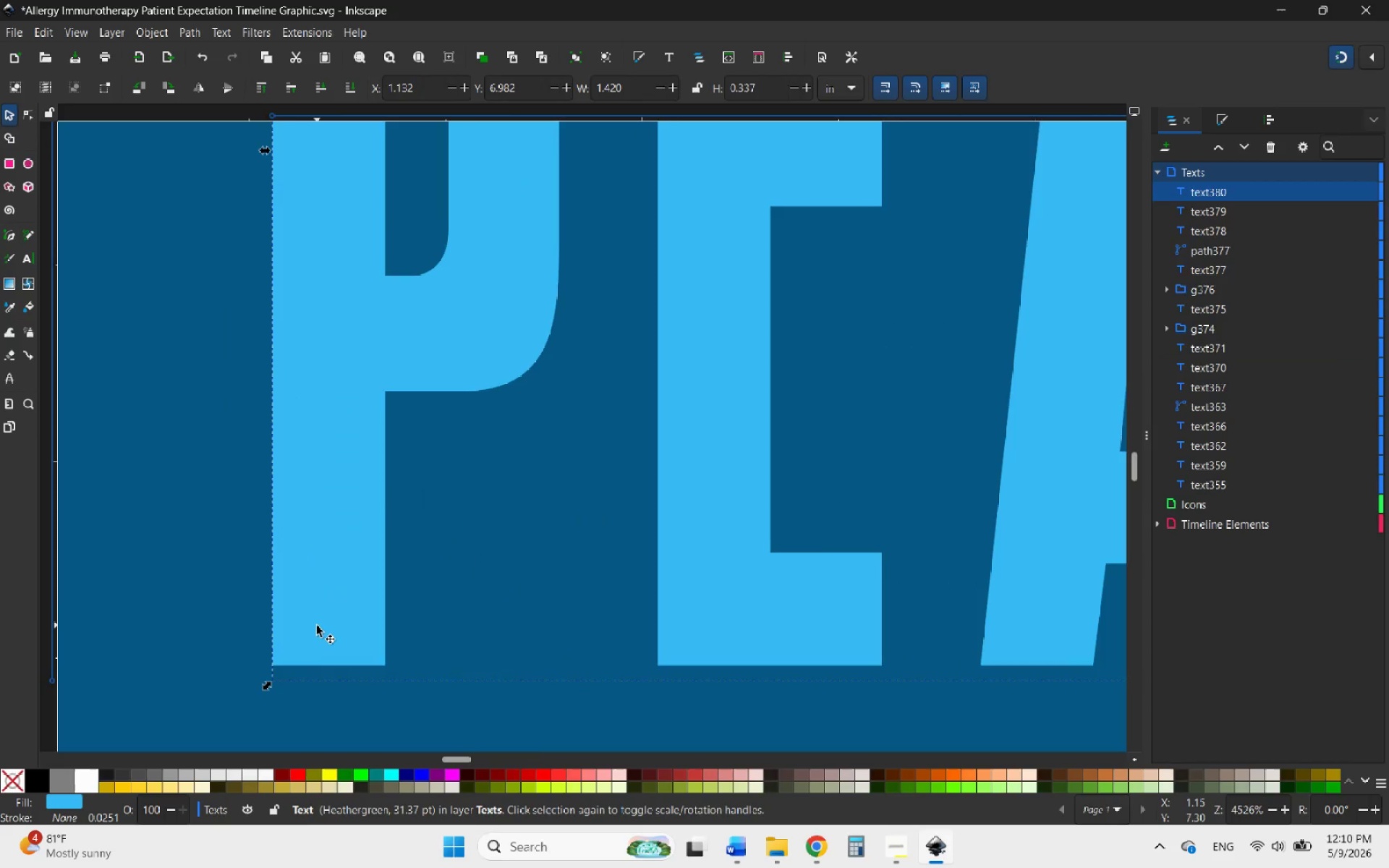 
left_click_drag(start_coordinate=[317, 626], to_coordinate=[336, 600])
 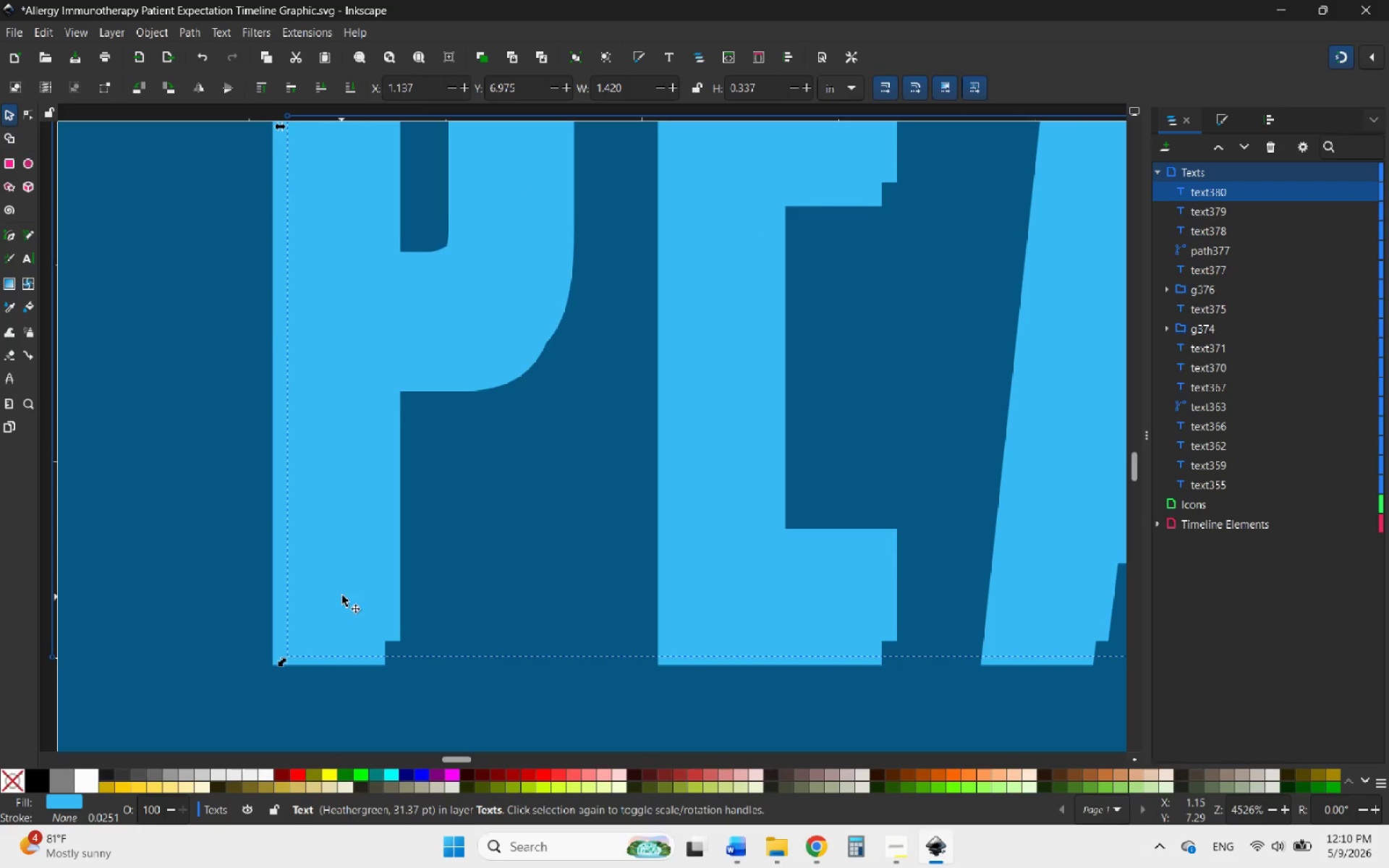 
hold_key(key=ControlLeft, duration=1.31)
scroll: coordinate [399, 509], scroll_direction: down, amount: 7.0
 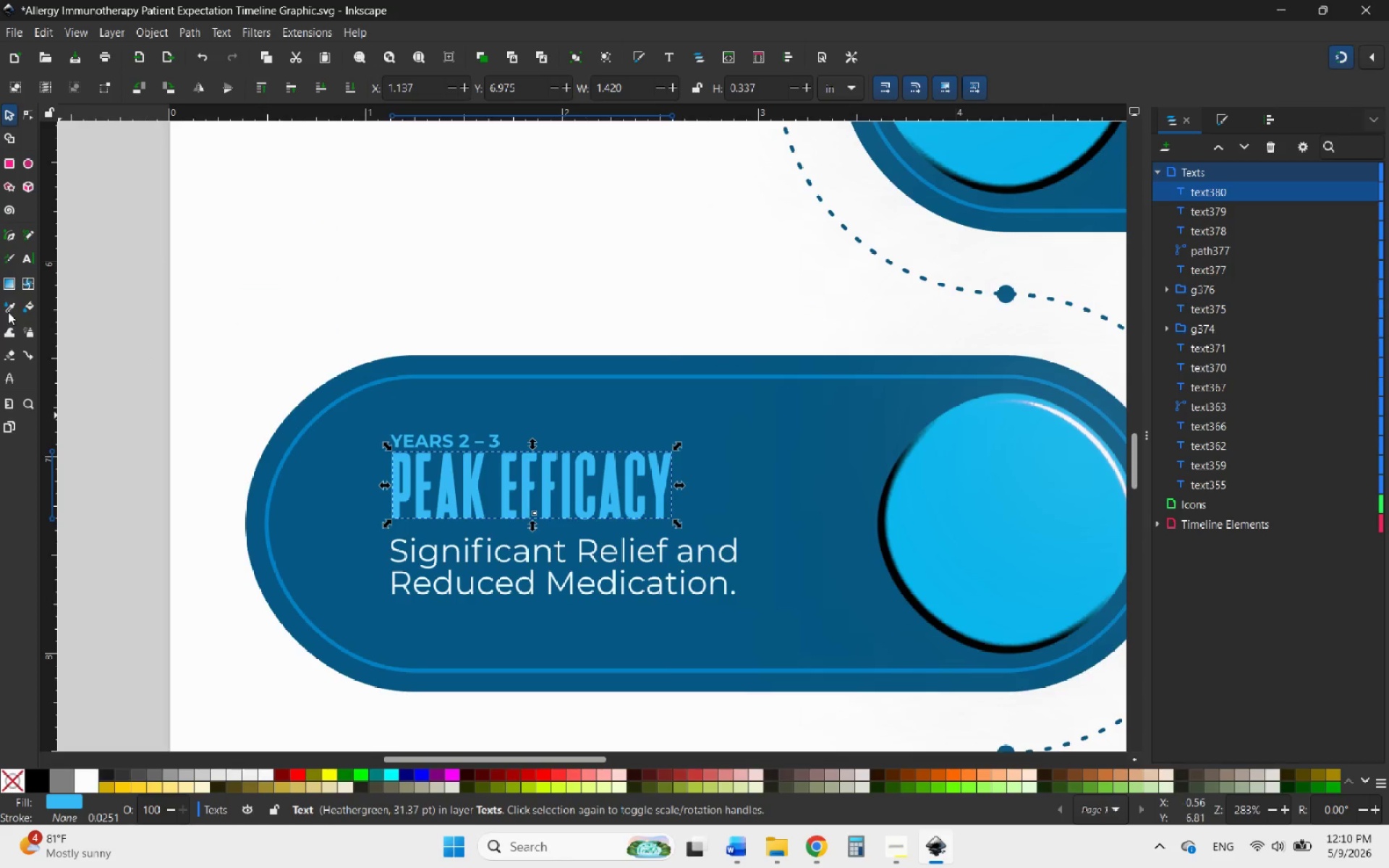 
left_click([7, 310])
 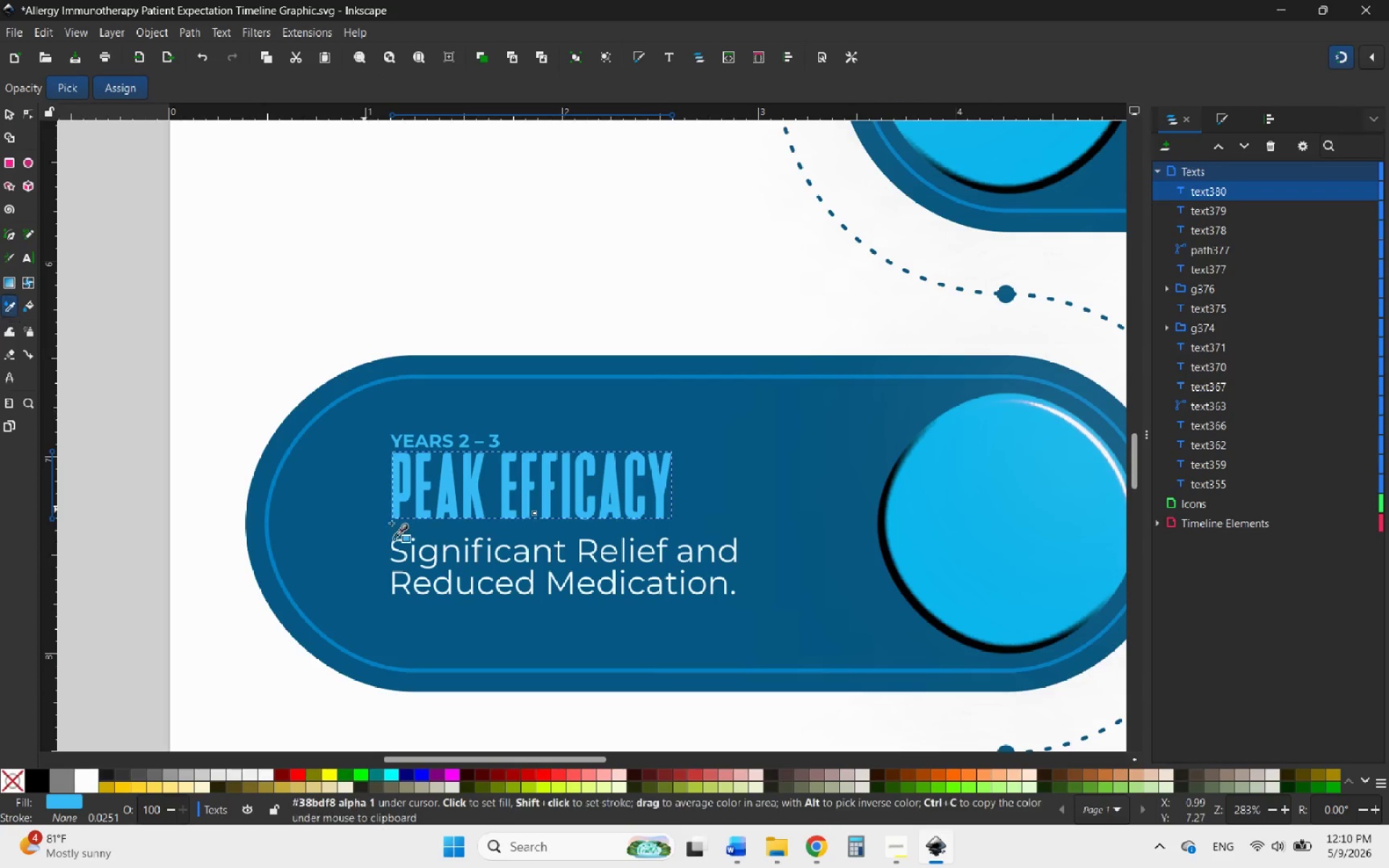 
hold_key(key=ControlLeft, duration=0.86)
scroll: coordinate [471, 622], scroll_direction: down, amount: 7.0
 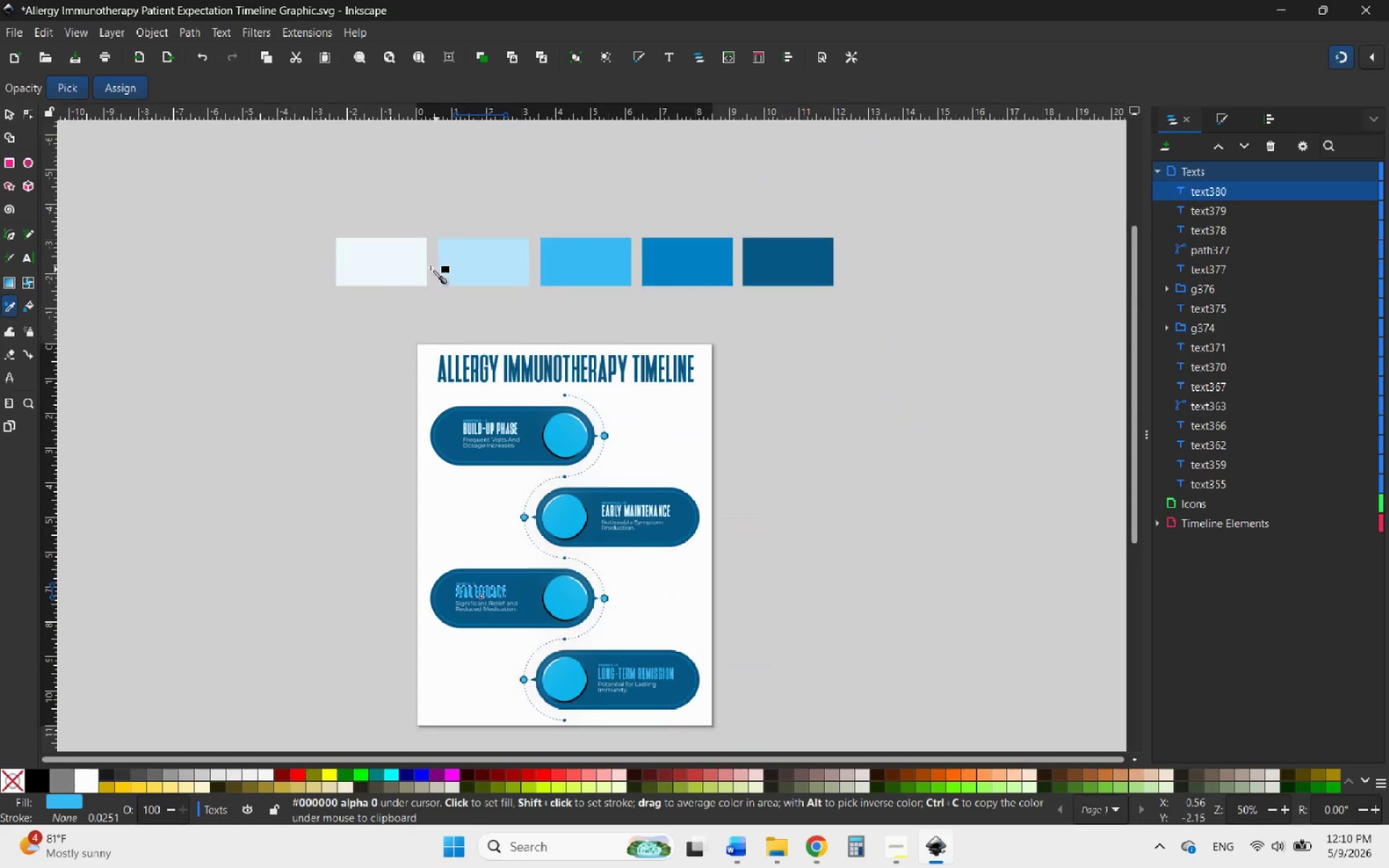 
left_click([414, 263])
 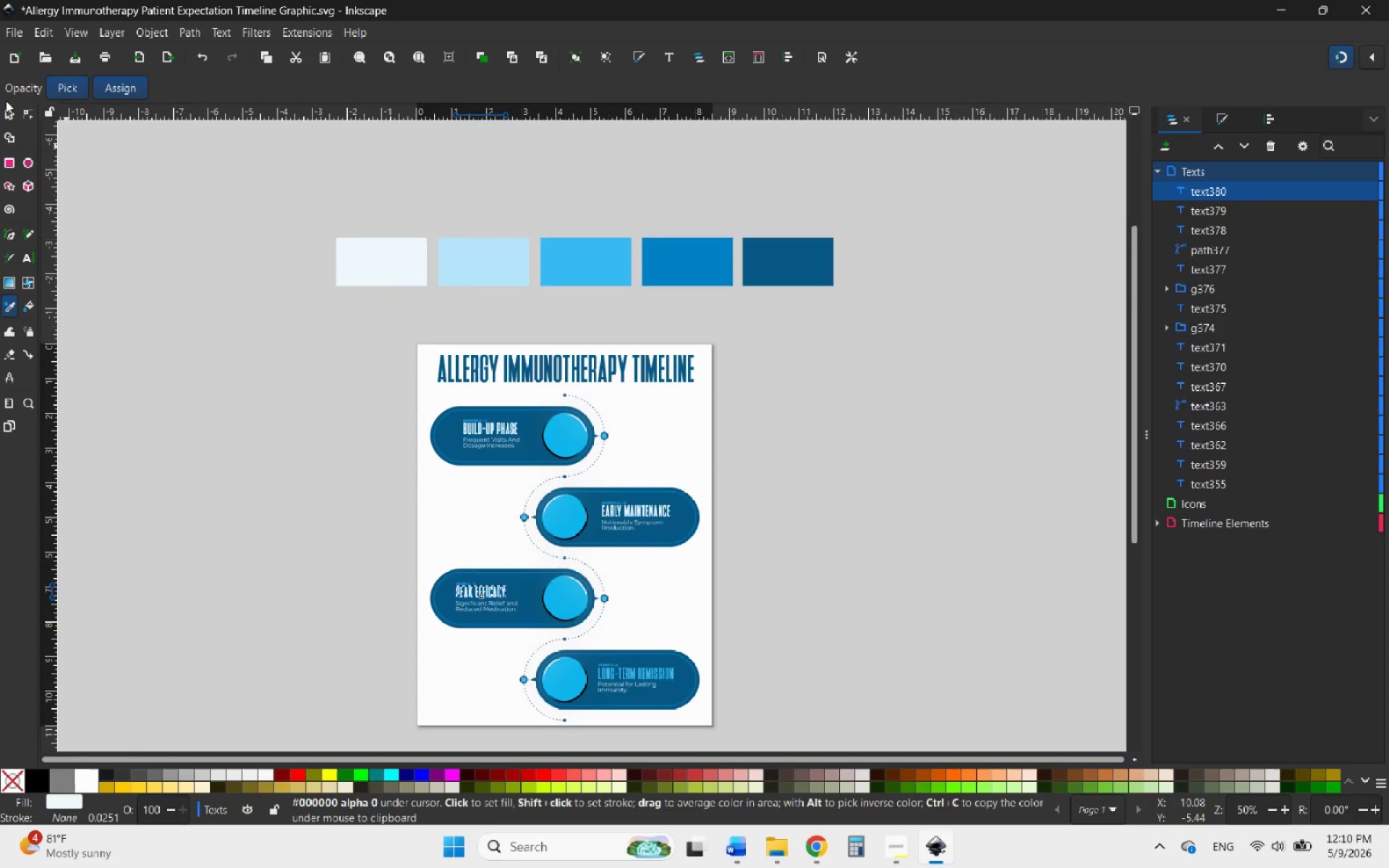 
left_click([6, 112])
 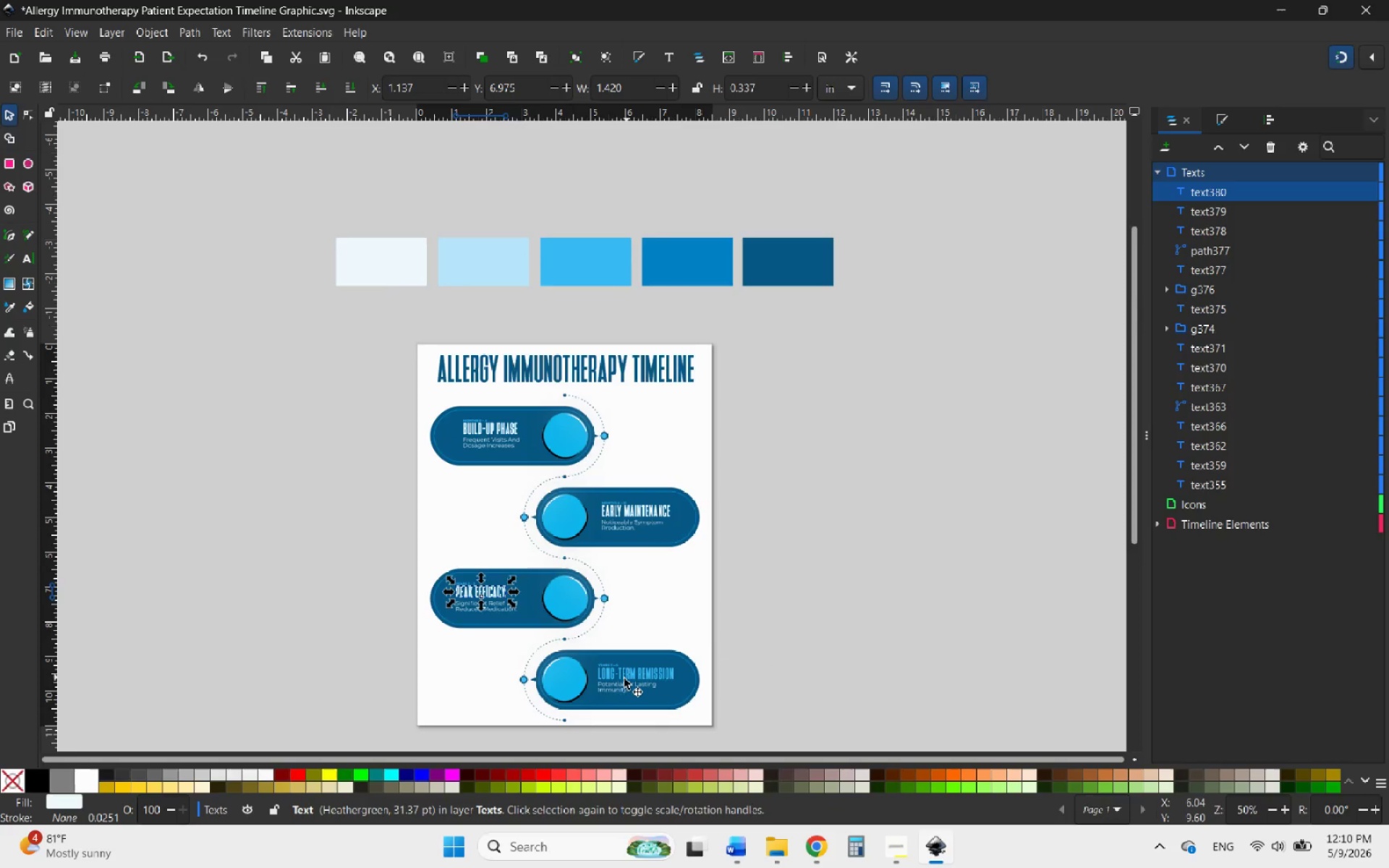 
hold_key(key=ControlLeft, duration=2.25)
scroll: coordinate [245, 430], scroll_direction: up, amount: 14.0
 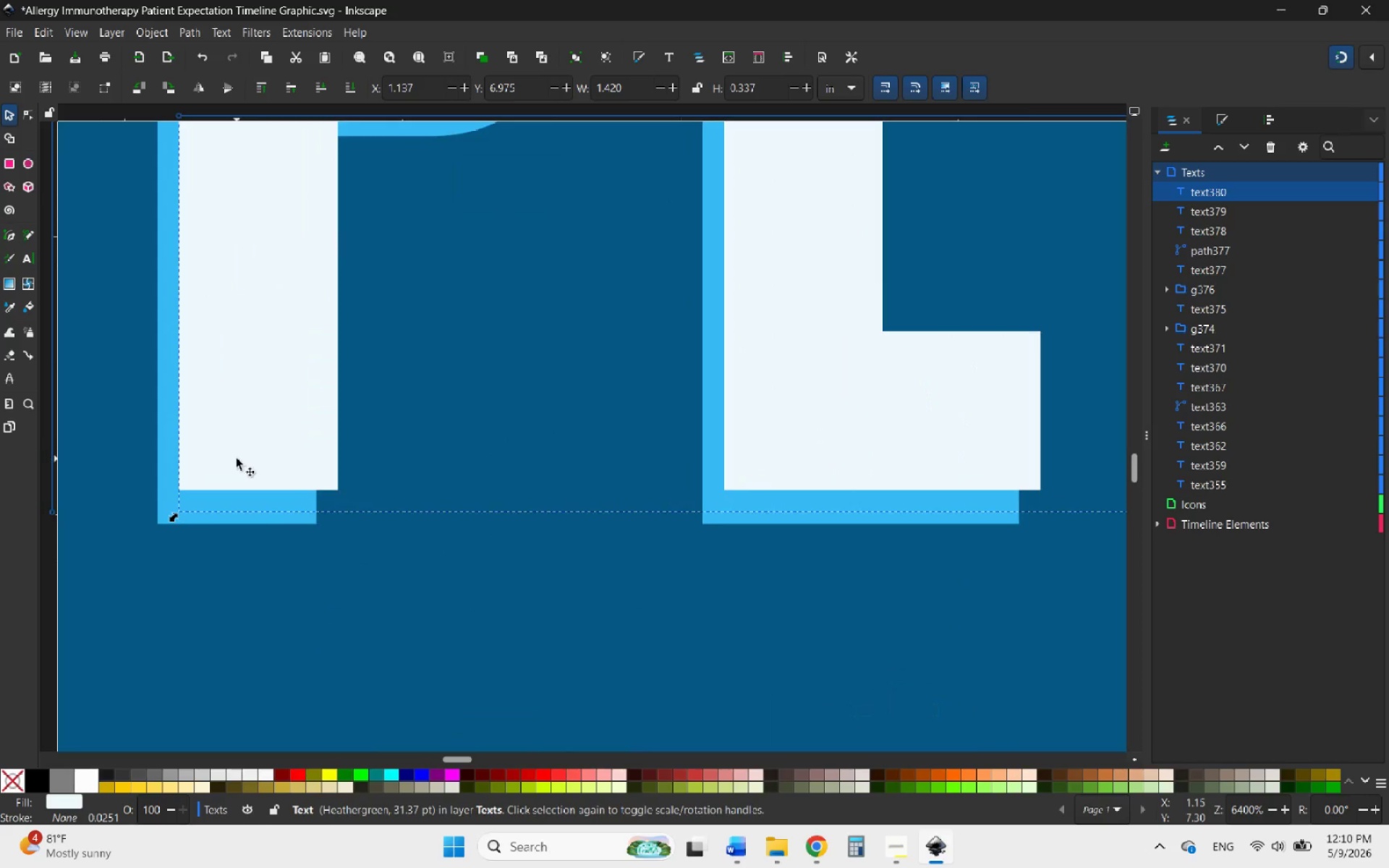 
left_click_drag(start_coordinate=[237, 459], to_coordinate=[244, 468])
 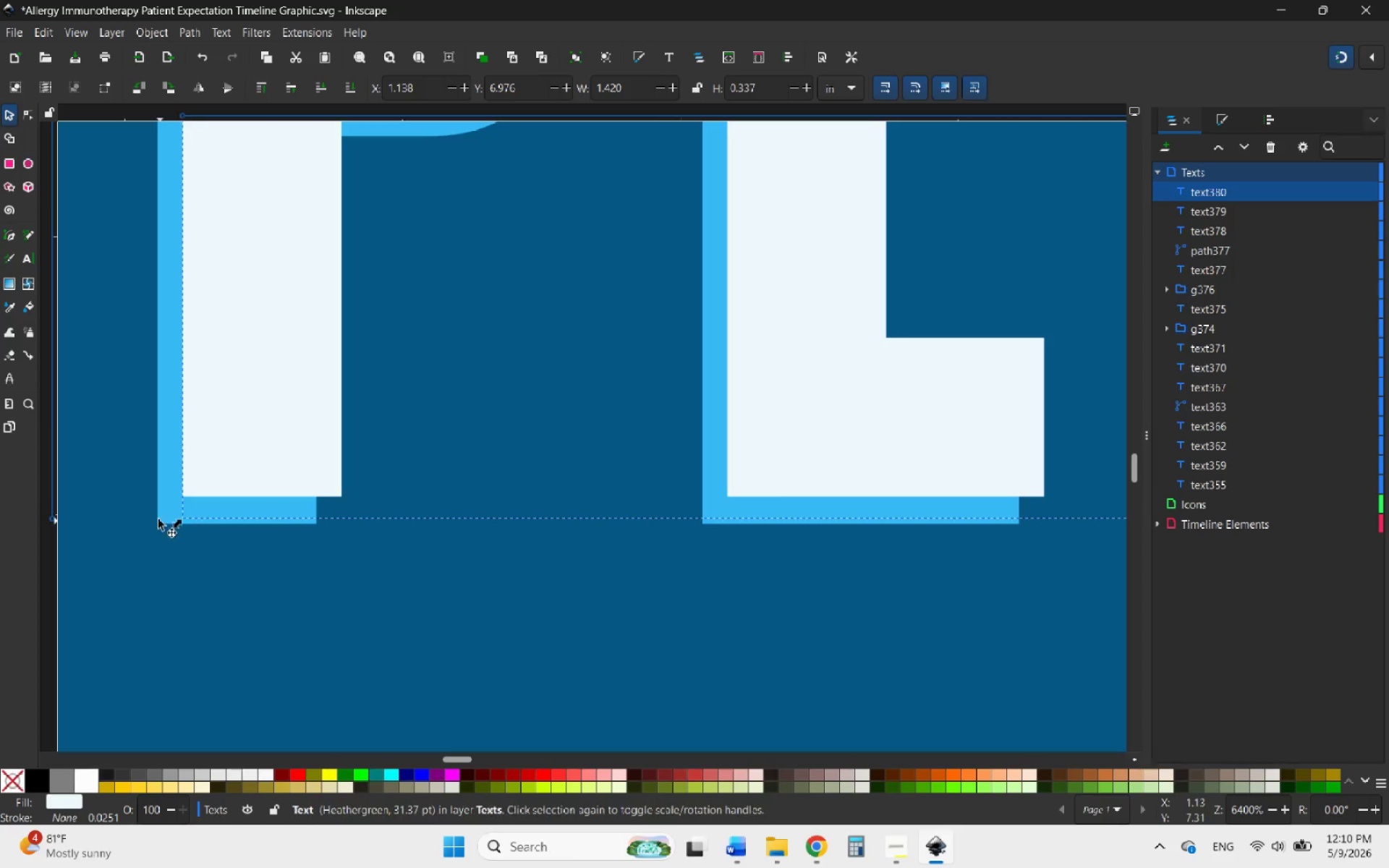 
hold_key(key=ControlLeft, duration=0.73)
left_click([161, 503])
 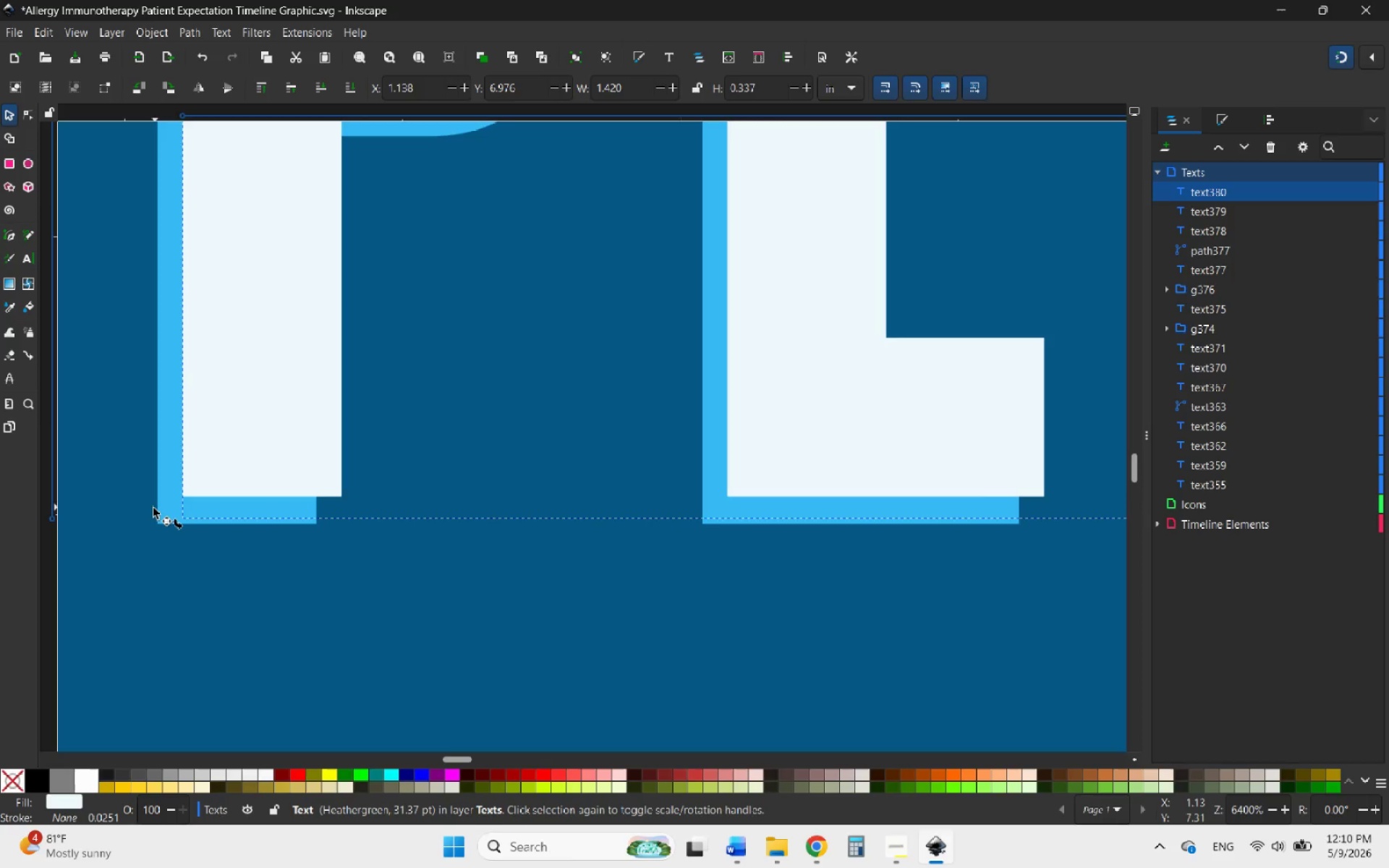 
left_click([148, 512])
 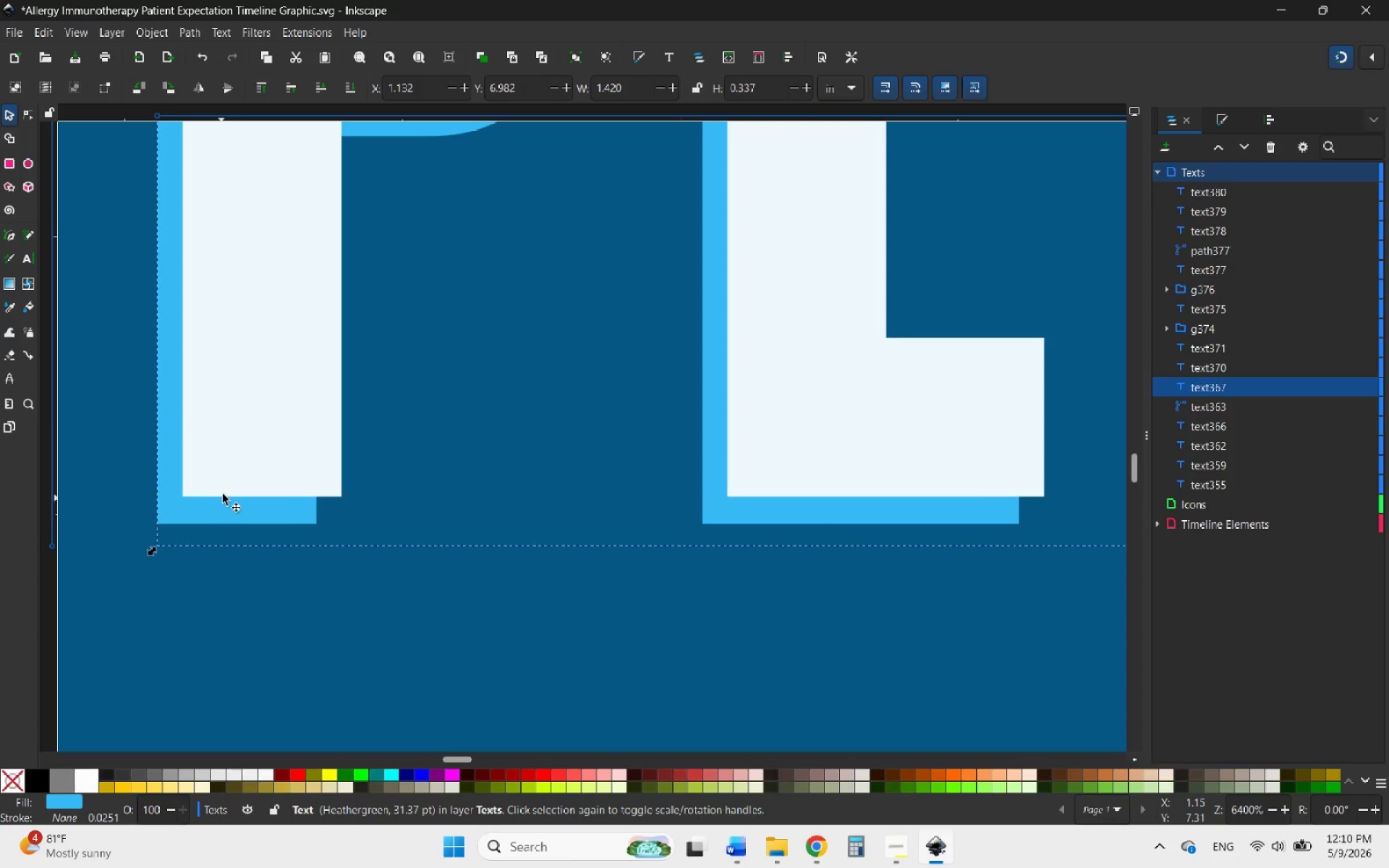 
hold_key(key=ShiftLeft, duration=0.47)
left_click([229, 487])
 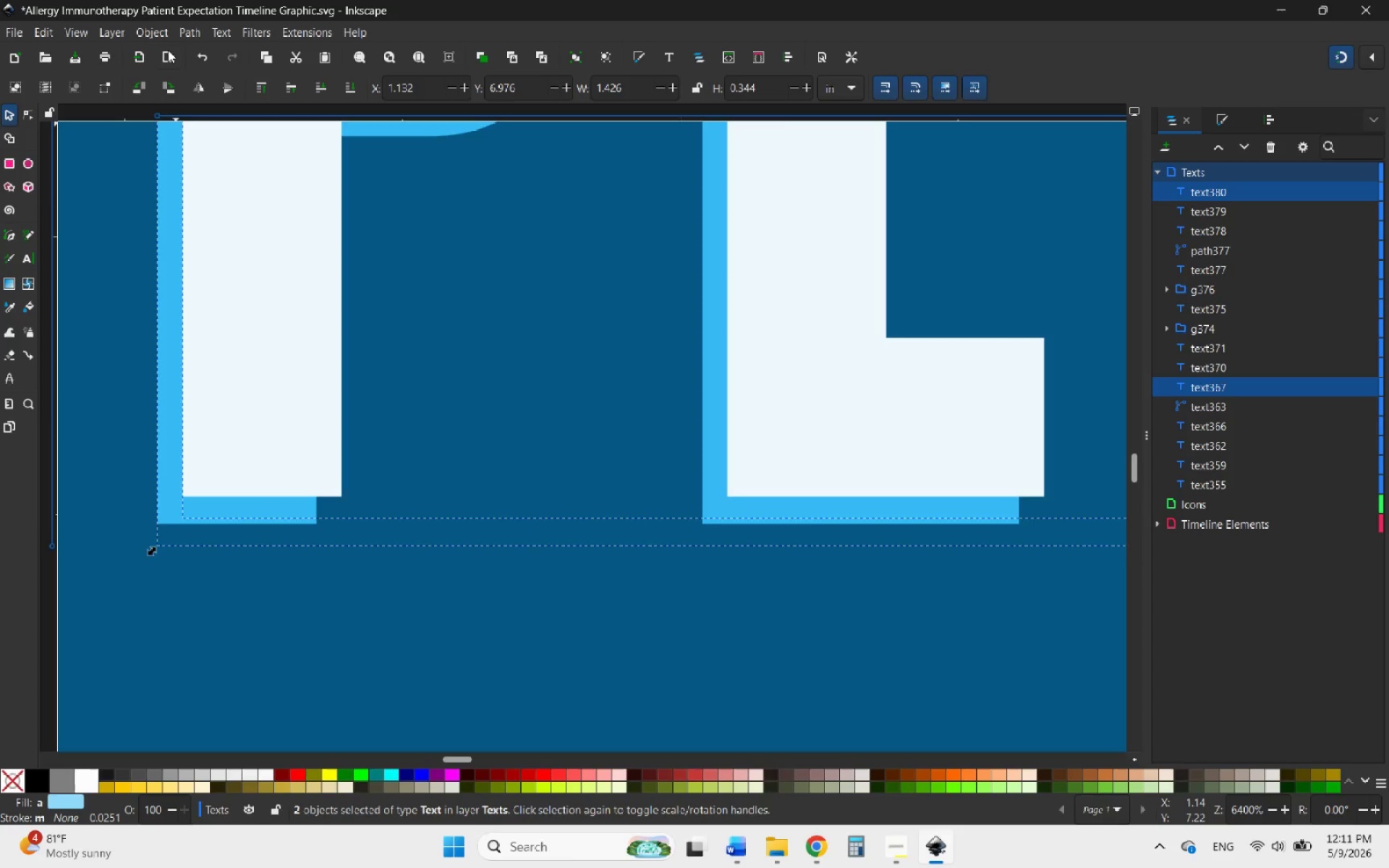 
left_click([163, 30])
 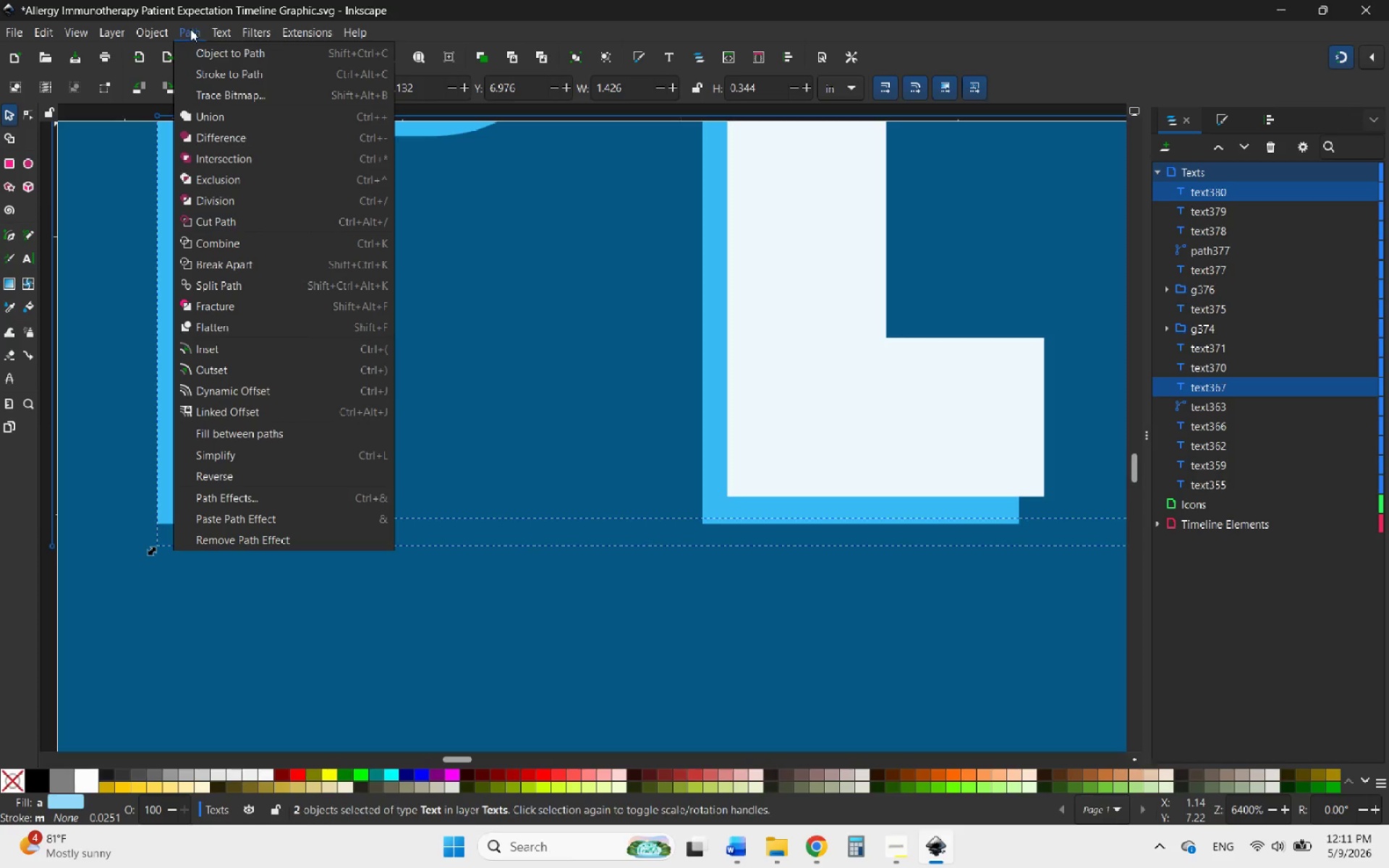 
left_click([234, 54])
 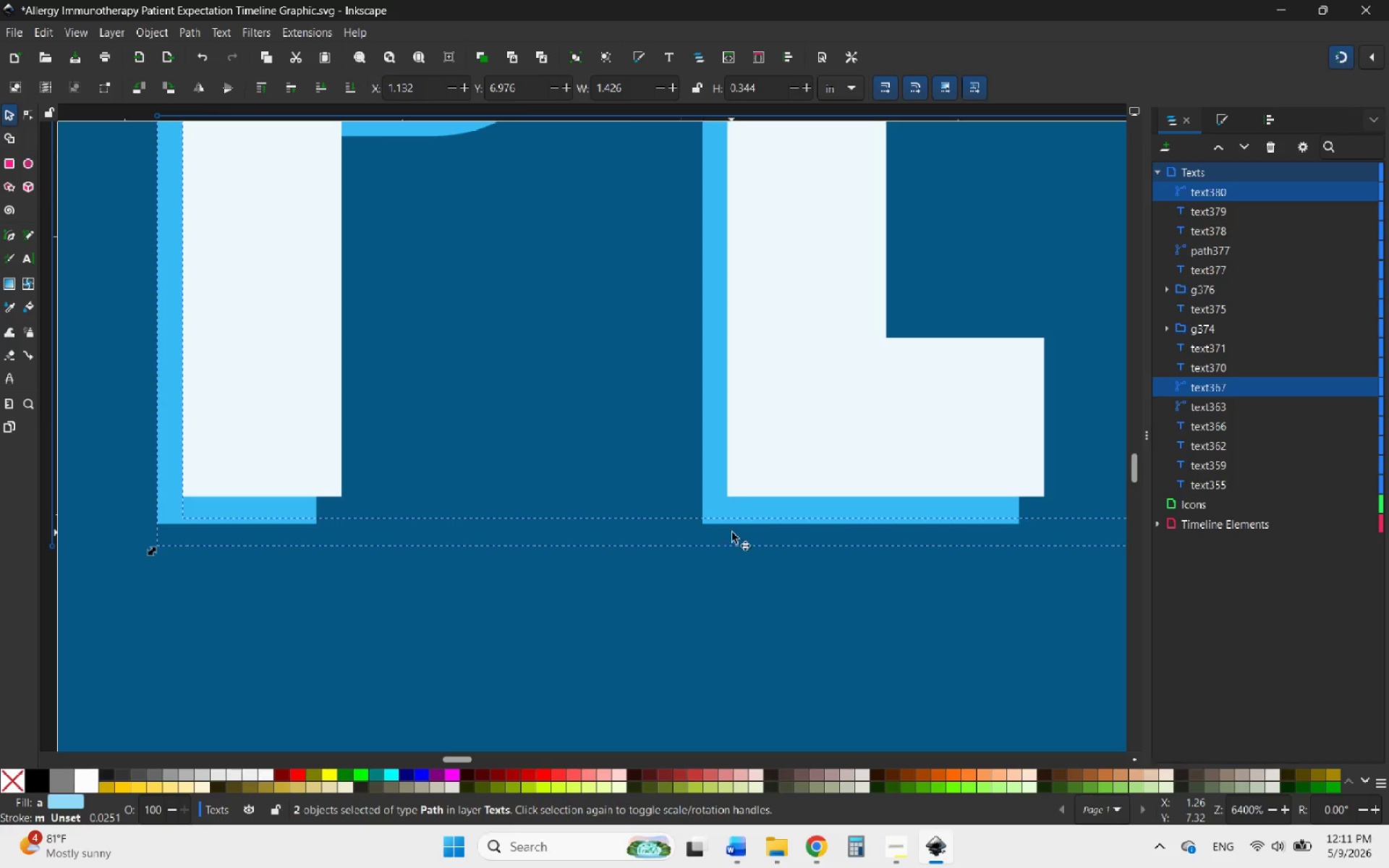 
hold_key(key=ControlLeft, duration=2.2)
scroll: coordinate [763, 572], scroll_direction: down, amount: 10.0
 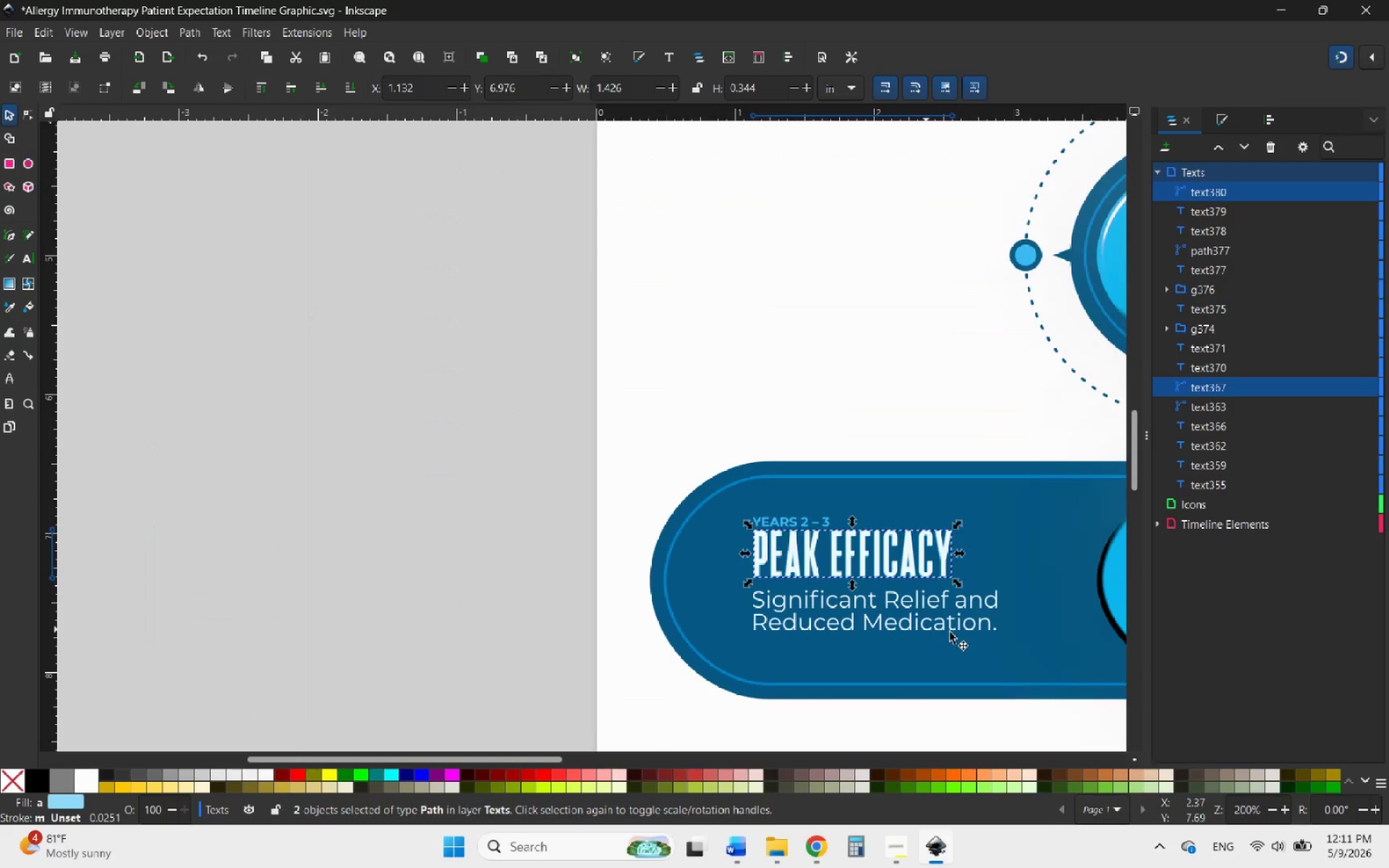 
hold_key(key=ControlLeft, duration=2.95)
scroll: coordinate [966, 635], scroll_direction: up, amount: 3.0
 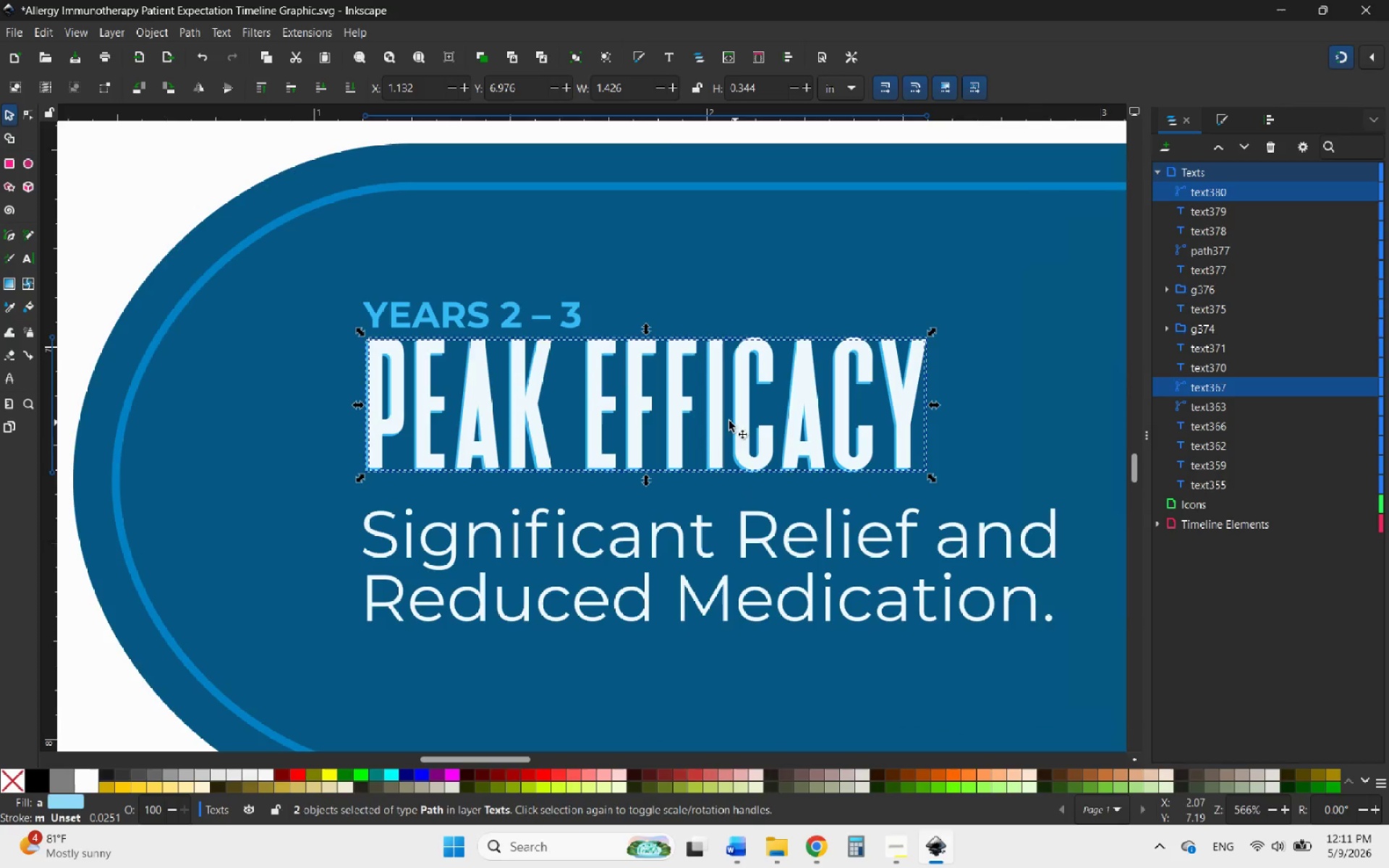 
hold_key(key=ControlLeft, duration=1.31)
scroll: coordinate [592, 360], scroll_direction: up, amount: 2.0
 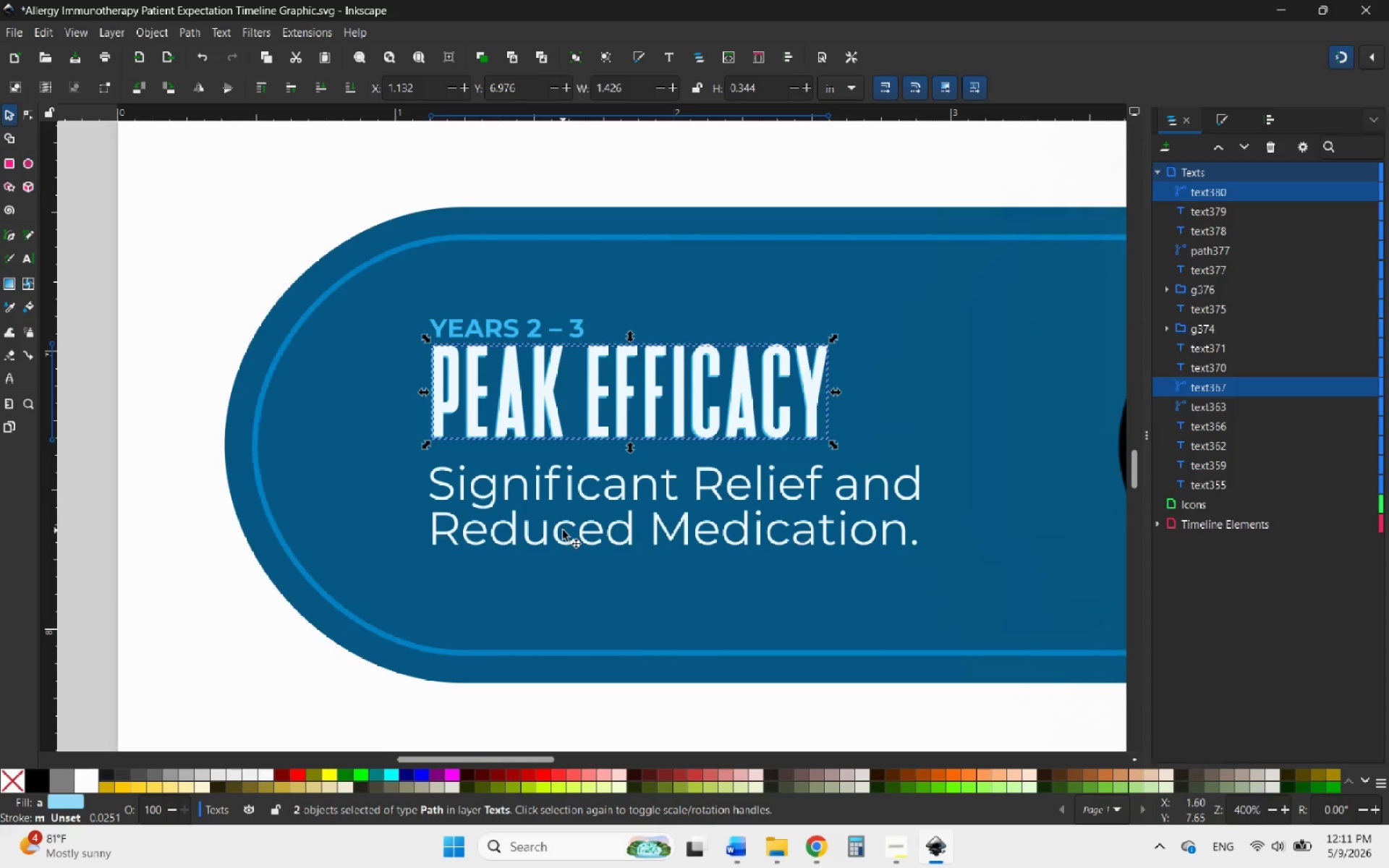 
hold_key(key=ControlLeft, duration=0.42)
 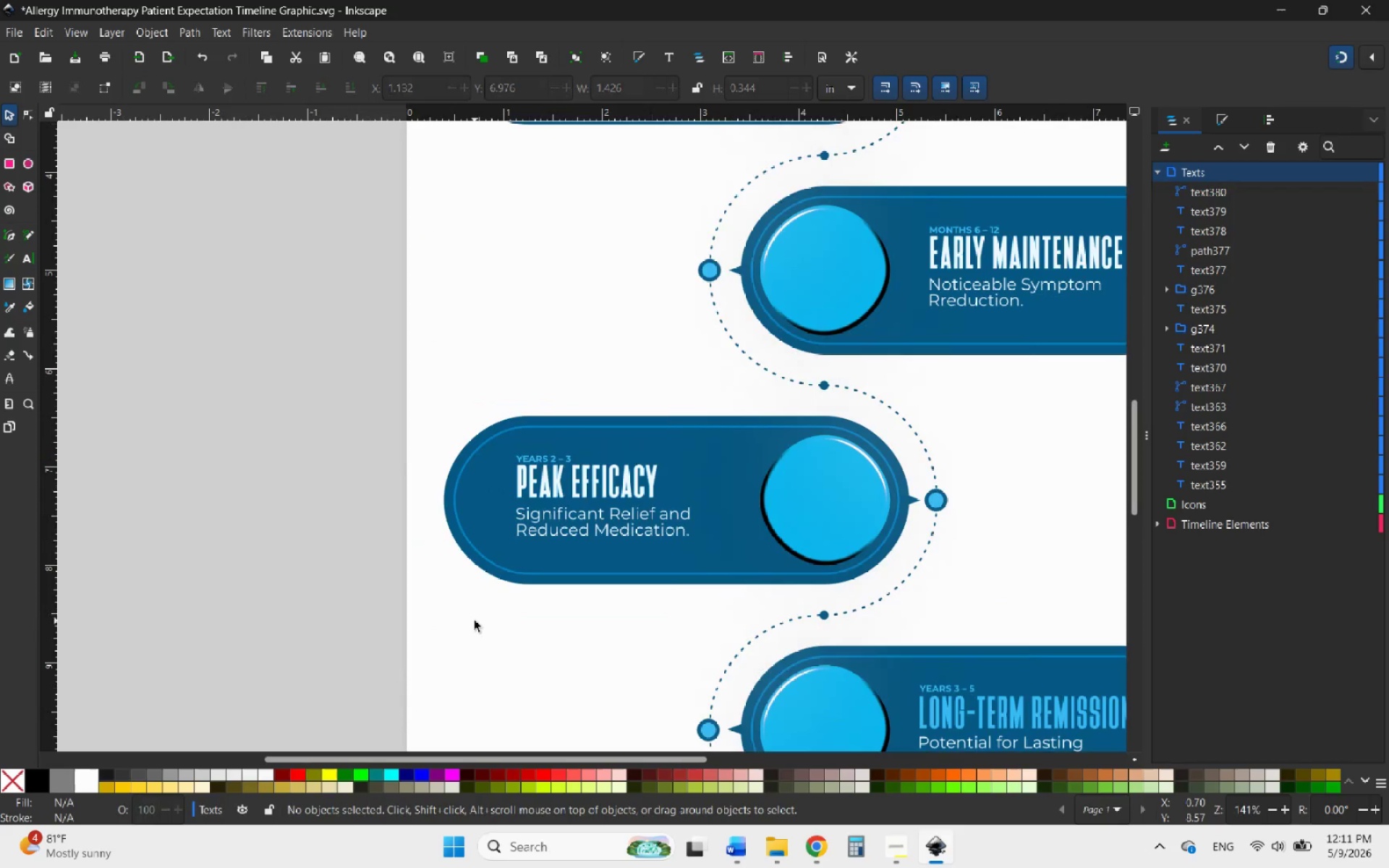 
left_click([475, 621])
 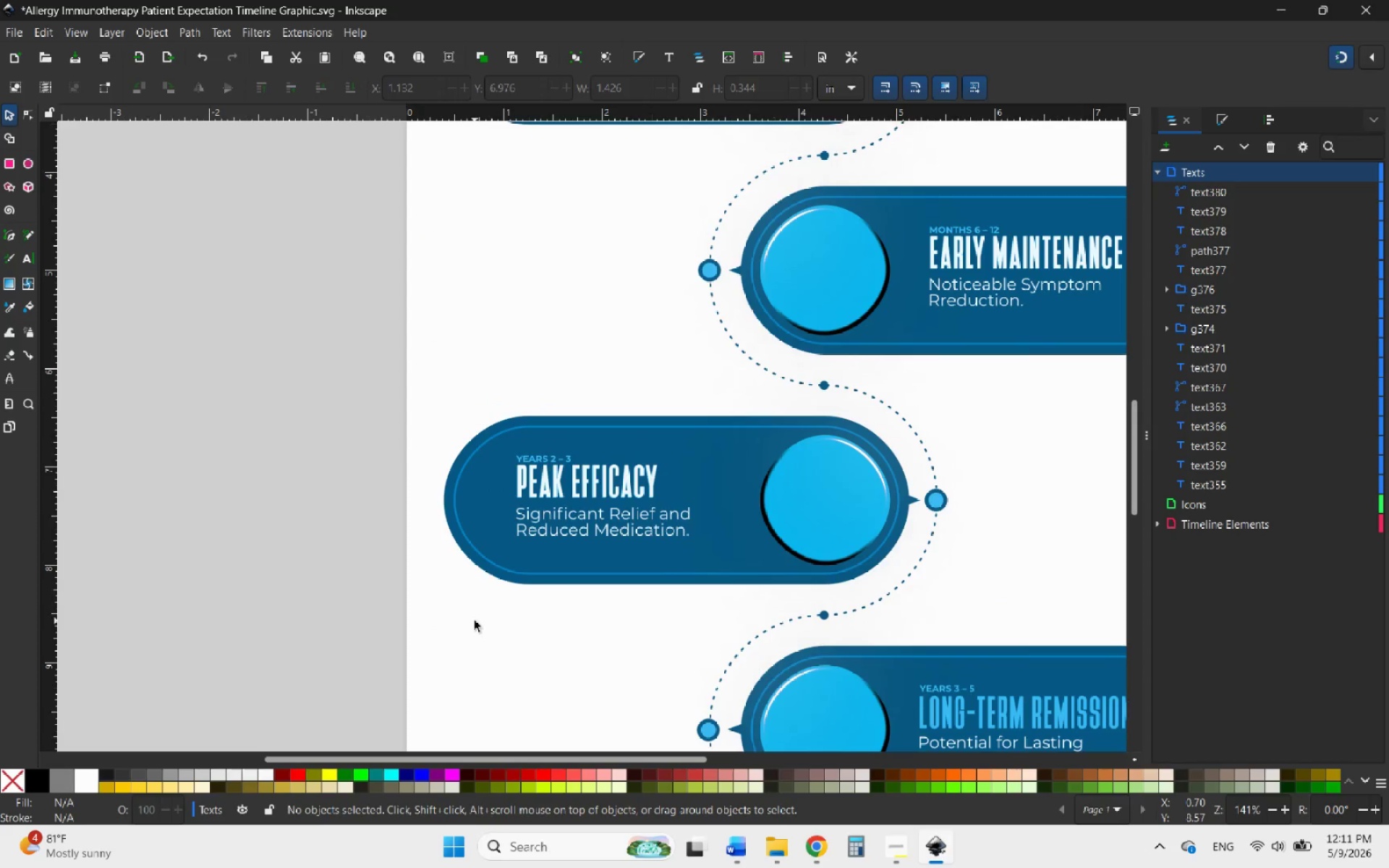 
scroll: coordinate [563, 530], scroll_direction: down, amount: 3.0
 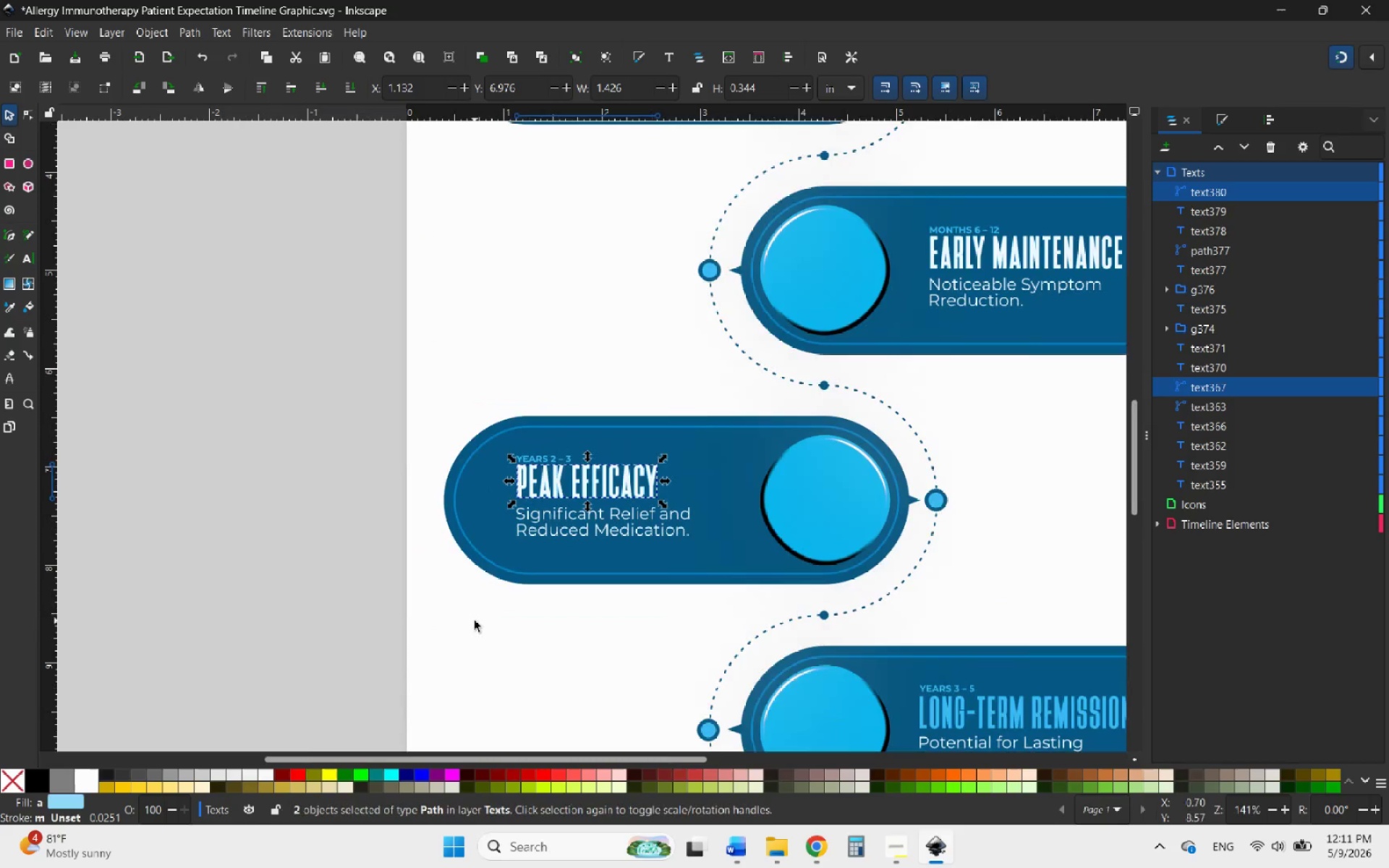 
hold_key(key=ControlLeft, duration=4.0)
scroll: coordinate [412, 443], scroll_direction: down, amount: 2.0
 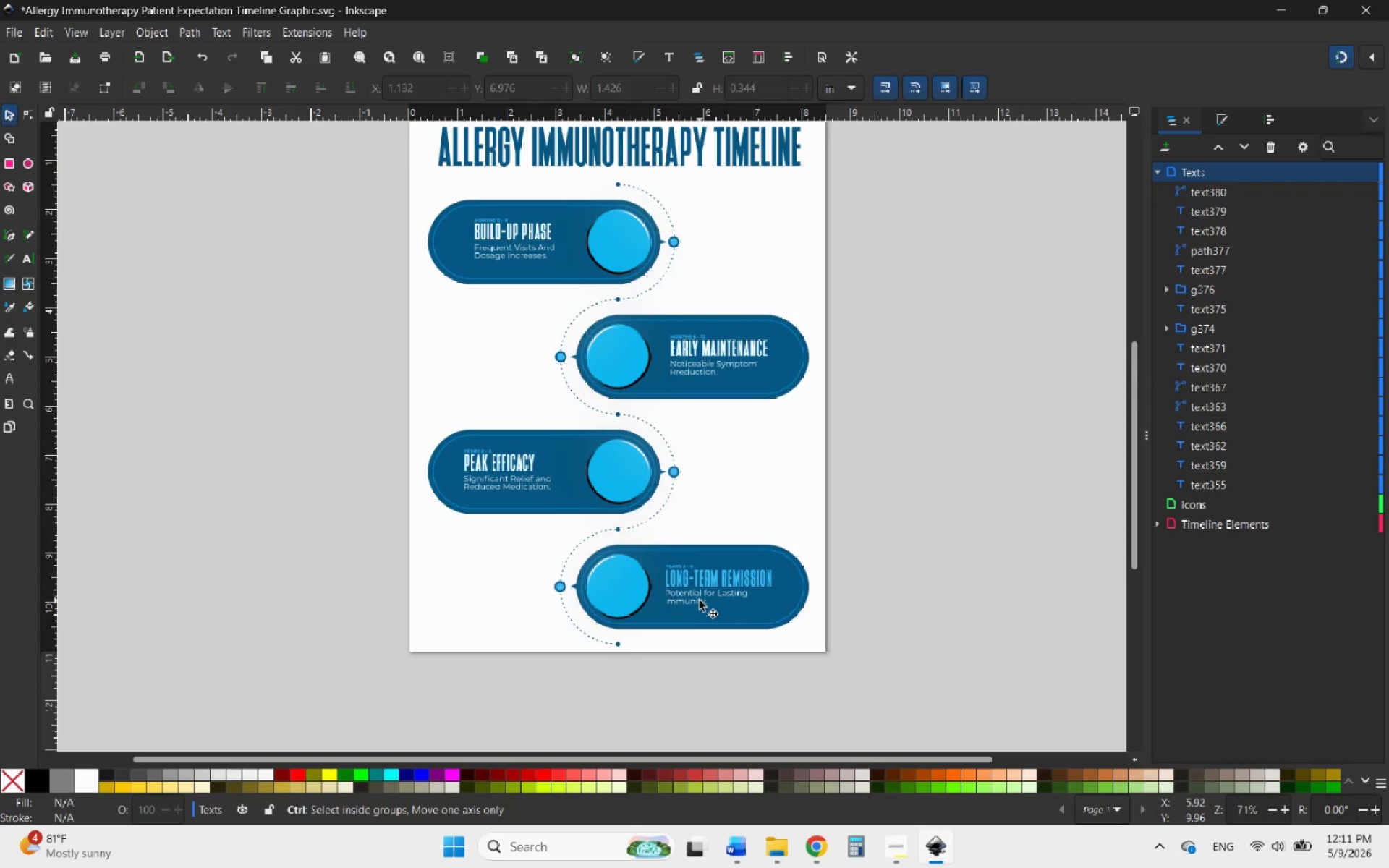 
scroll: coordinate [635, 549], scroll_direction: up, amount: 7.0
 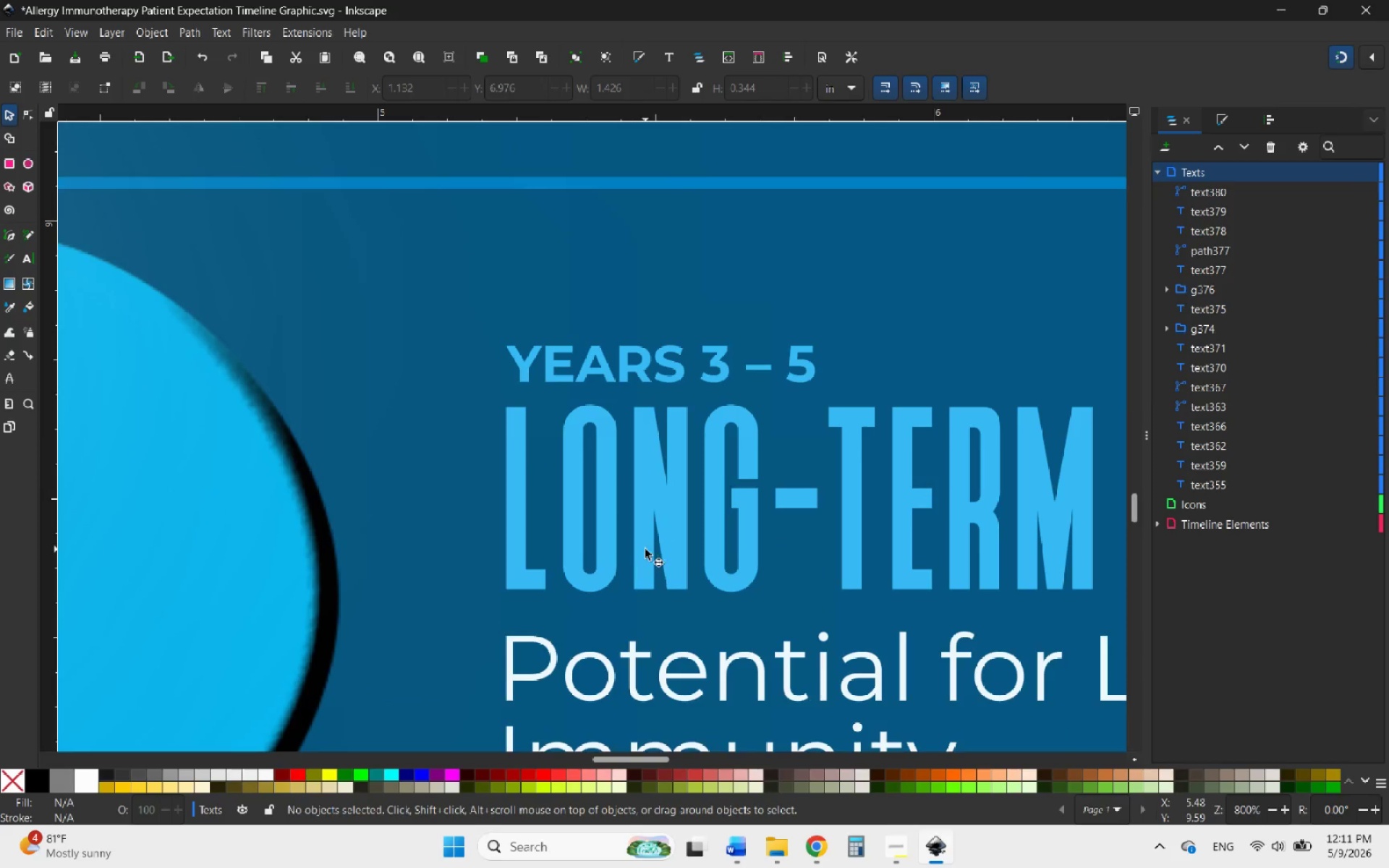 
left_click([645, 549])
 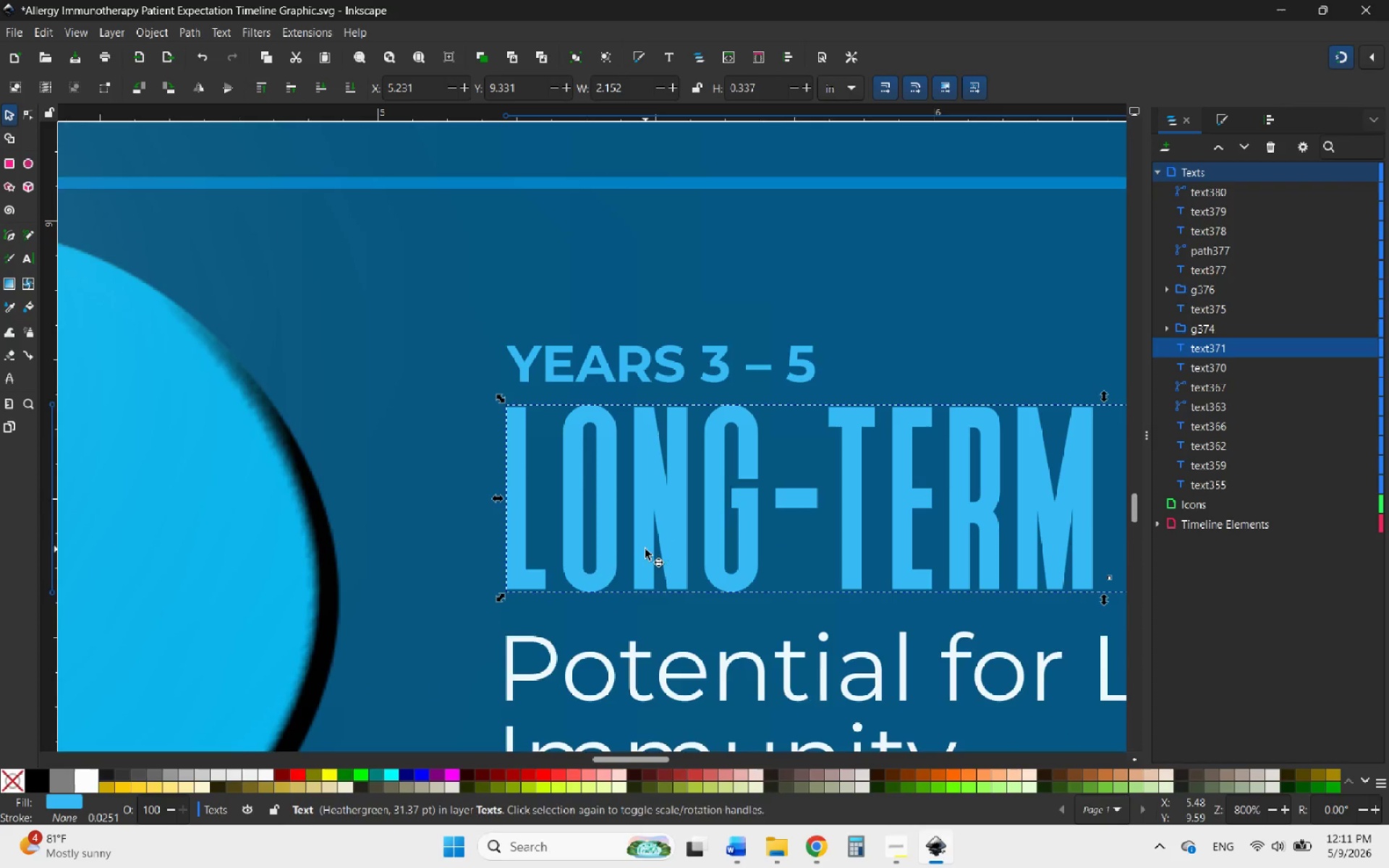 
hold_key(key=ControlLeft, duration=0.64)
scroll: coordinate [557, 582], scroll_direction: up, amount: 5.0
 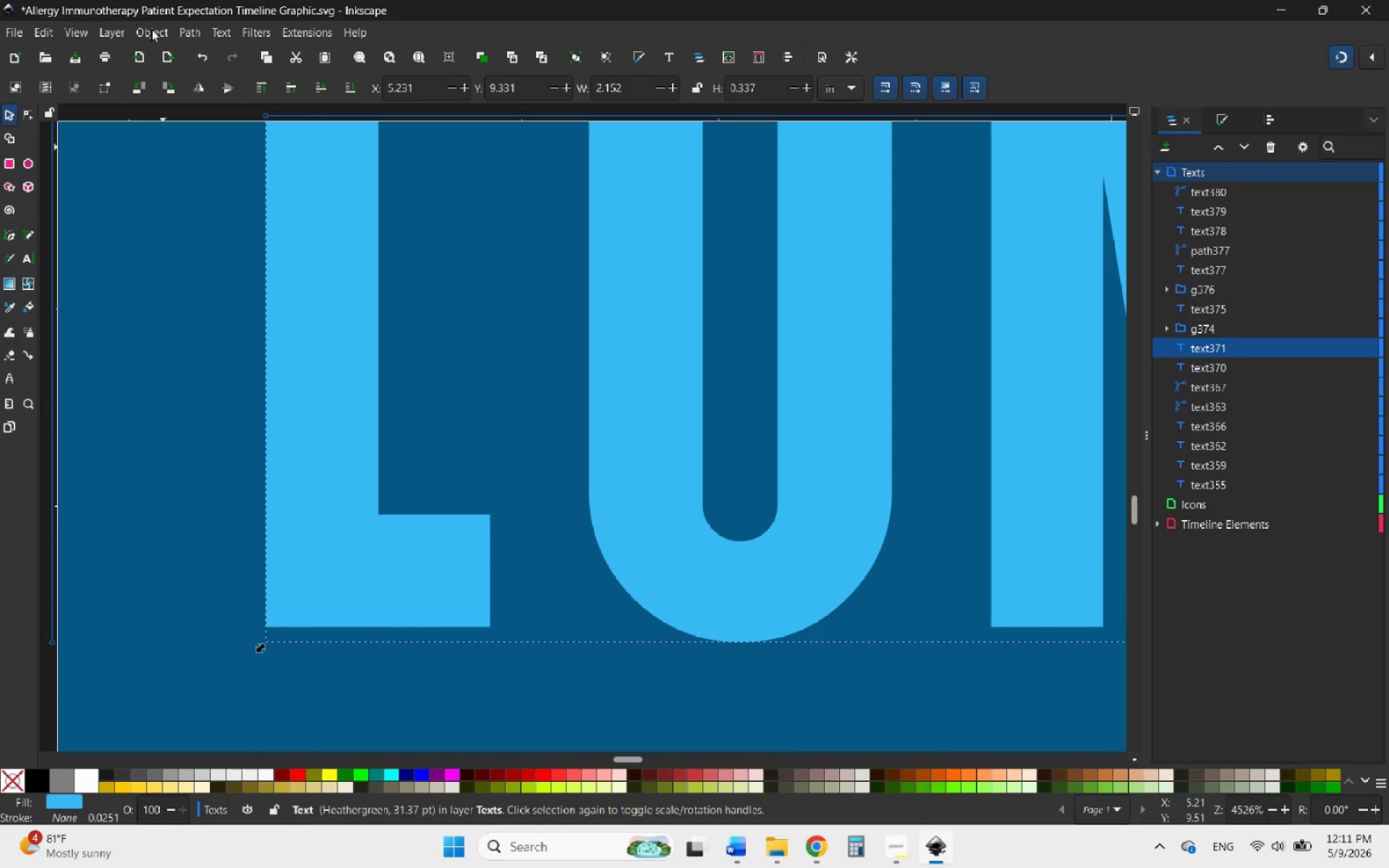 
left_click([151, 29])
 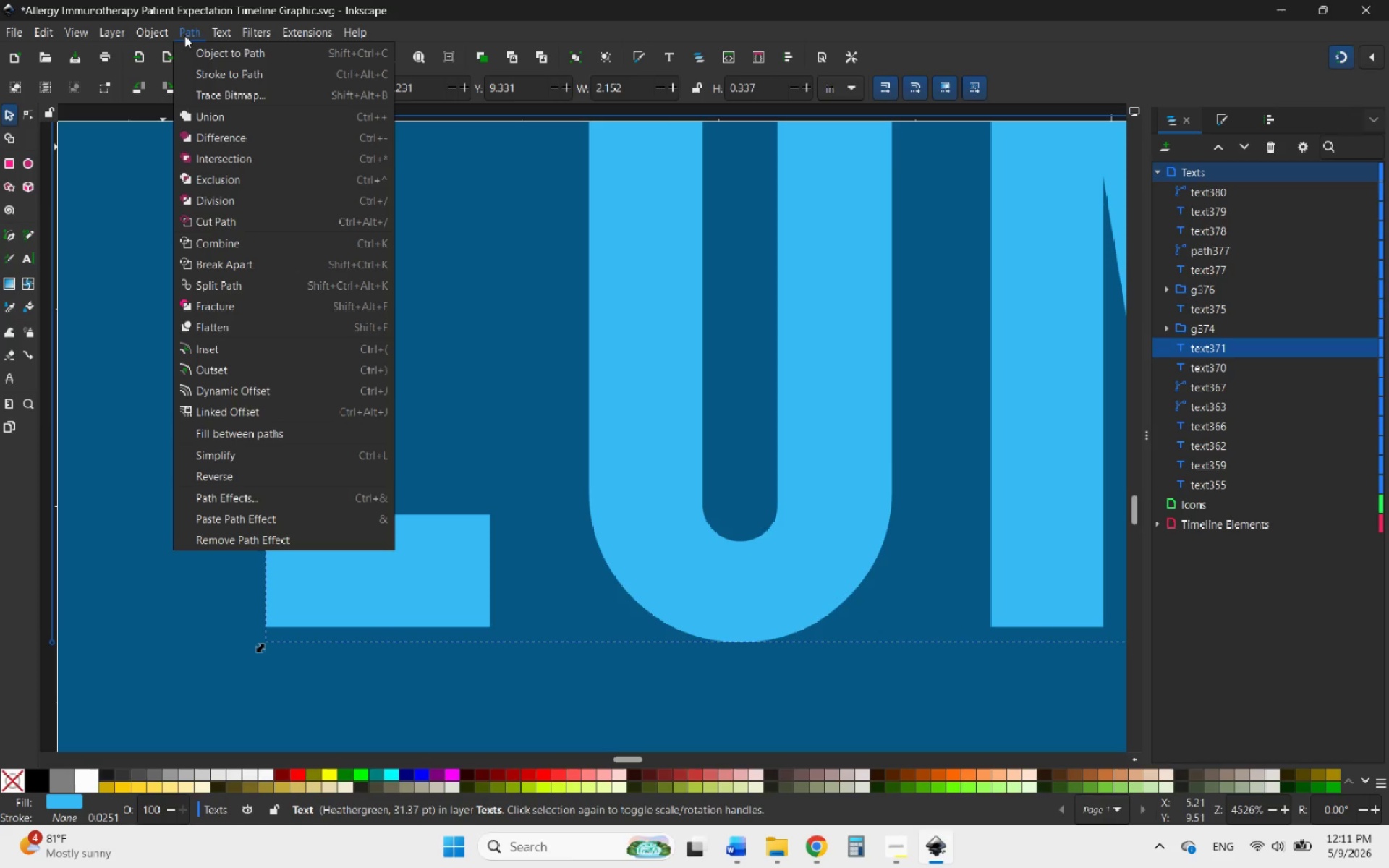 
left_click([208, 51])
 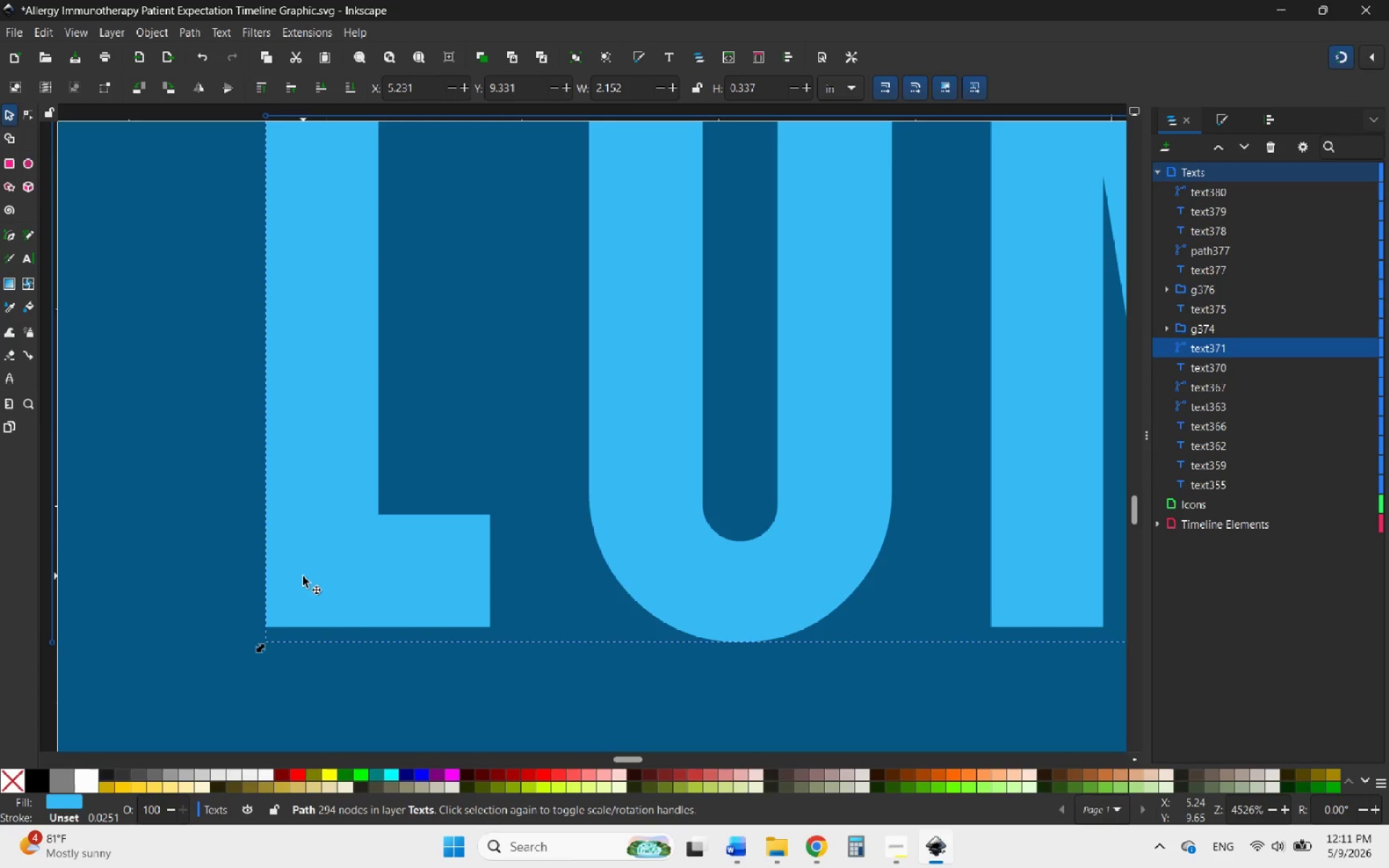 
right_click([303, 578])
 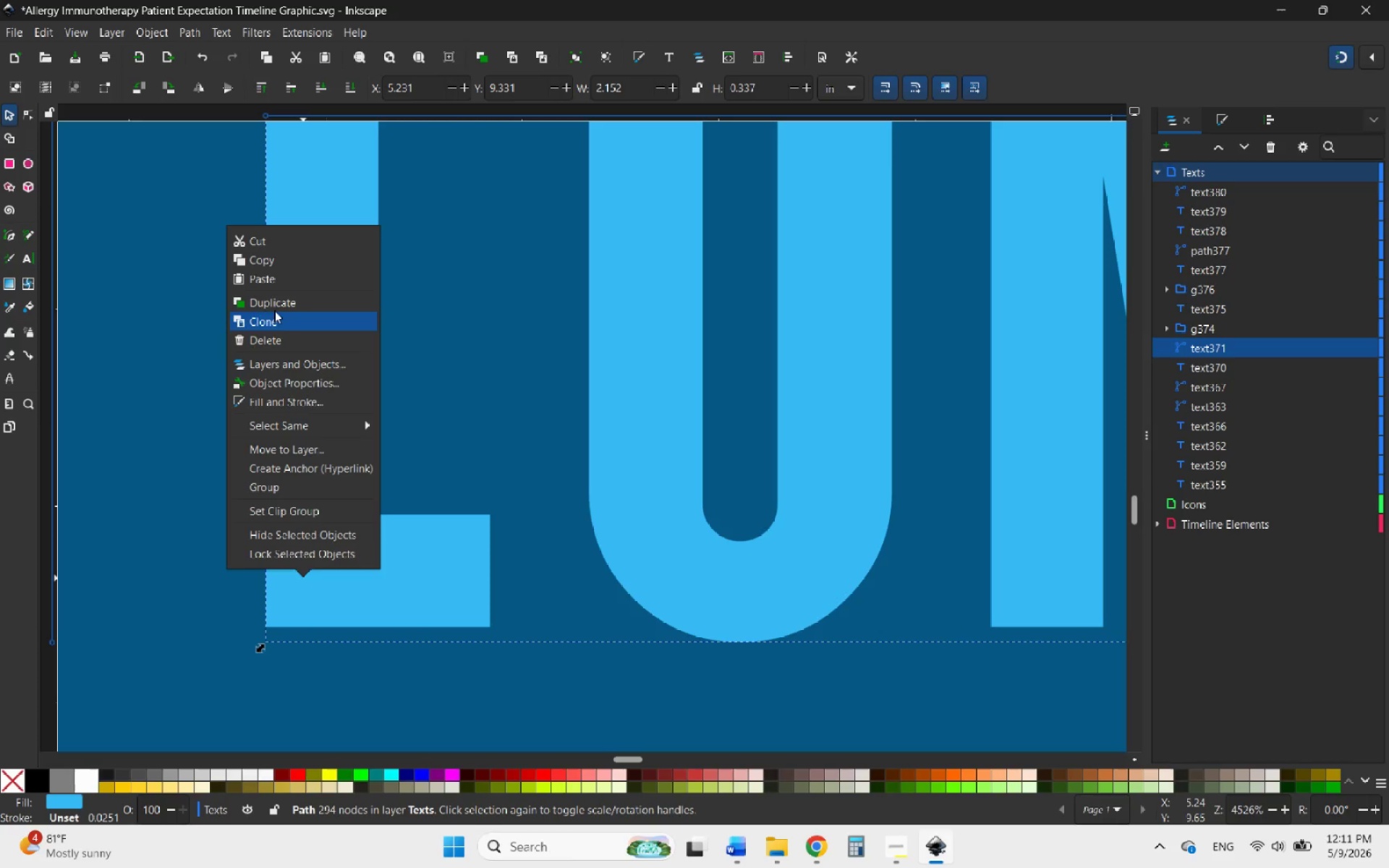 
left_click([273, 307])
 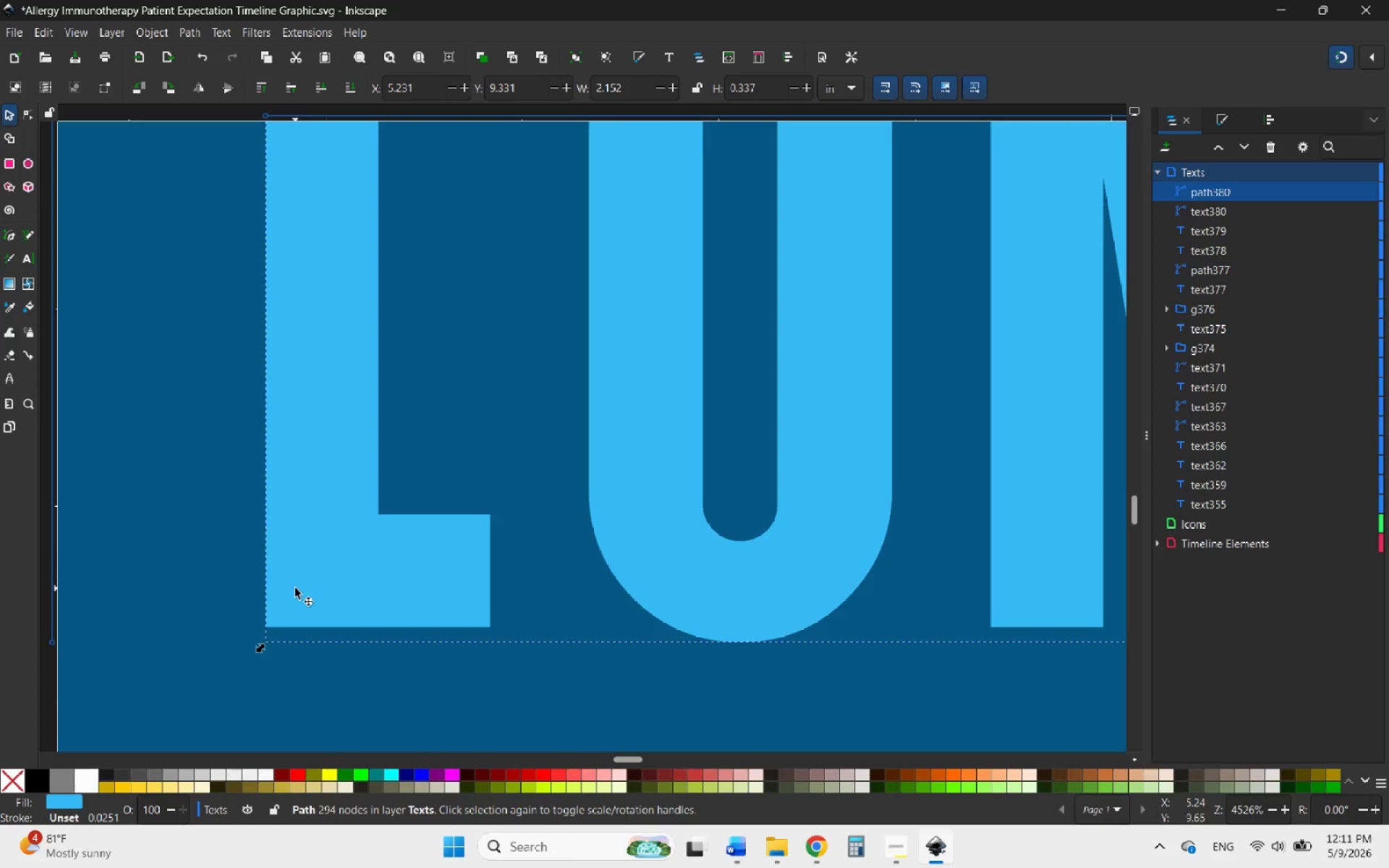 
left_click_drag(start_coordinate=[295, 588], to_coordinate=[323, 575])
 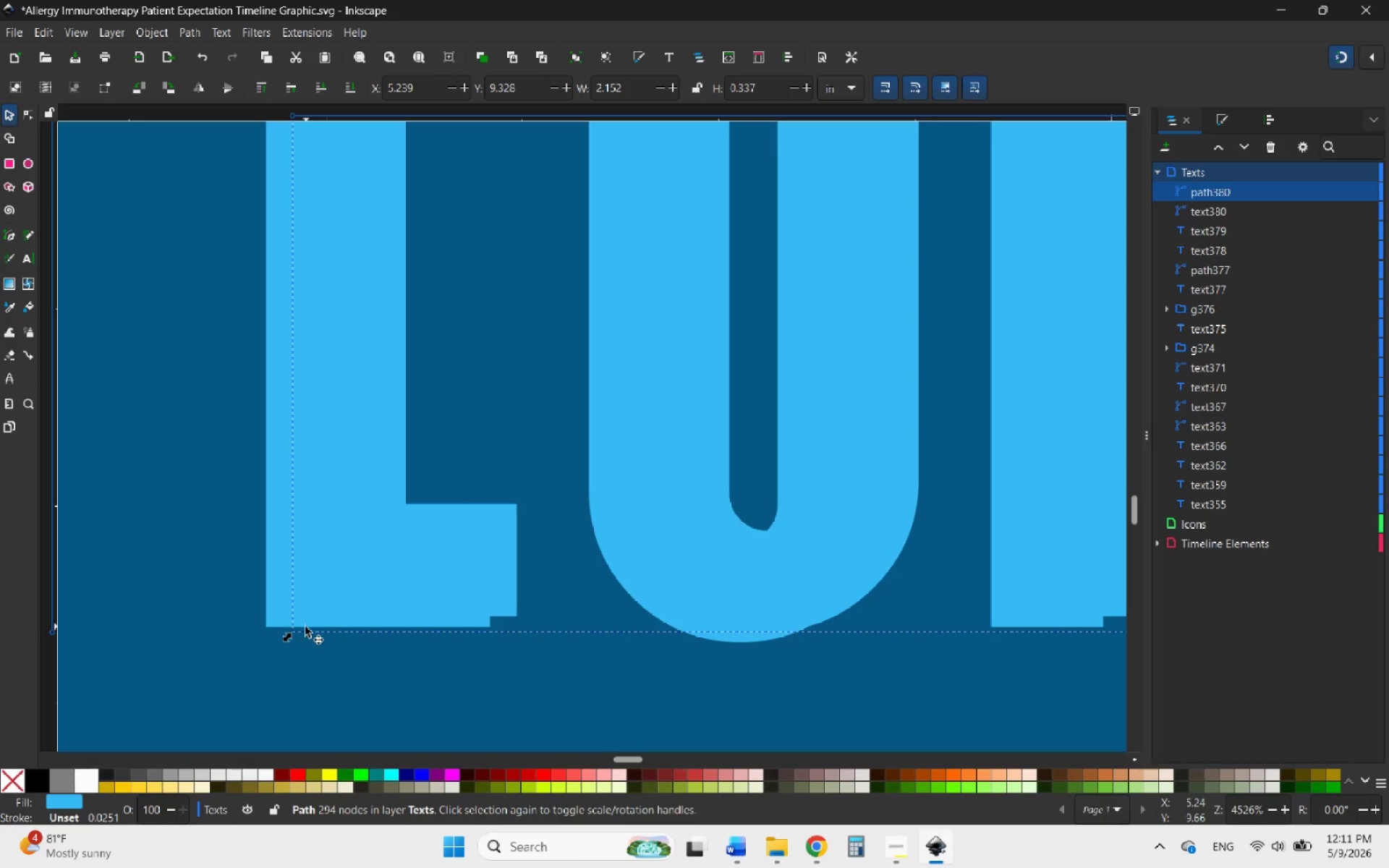 
hold_key(key=ControlLeft, duration=0.47)
 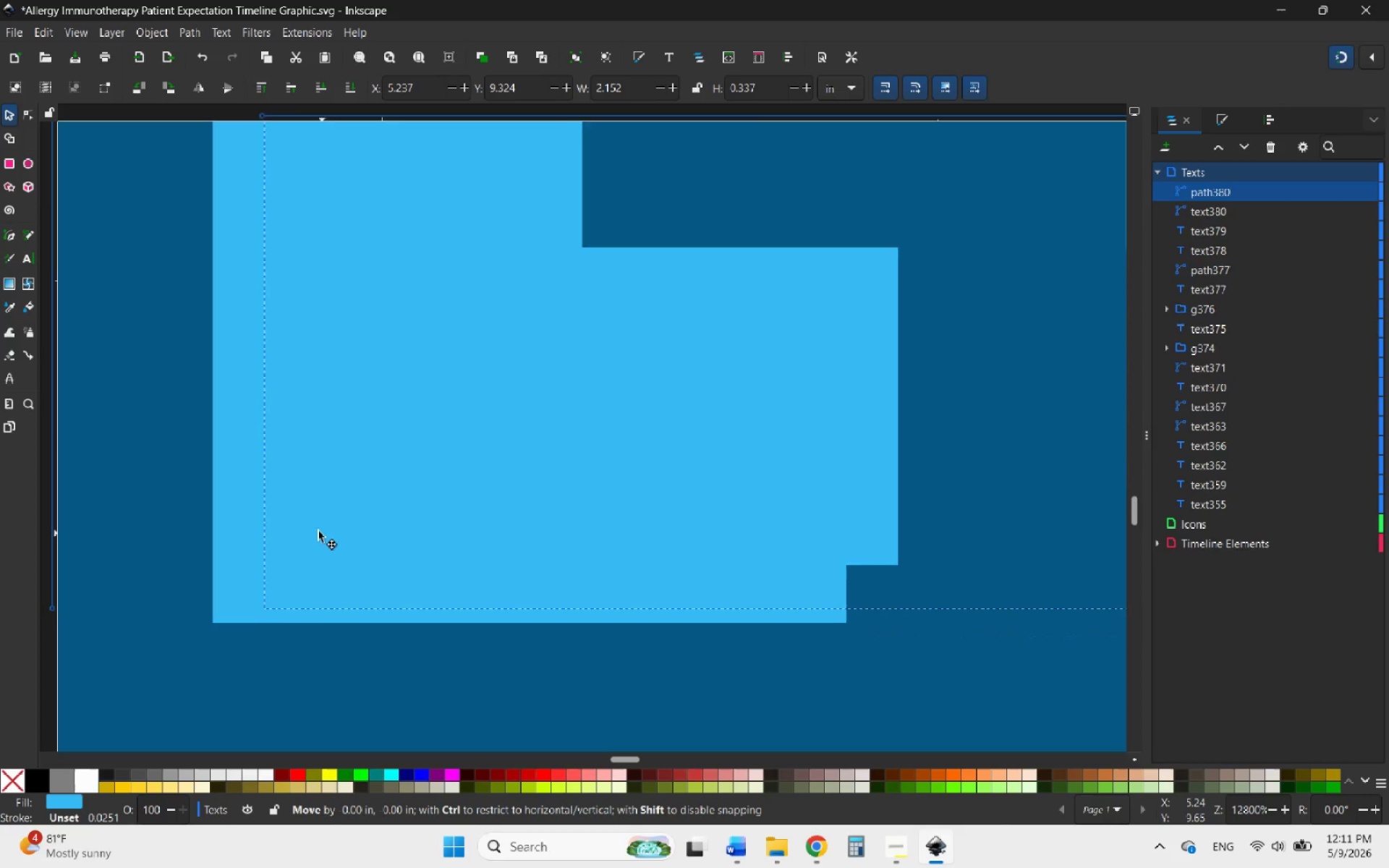 
left_click_drag(start_coordinate=[348, 564], to_coordinate=[301, 545])
 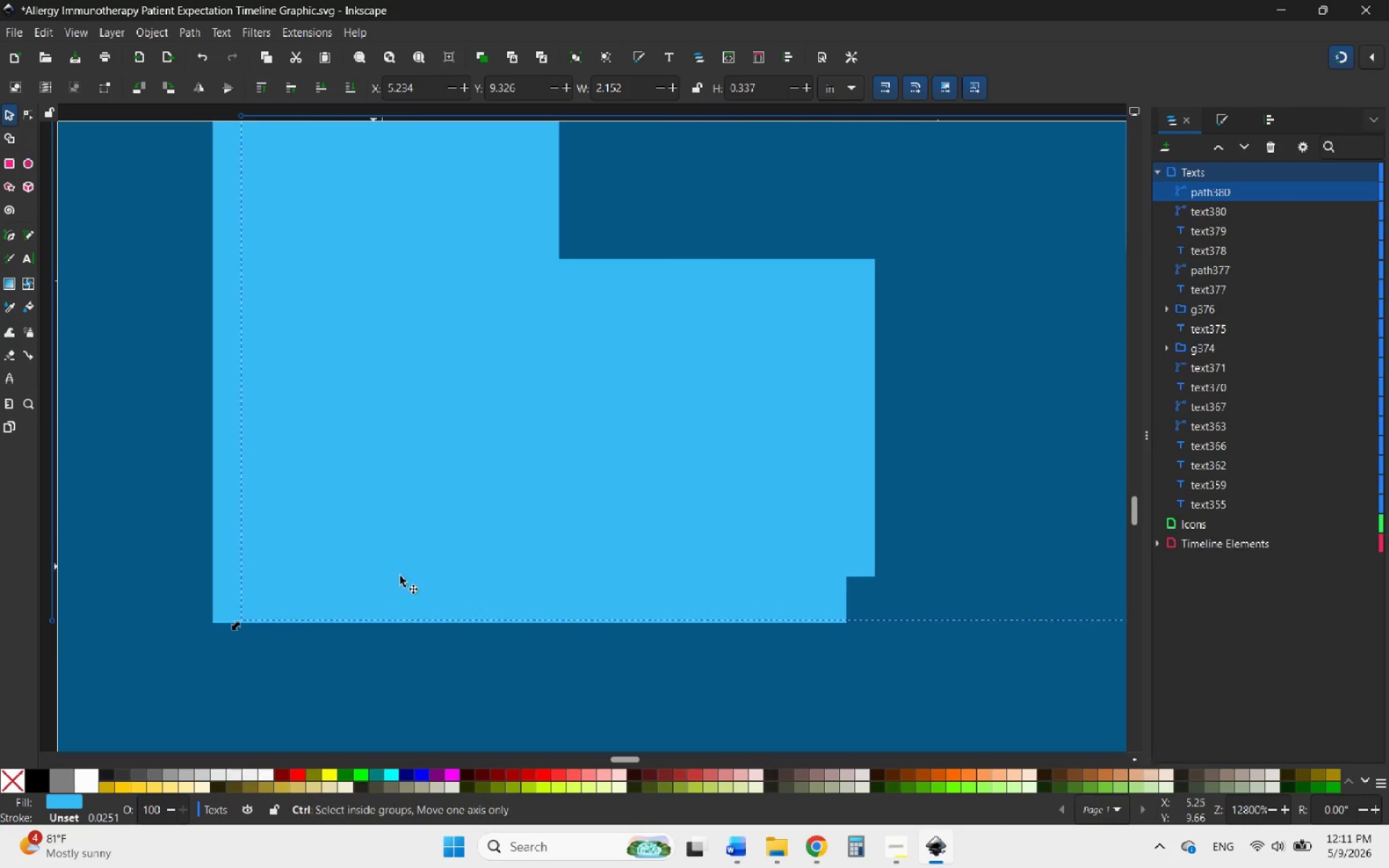 
scroll: coordinate [294, 627], scroll_direction: up, amount: 3.0
 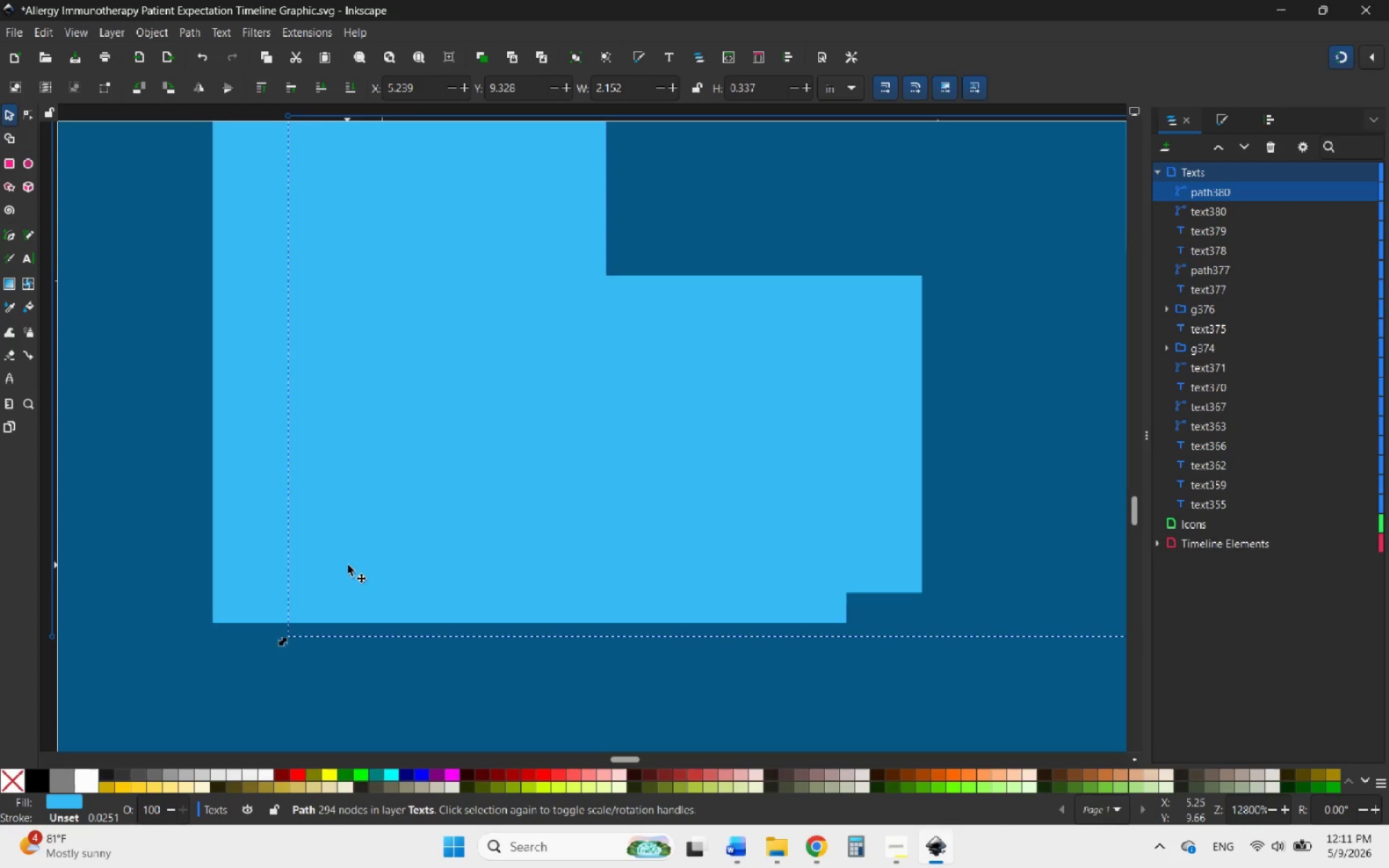 
hold_key(key=ControlLeft, duration=2.97)
scroll: coordinate [511, 653], scroll_direction: down, amount: 17.0
 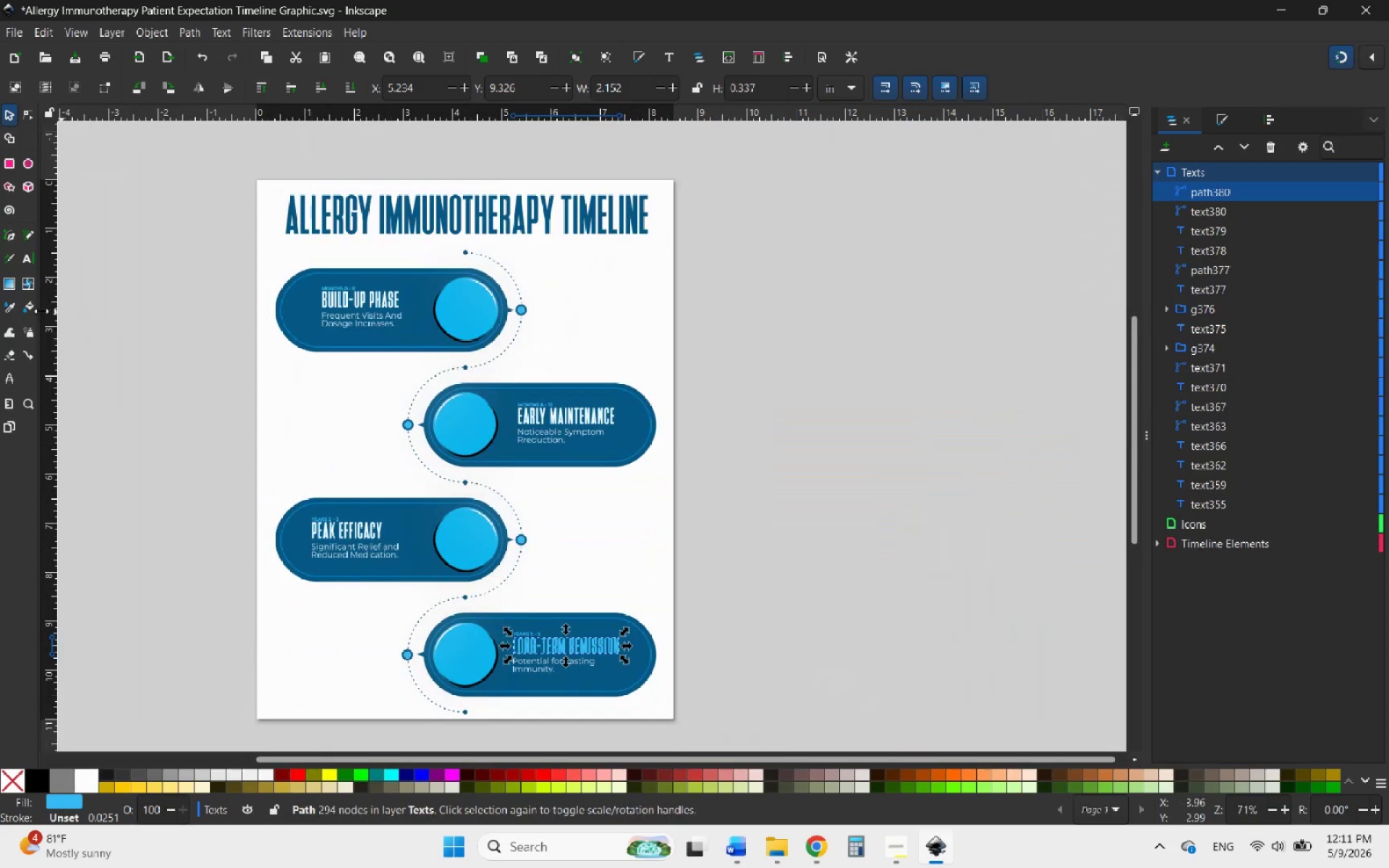 
left_click([2, 305])
 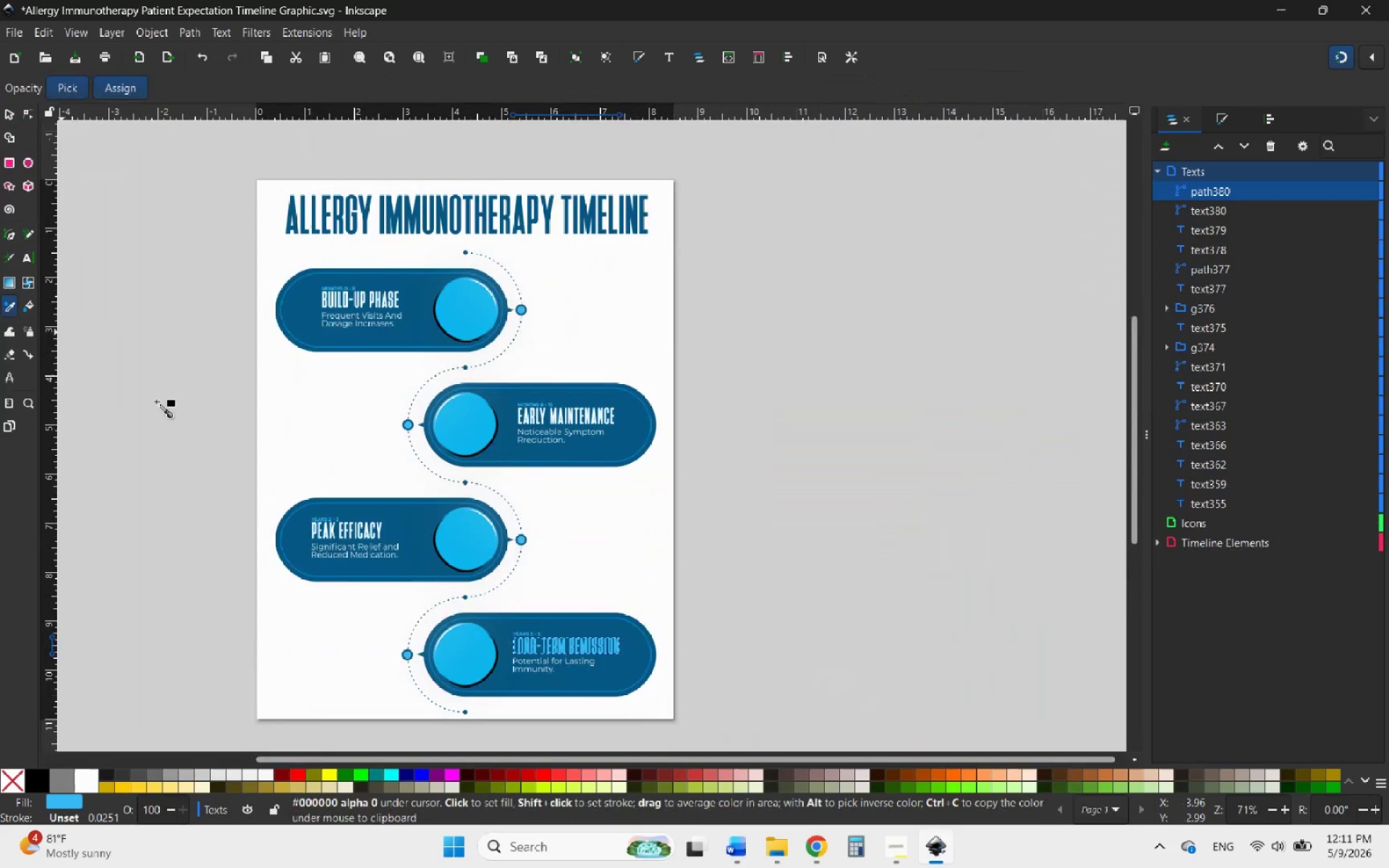 
hold_key(key=ControlLeft, duration=0.55)
scroll: coordinate [660, 729], scroll_direction: down, amount: 3.0
 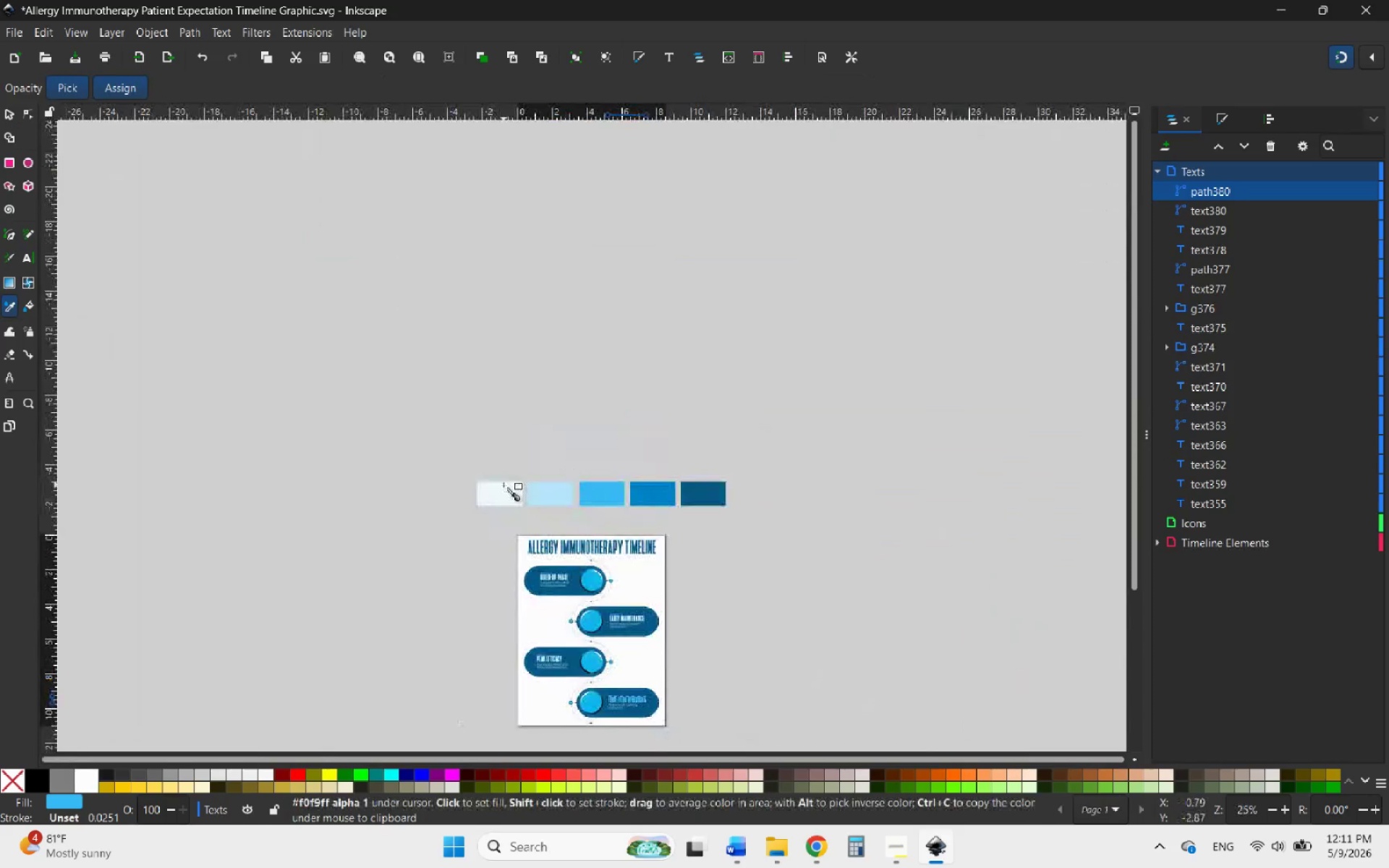 
left_click([501, 485])
 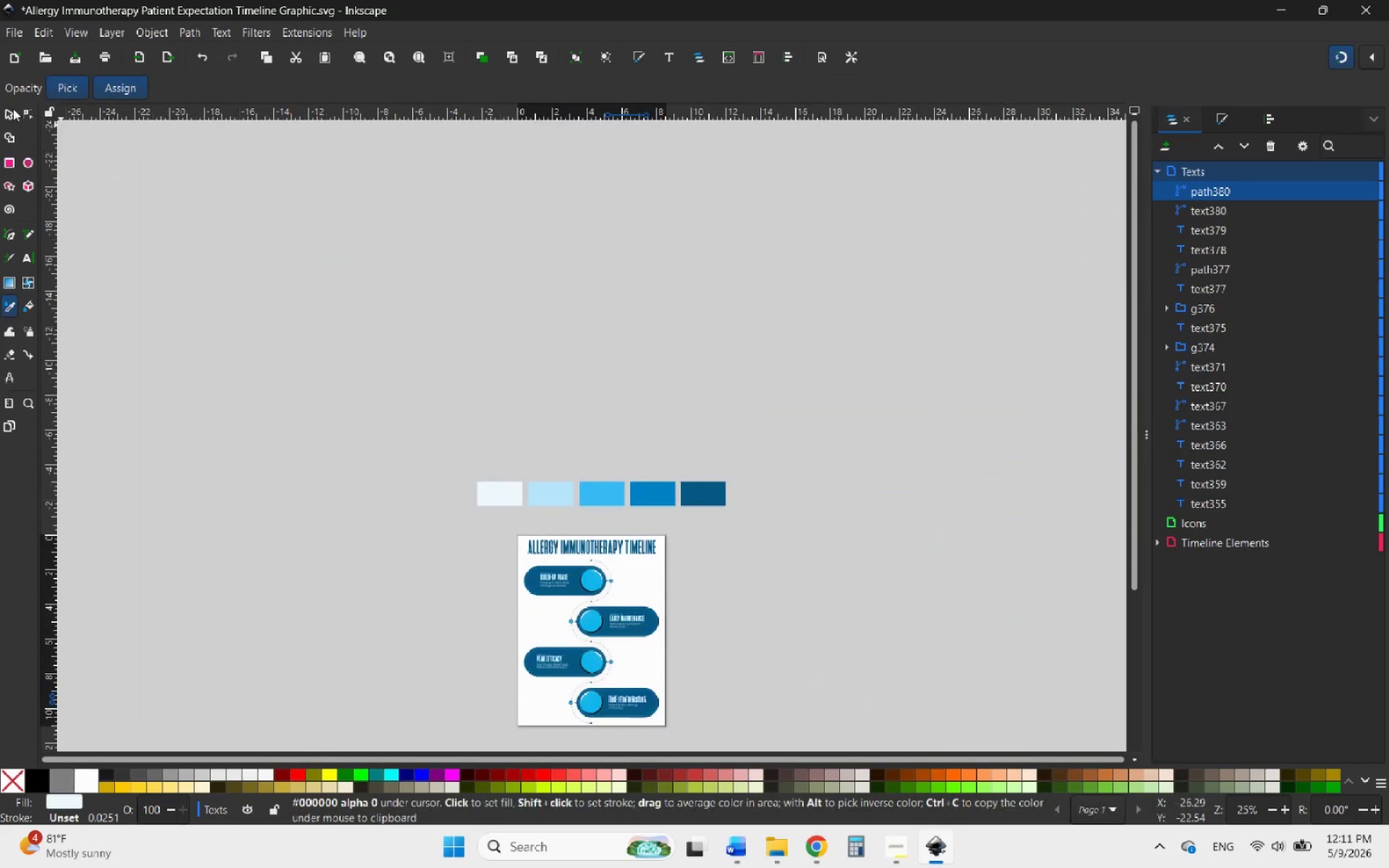 
left_click([7, 109])
 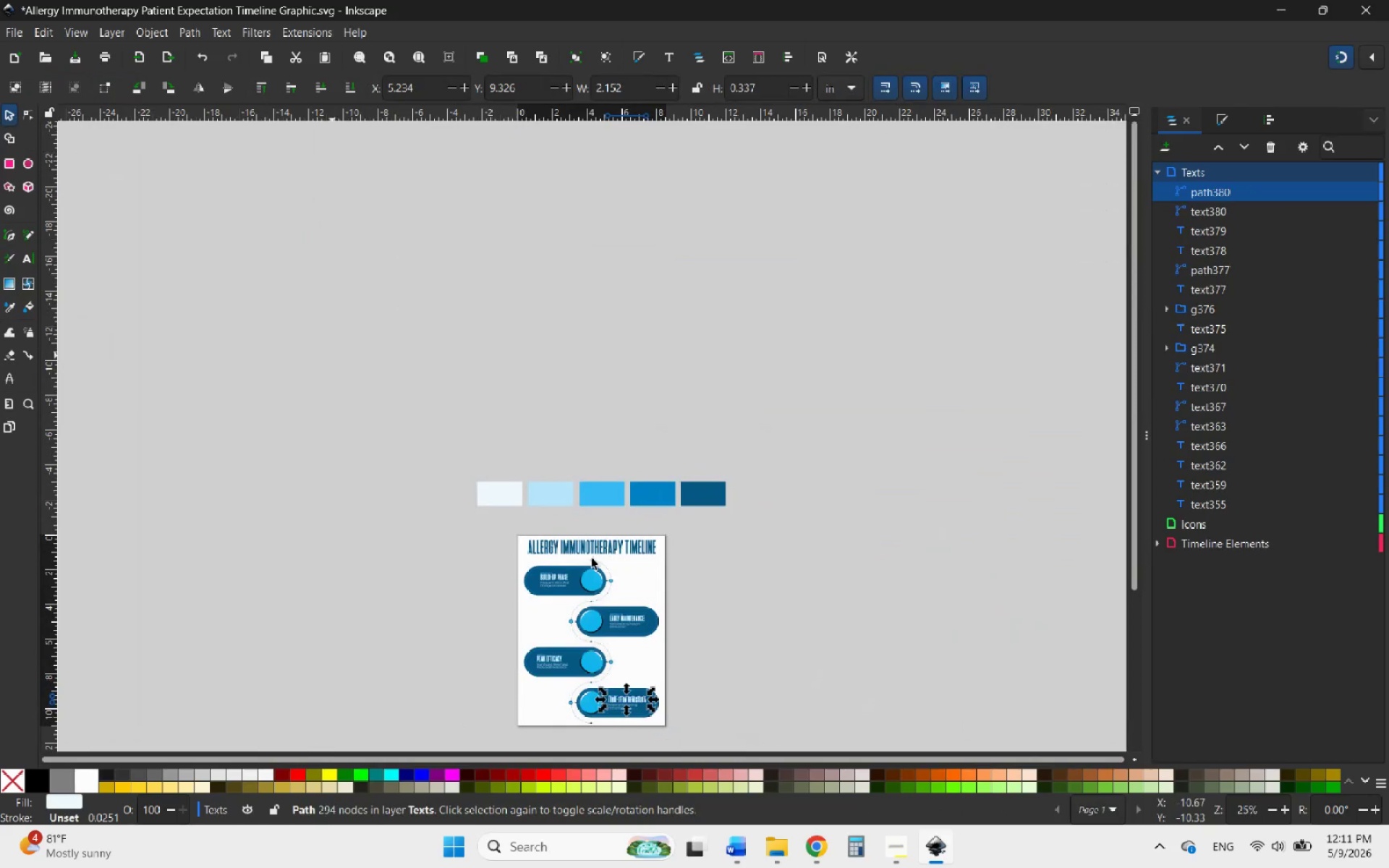 
hold_key(key=ControlLeft, duration=4.09)
scroll: coordinate [349, 488], scroll_direction: up, amount: 17.0
 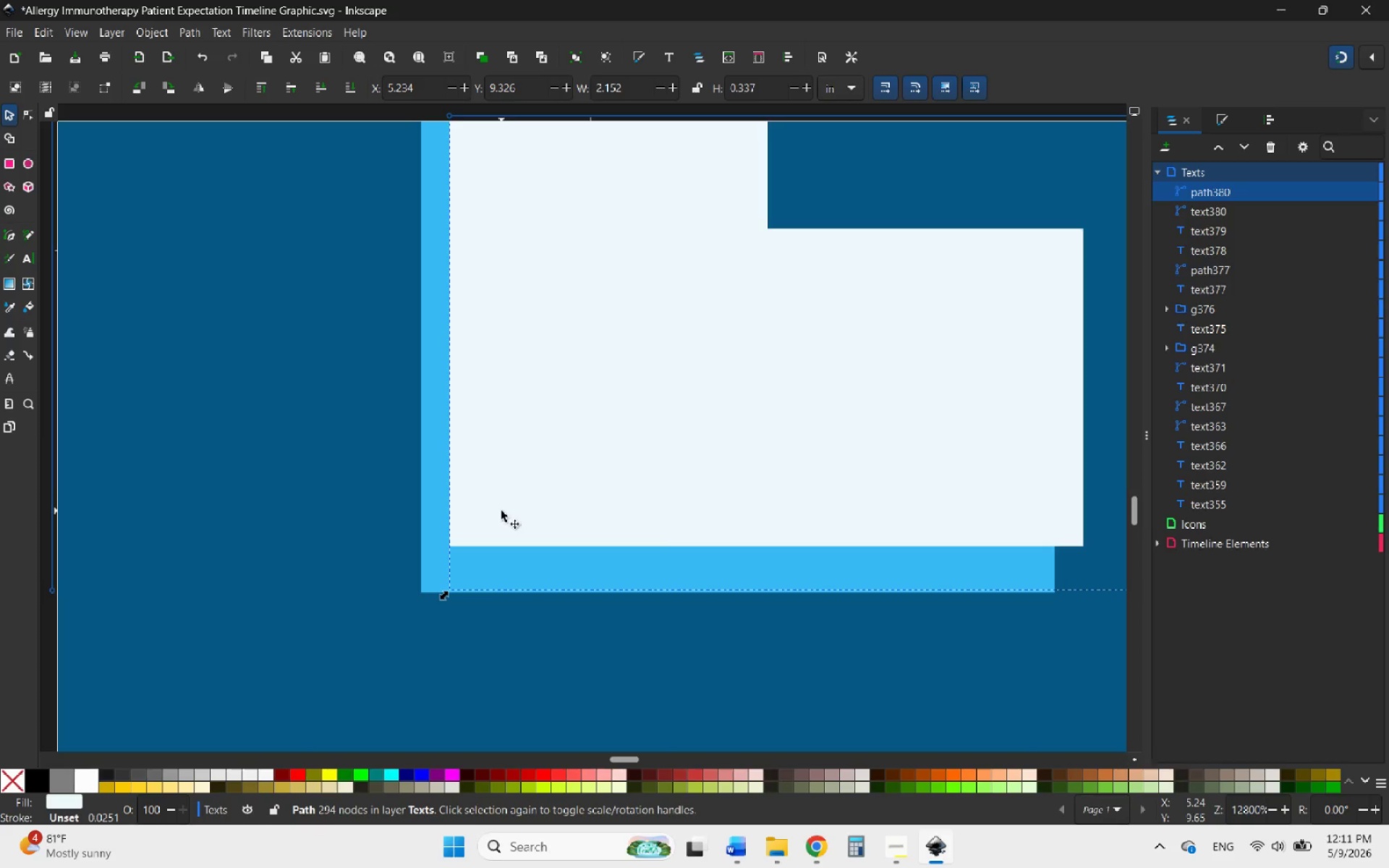 
left_click_drag(start_coordinate=[501, 511], to_coordinate=[510, 520])
 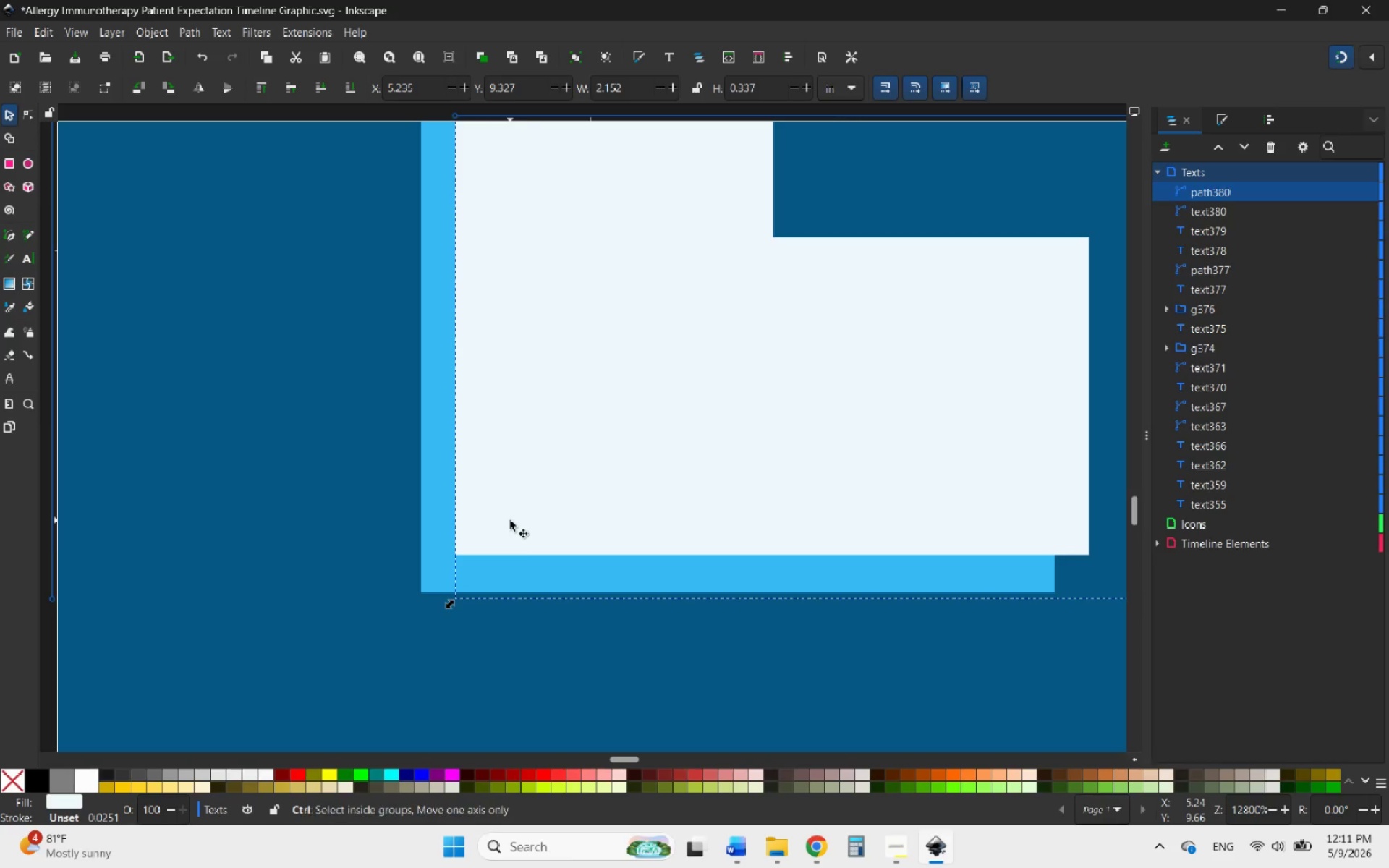 
hold_key(key=ControlLeft, duration=2.66)
scroll: coordinate [532, 564], scroll_direction: down, amount: 15.0
 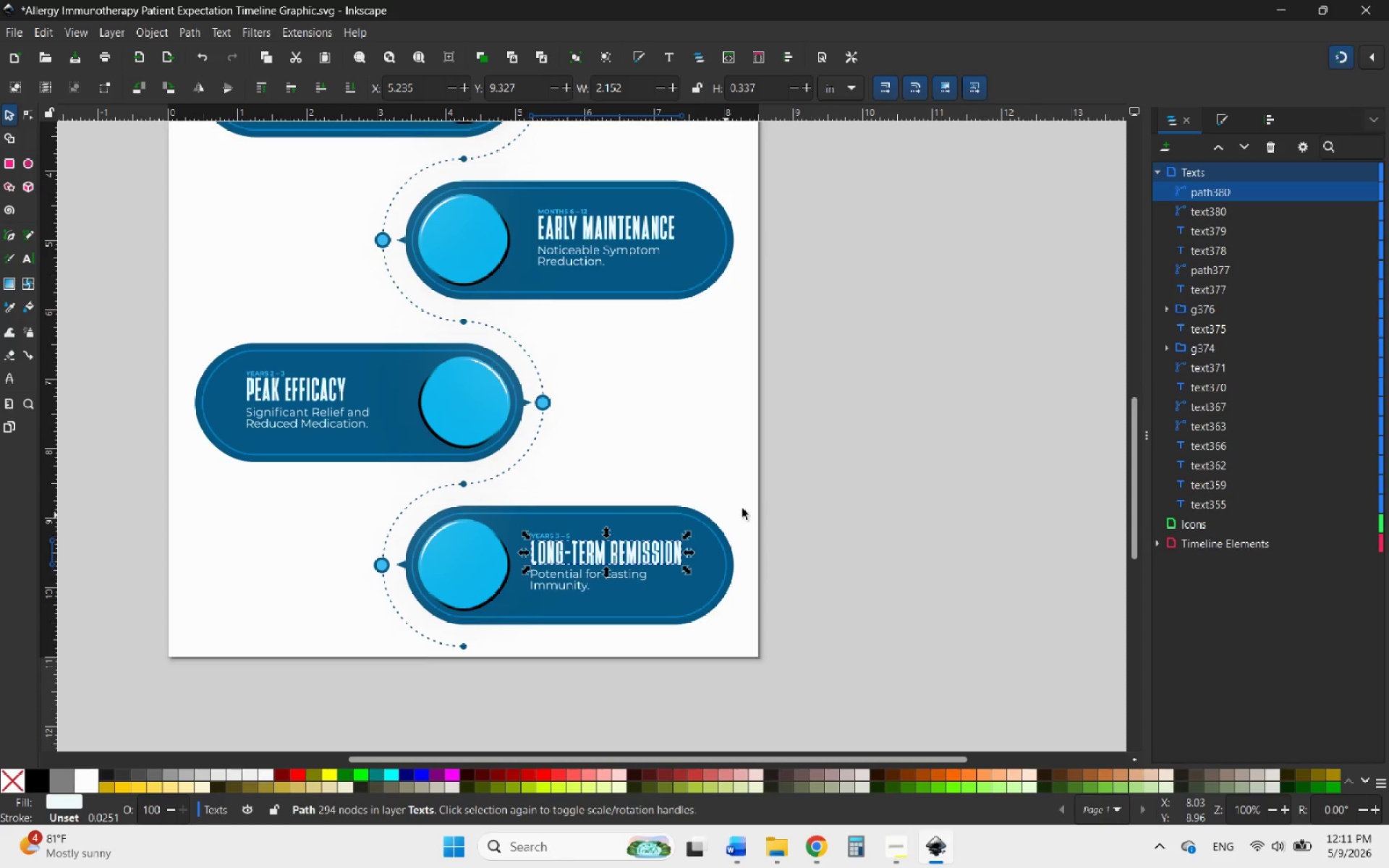 
hold_key(key=ControlLeft, duration=2.42)
scroll: coordinate [564, 566], scroll_direction: up, amount: 9.0
 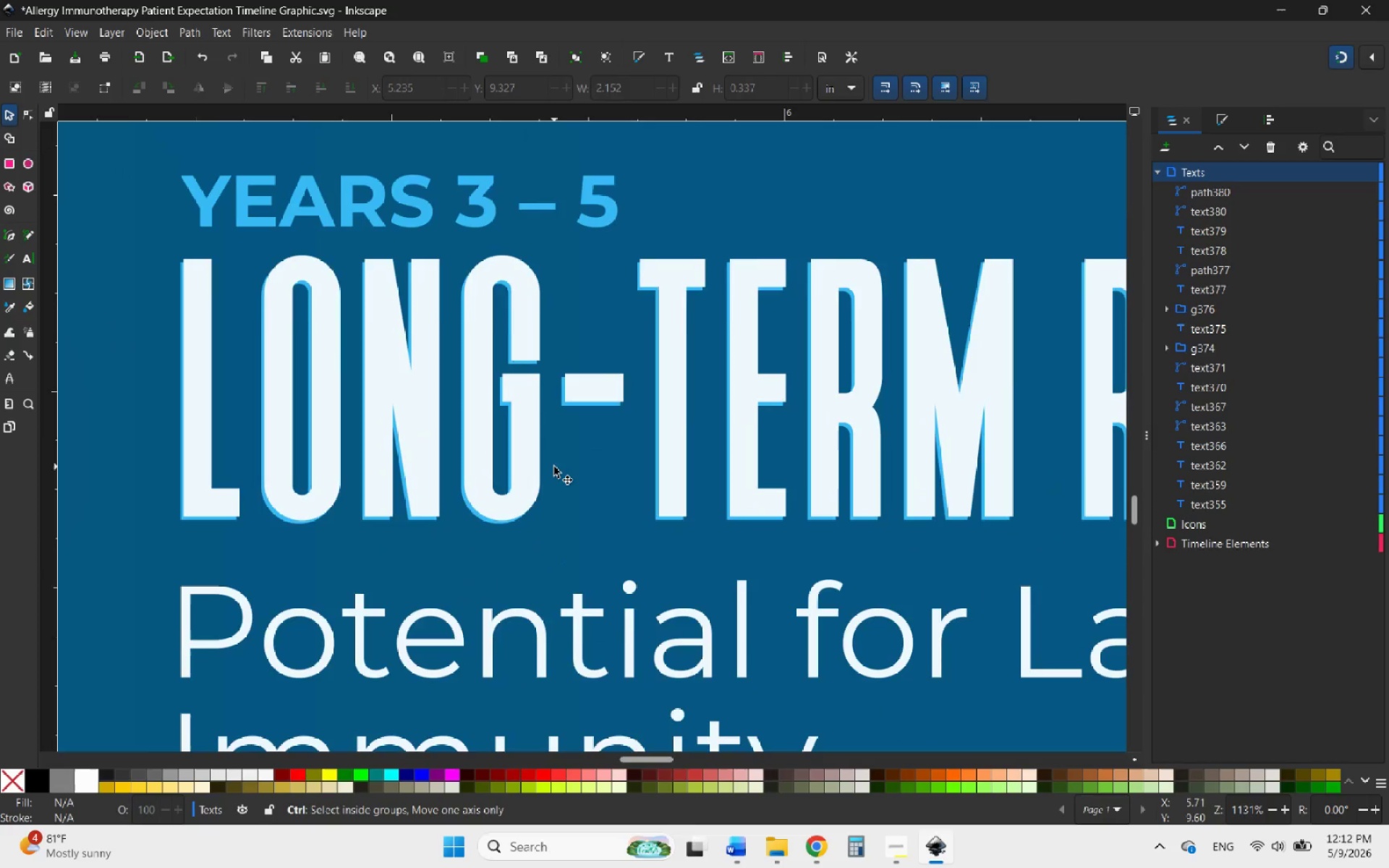 
scroll: coordinate [554, 467], scroll_direction: down, amount: 4.0
 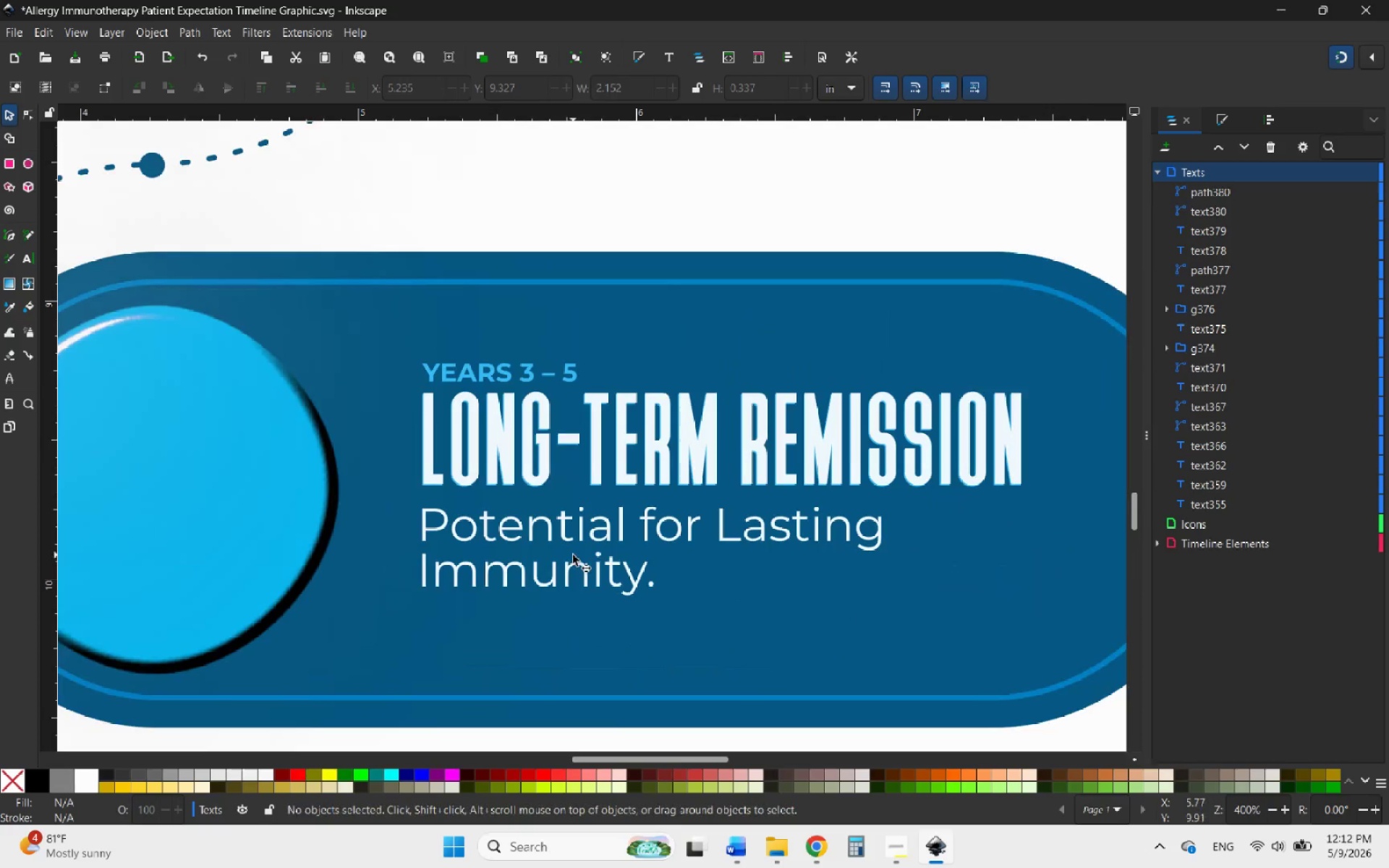 
left_click([573, 555])
 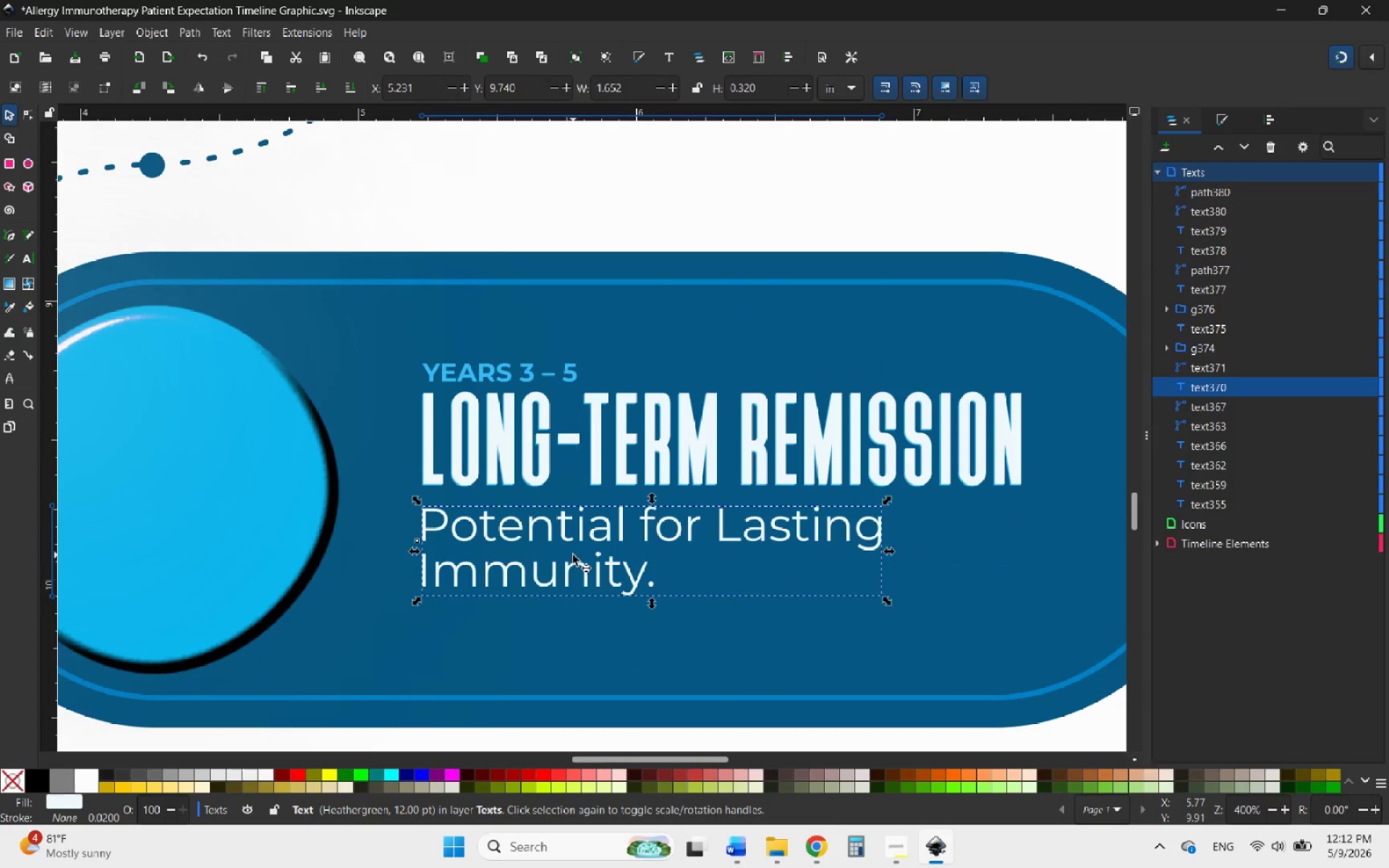 
hold_key(key=ControlLeft, duration=0.81)
scroll: coordinate [658, 600], scroll_direction: down, amount: 3.0
 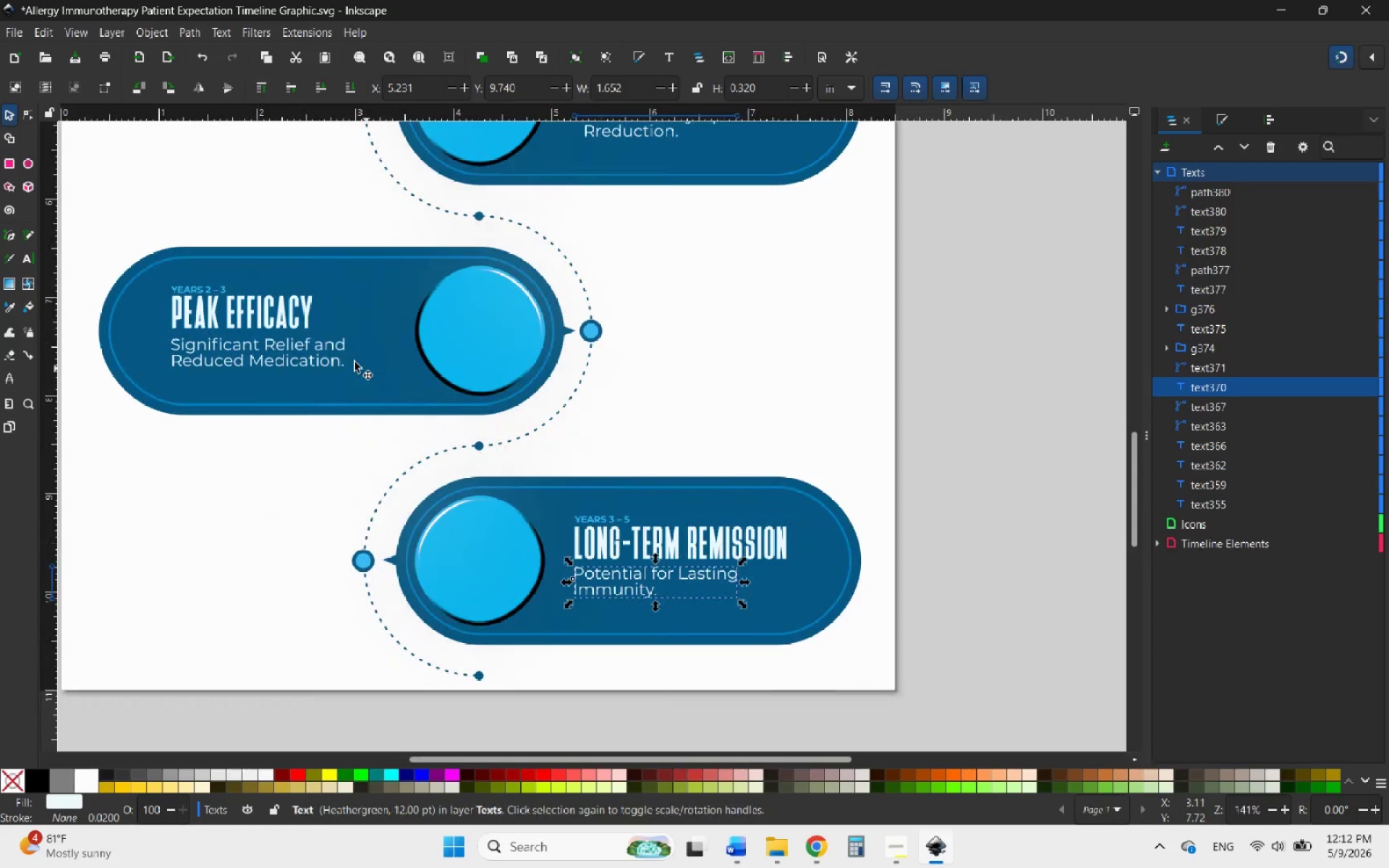 
hold_key(key=ShiftLeft, duration=0.86)
left_click([329, 351])
 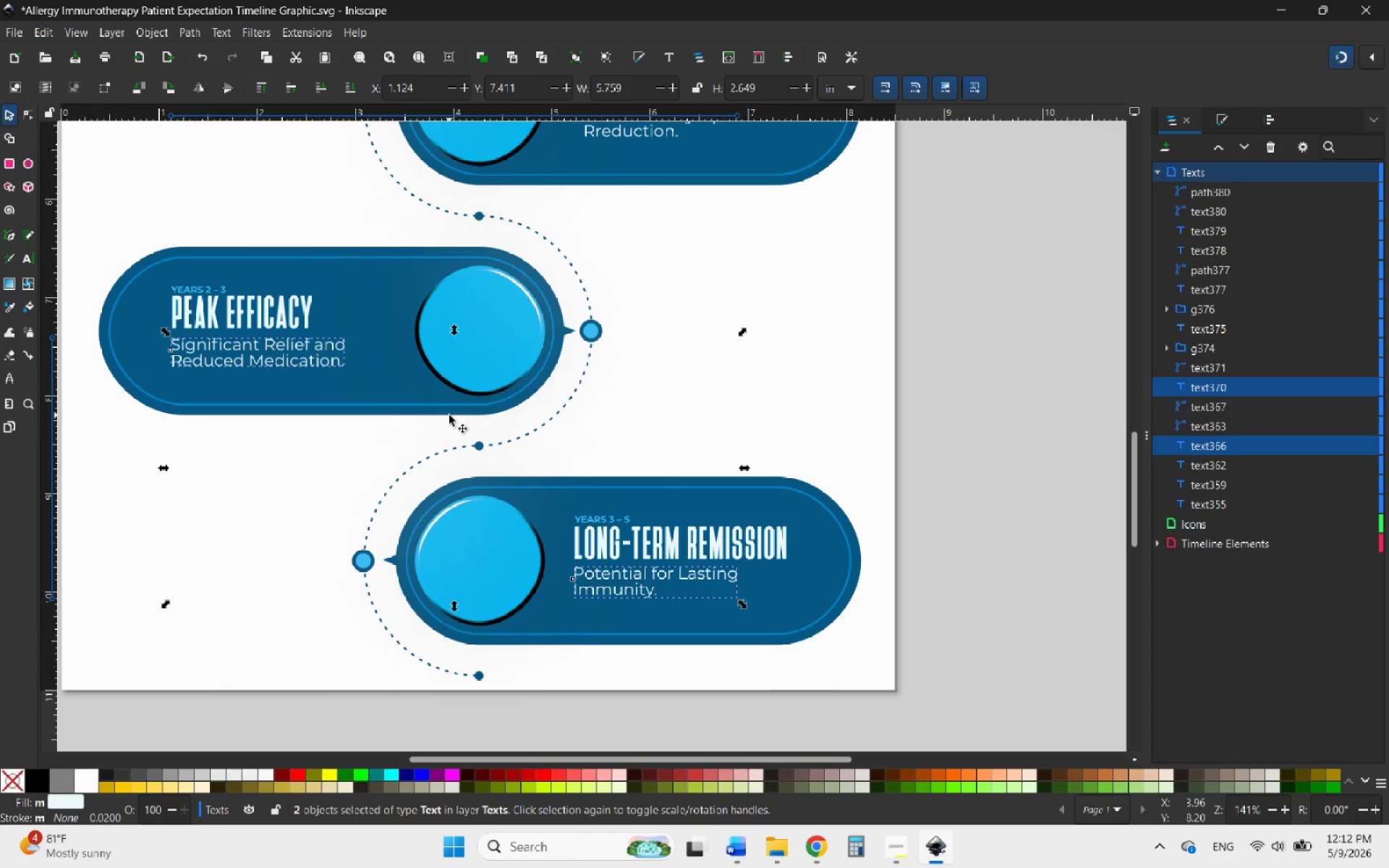 
wait(13.33)
 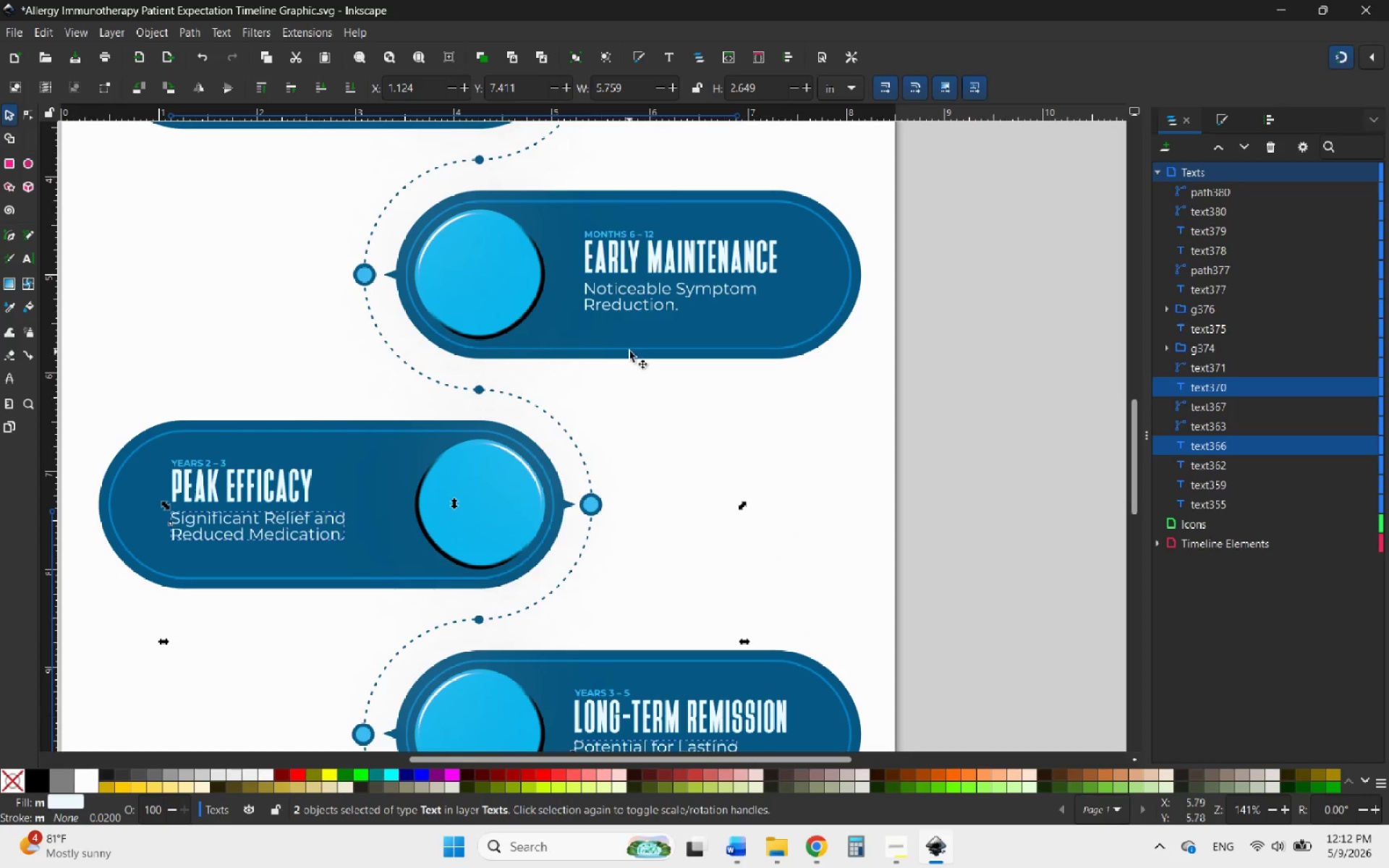 
hold_key(key=ControlLeft, duration=0.83)
 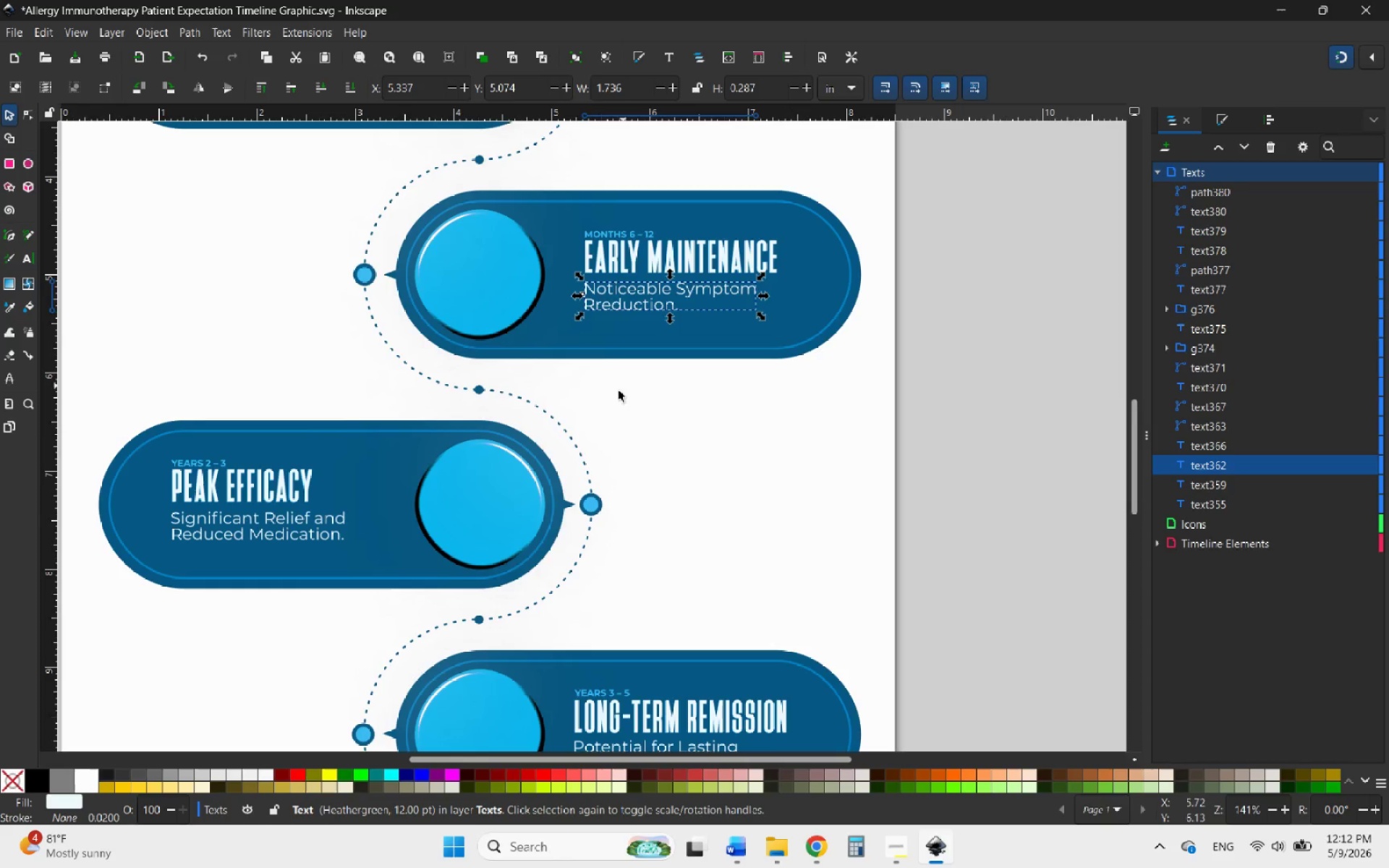 
scroll: coordinate [506, 423], scroll_direction: up, amount: 3.0
 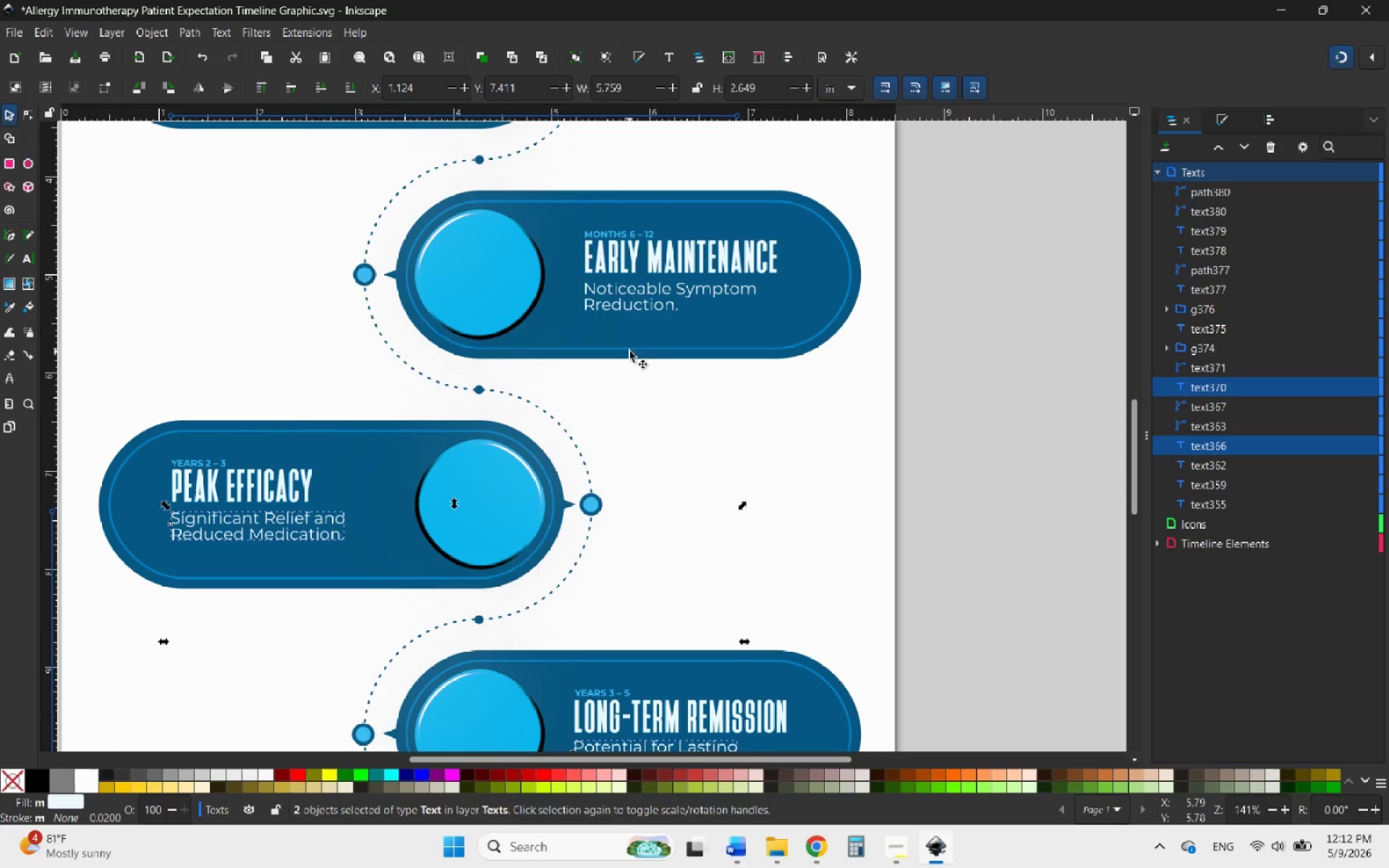 
left_click([631, 292])
 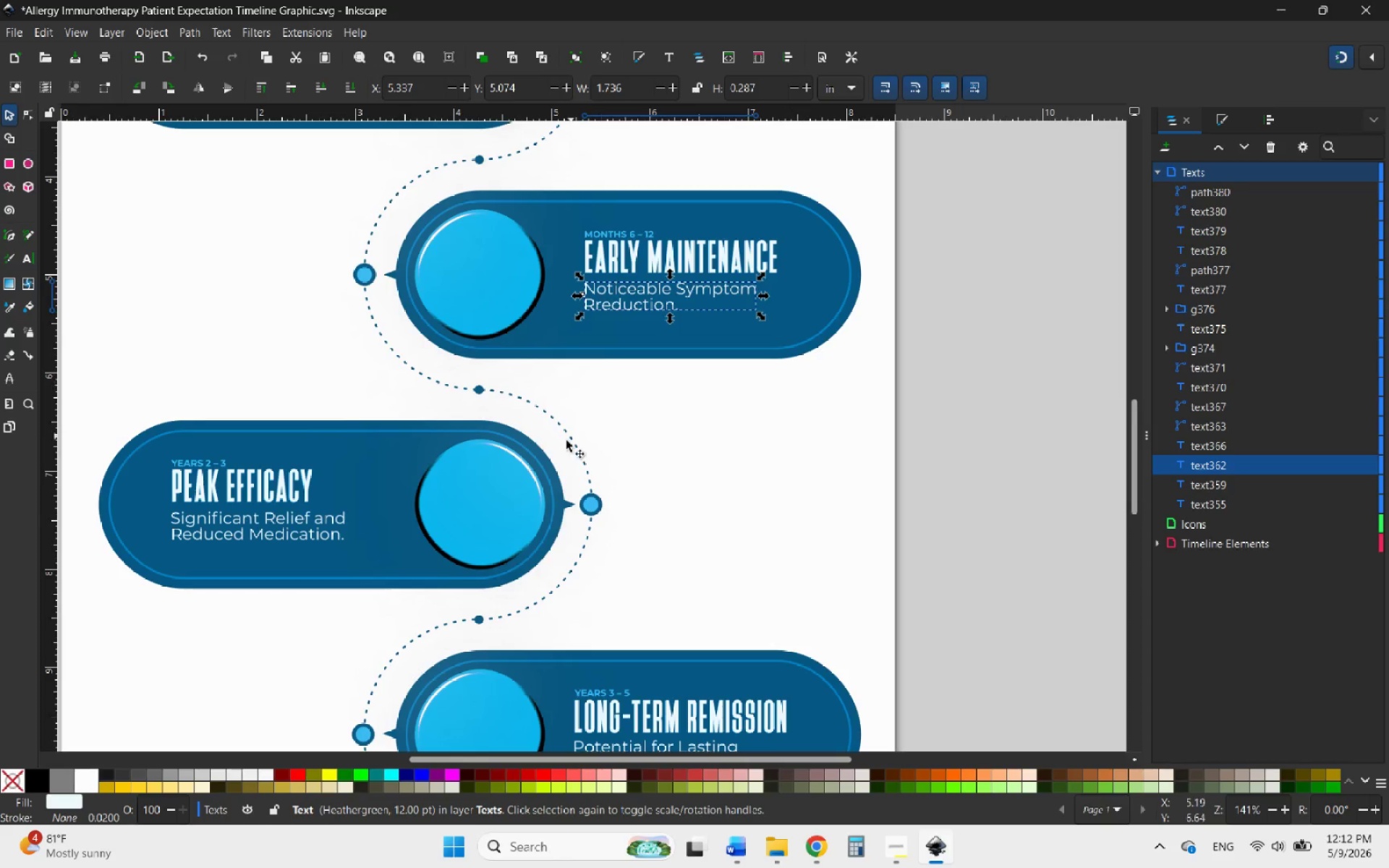 
hold_key(key=ShiftLeft, duration=2.64)
 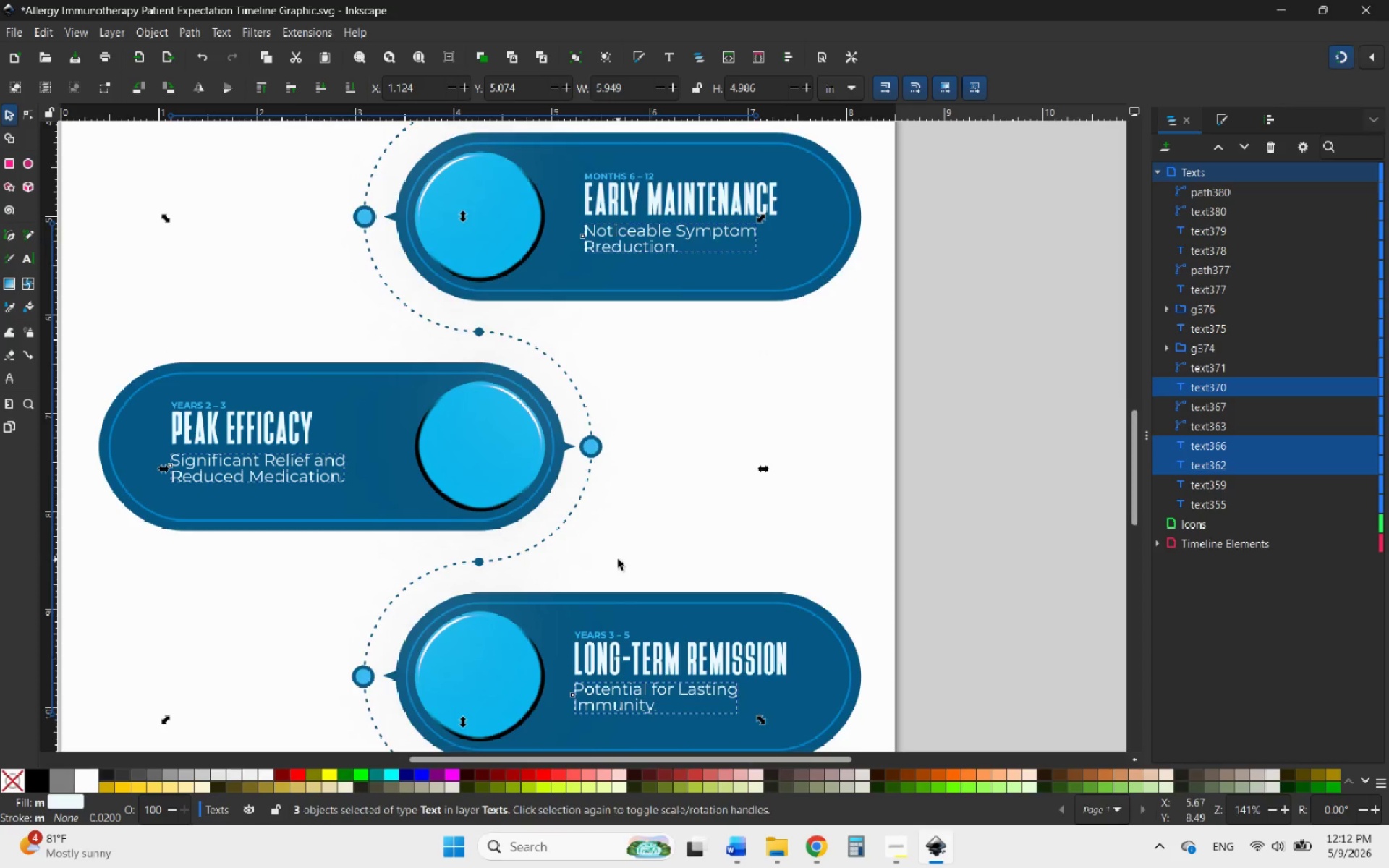 
scroll: coordinate [553, 461], scroll_direction: down, amount: 1.0
 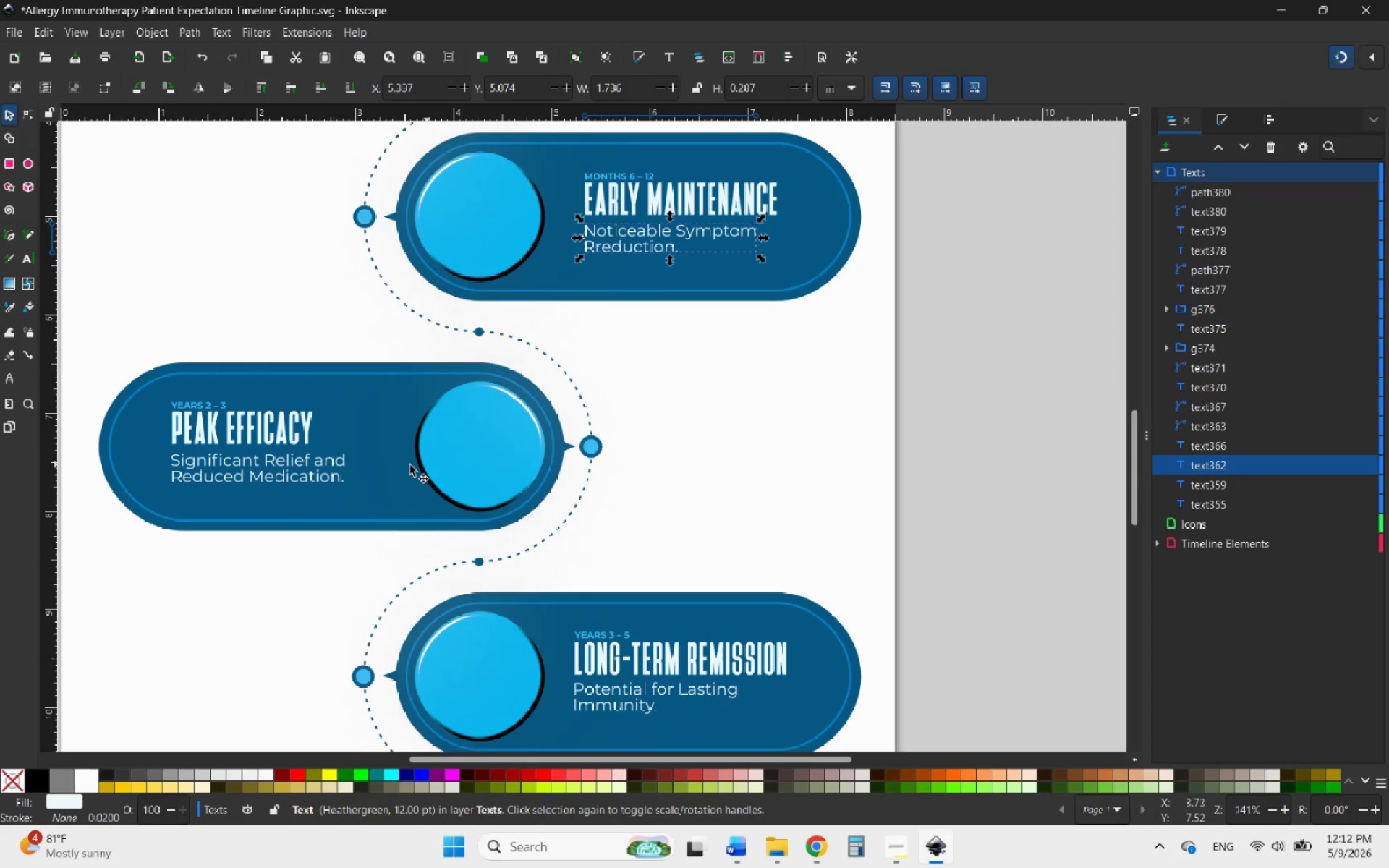 
left_click([326, 470])
 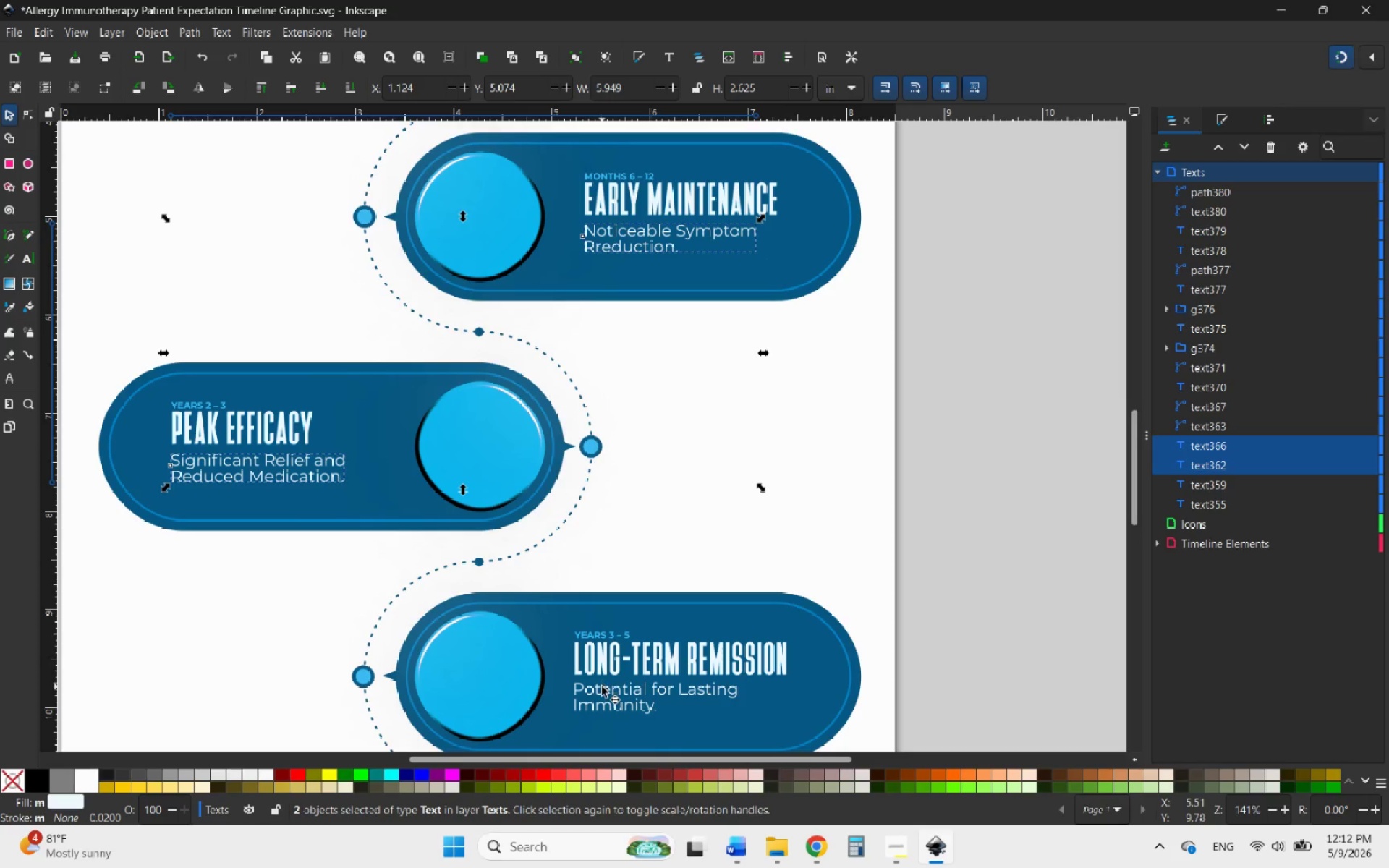 
left_click([600, 692])
 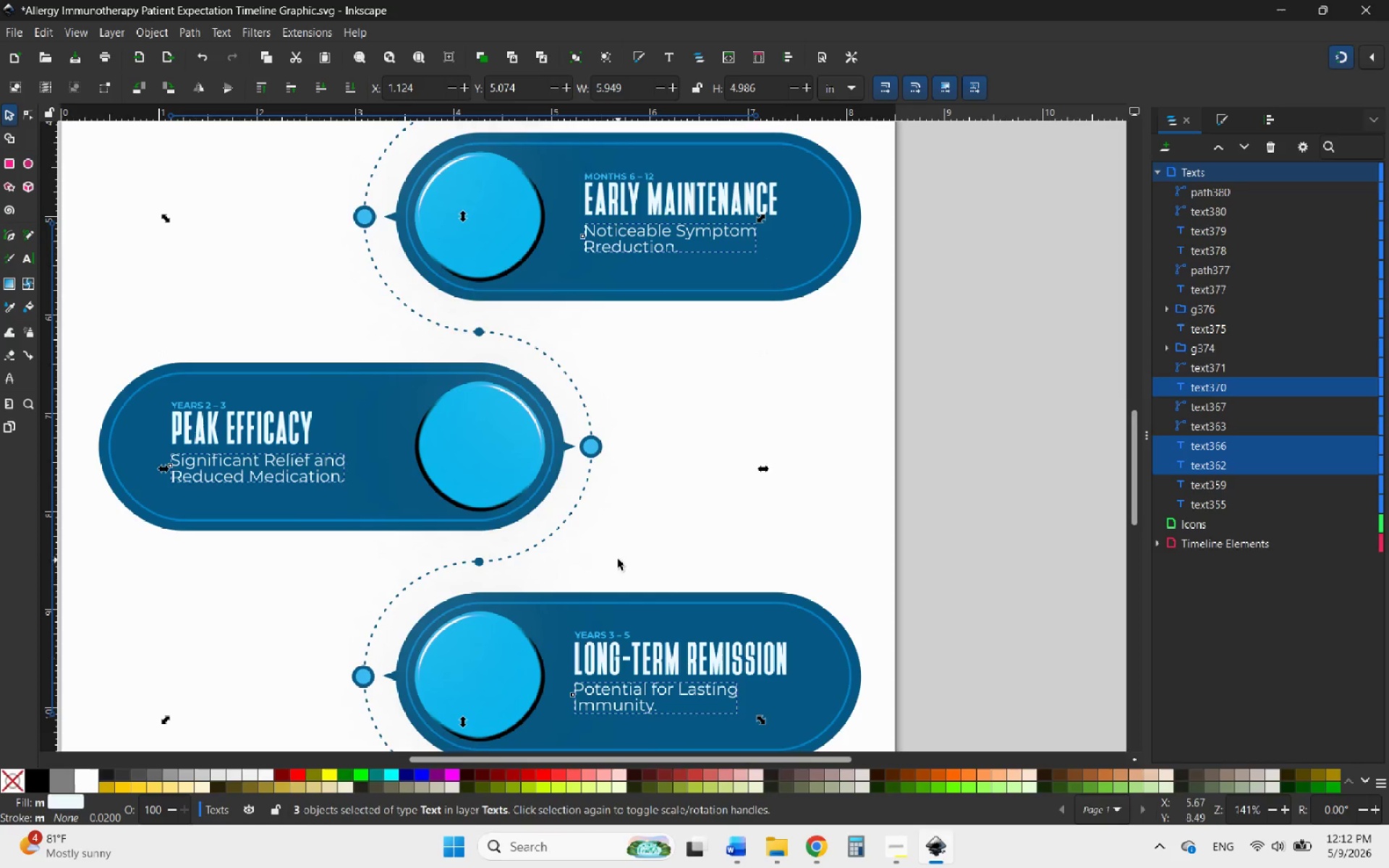 
scroll: coordinate [618, 559], scroll_direction: up, amount: 2.0
 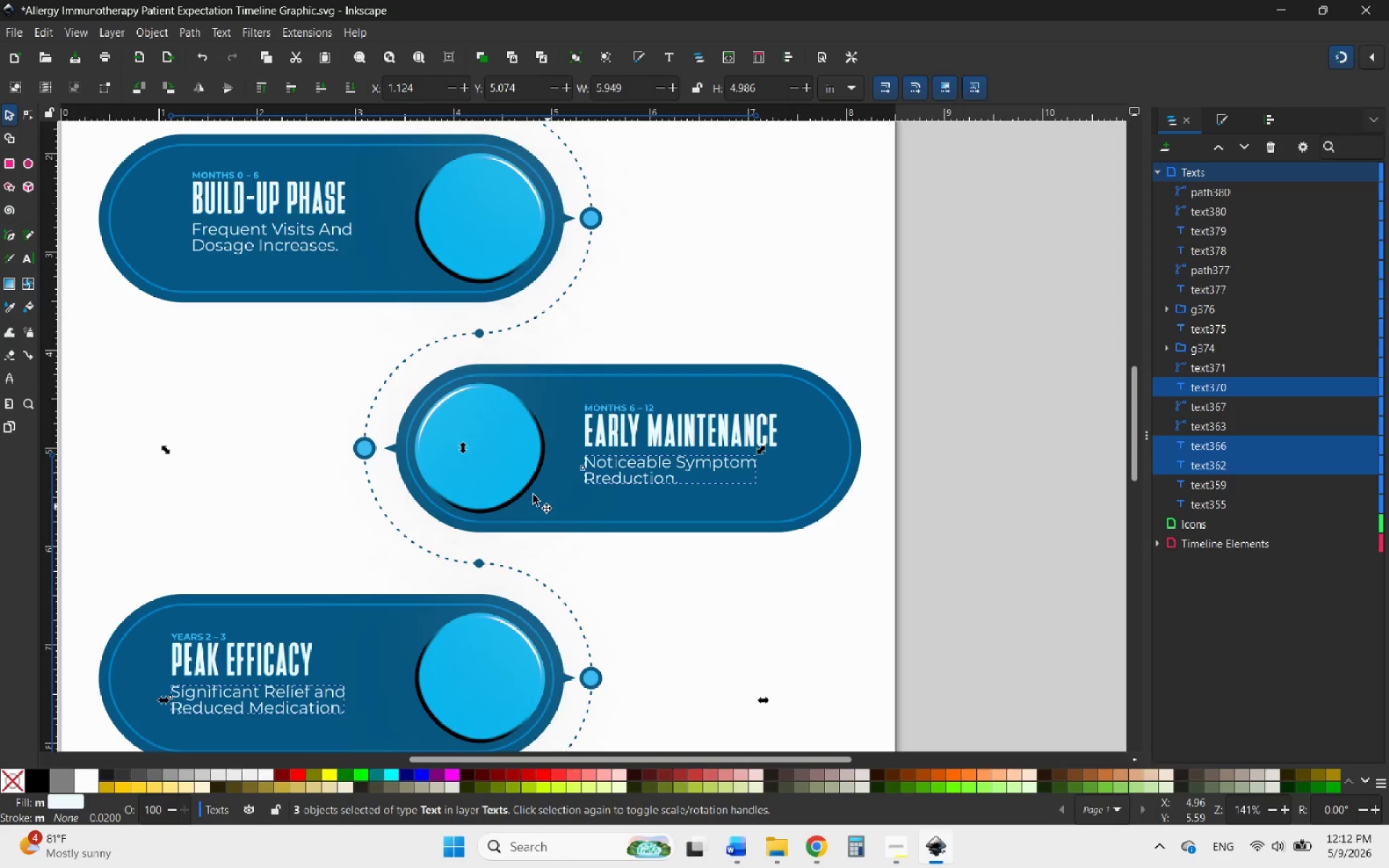 
hold_key(key=ShiftLeft, duration=1.19)
left_click([300, 234])
 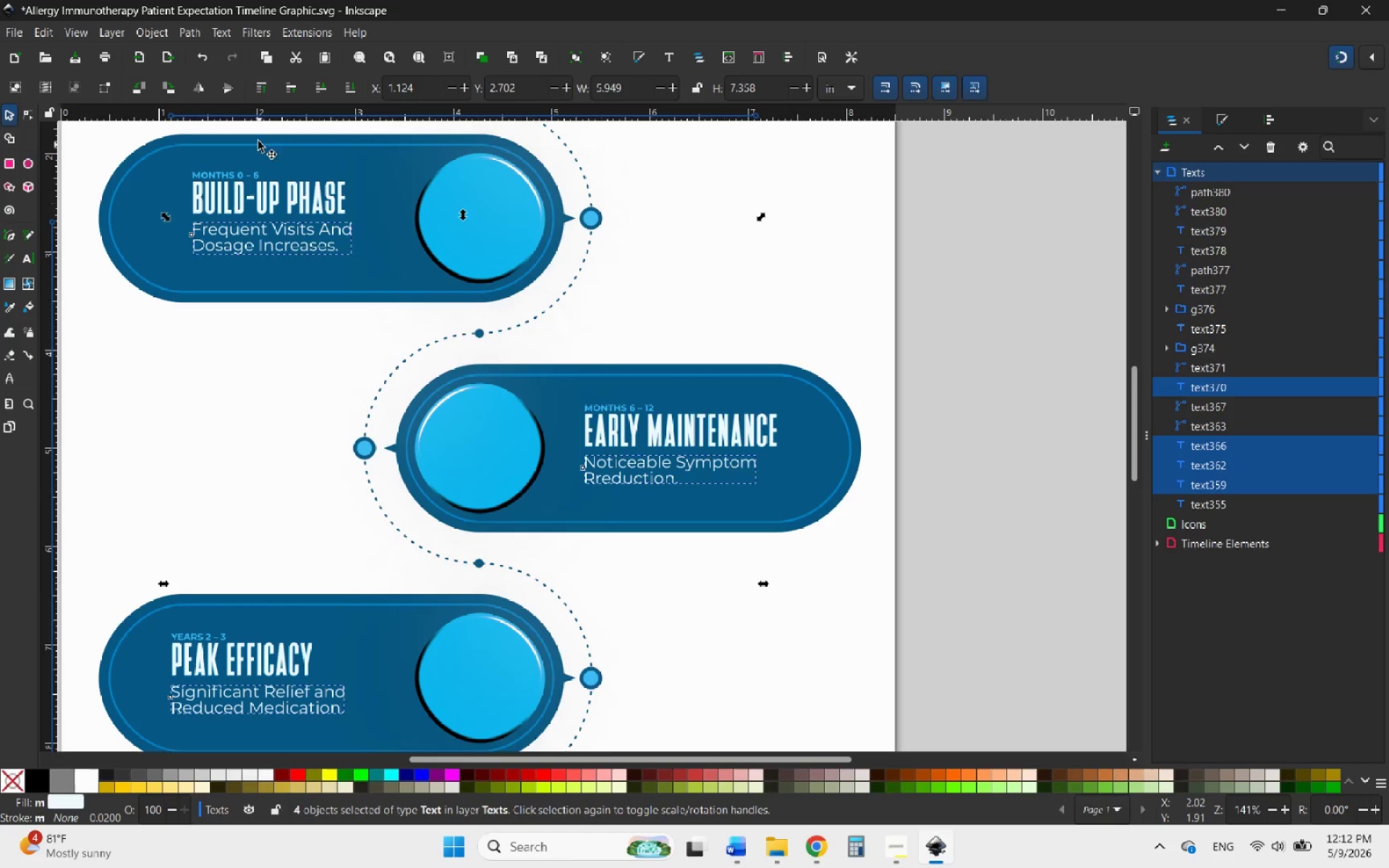 
left_click([149, 30])
 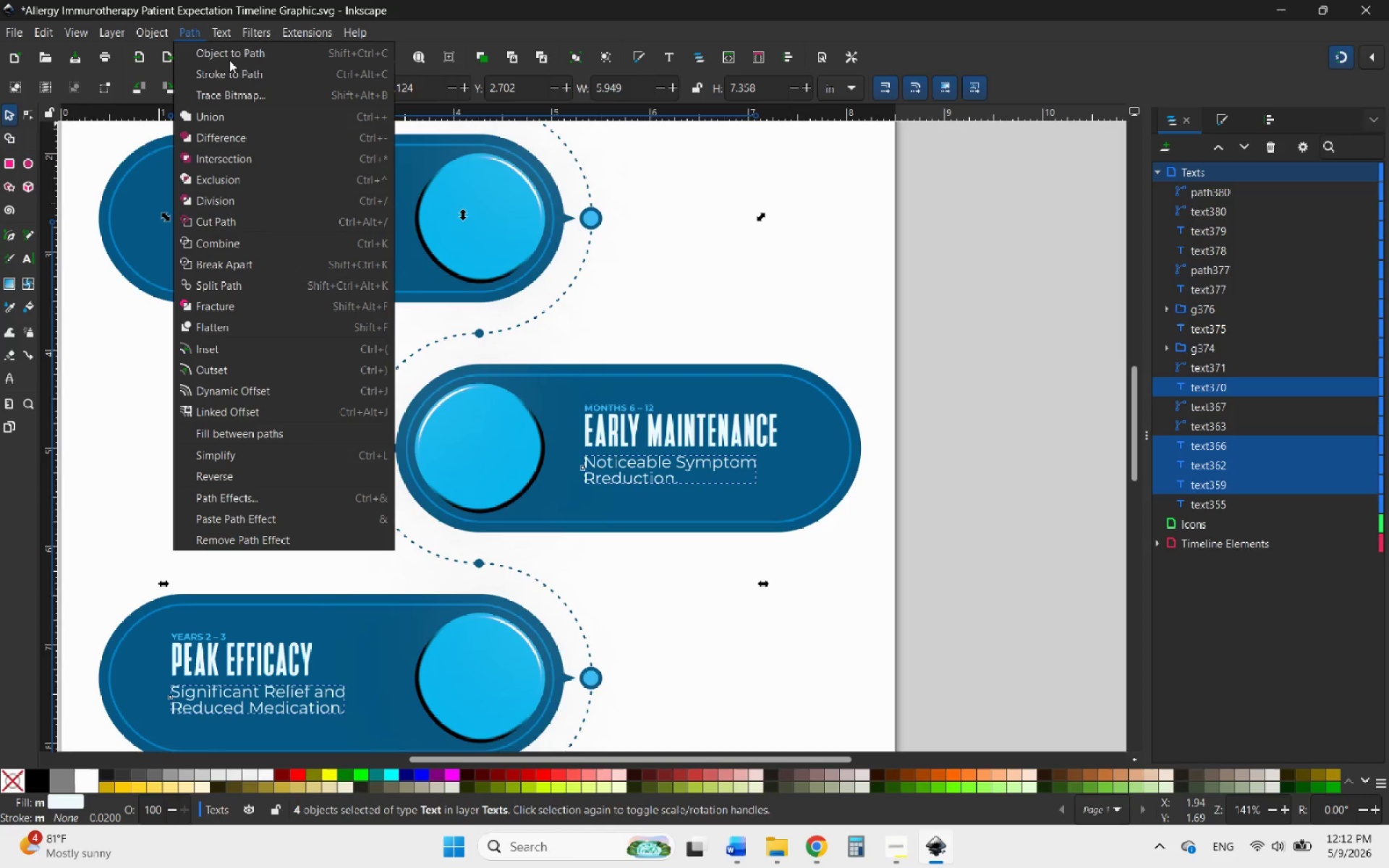 
left_click([229, 56])
 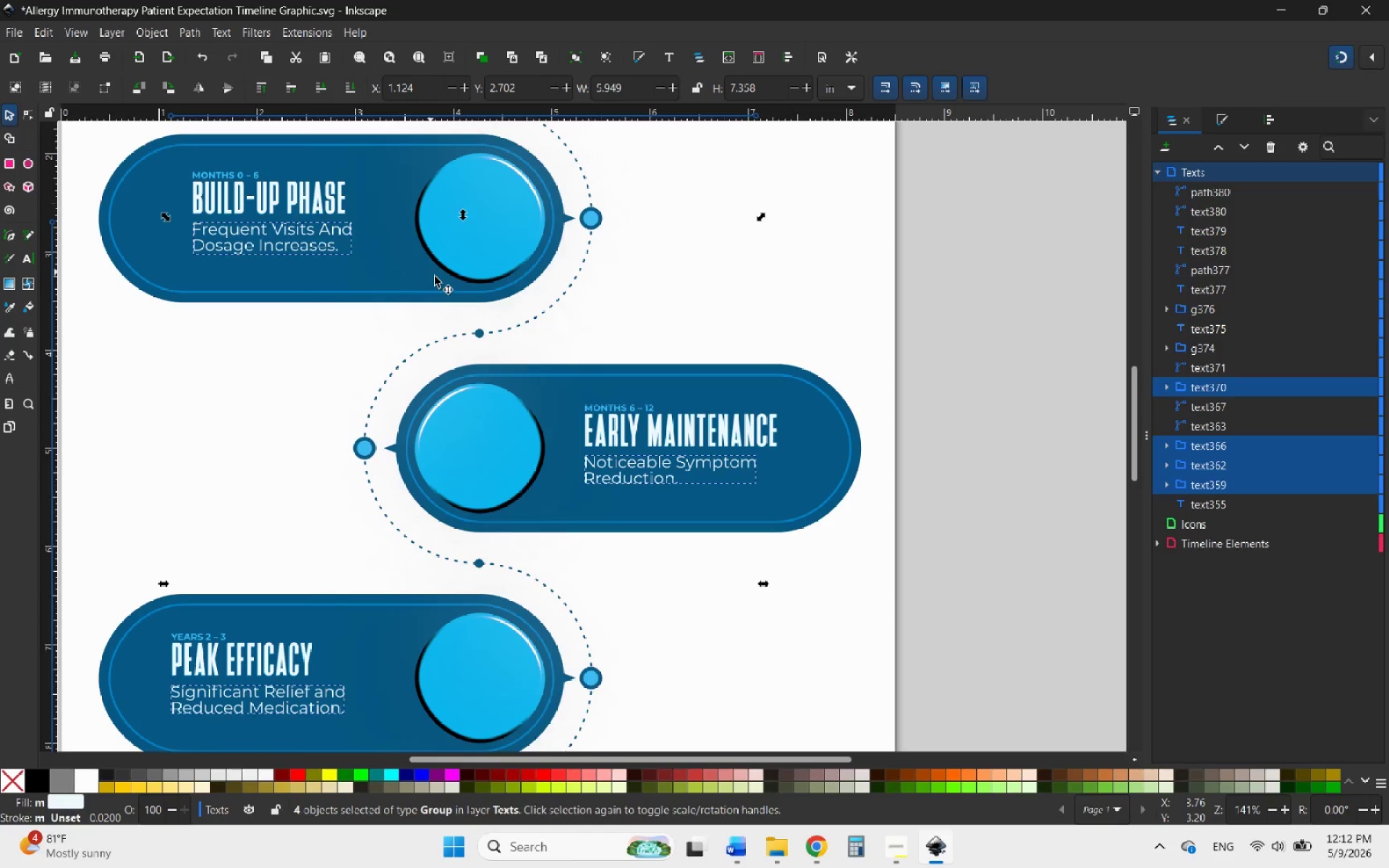 
hold_key(key=ControlLeft, duration=1.5)
scroll: coordinate [644, 446], scroll_direction: down, amount: 2.0
 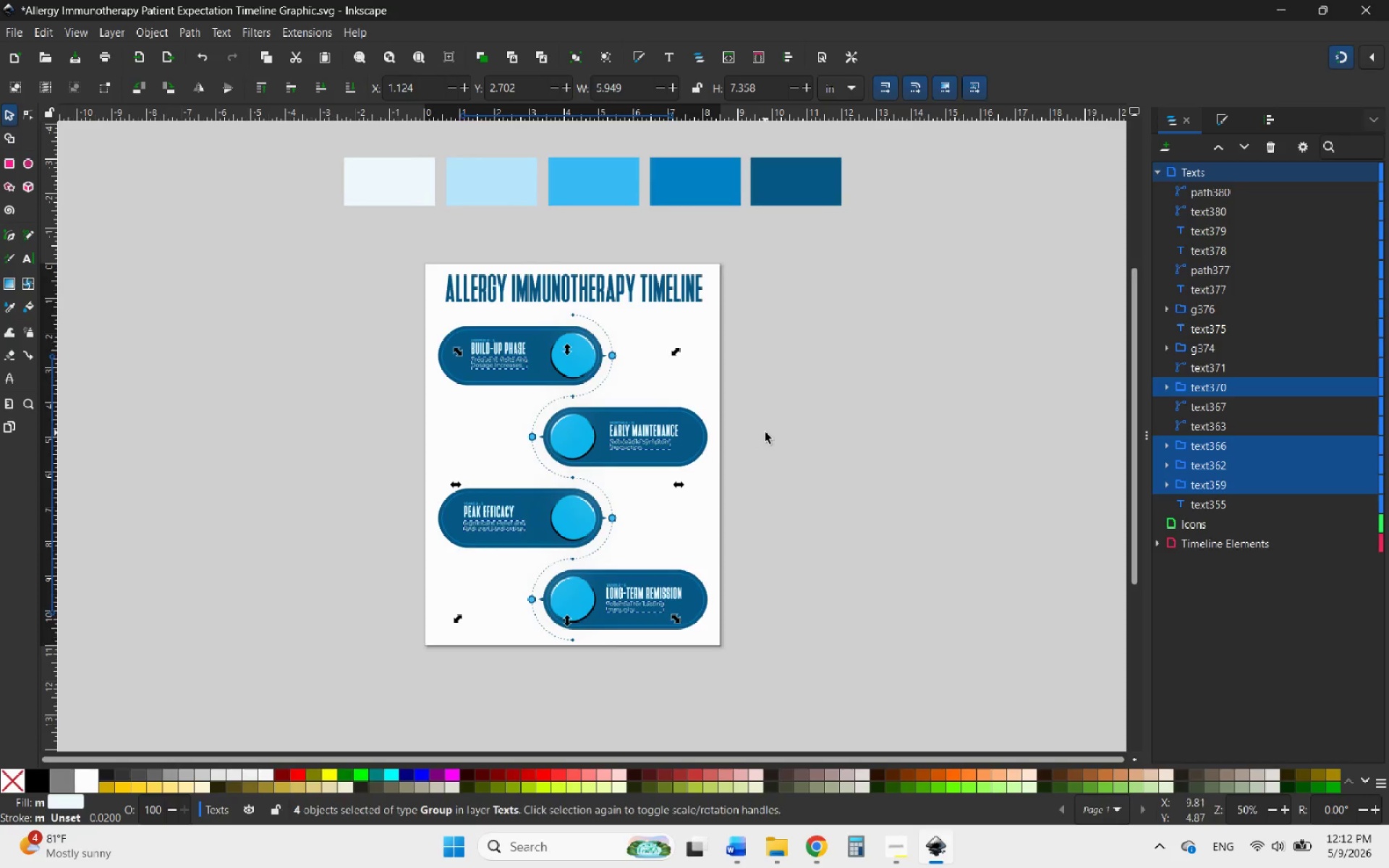 
left_click([765, 433])
 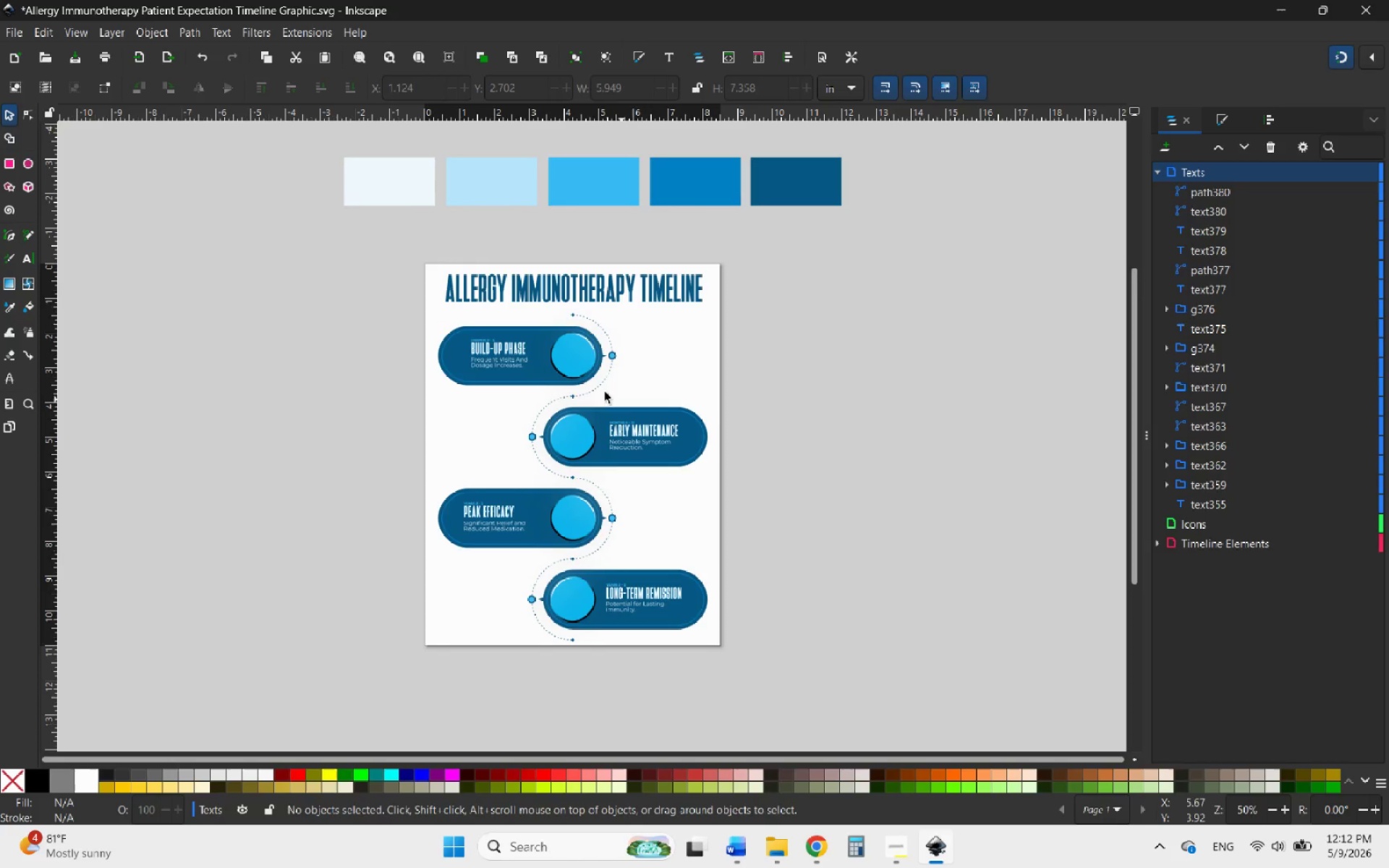 
hold_key(key=ControlLeft, duration=2.12)
scroll: coordinate [523, 369], scroll_direction: up, amount: 6.0
 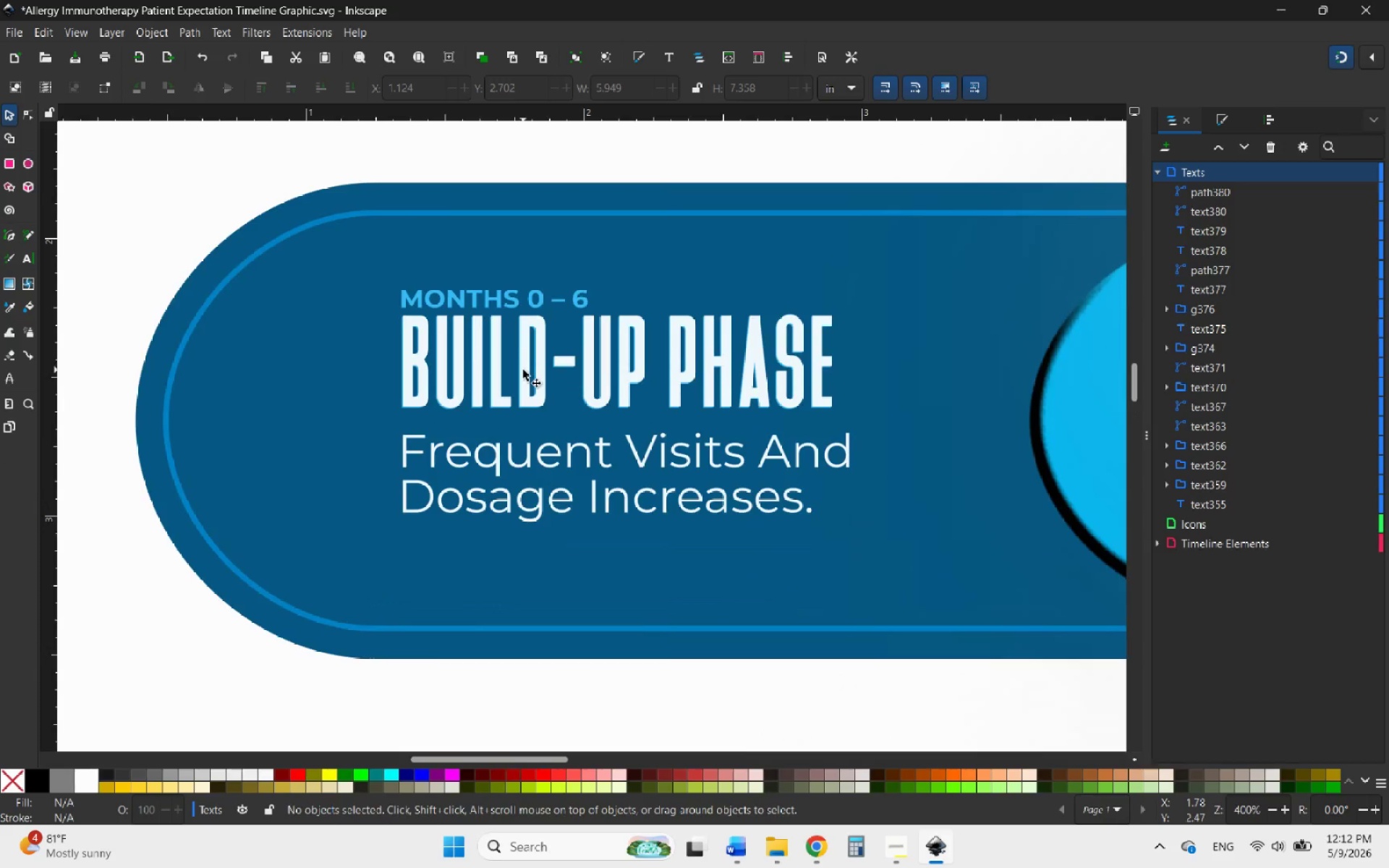 
hold_key(key=ControlLeft, duration=2.64)
scroll: coordinate [475, 346], scroll_direction: up, amount: 4.0
 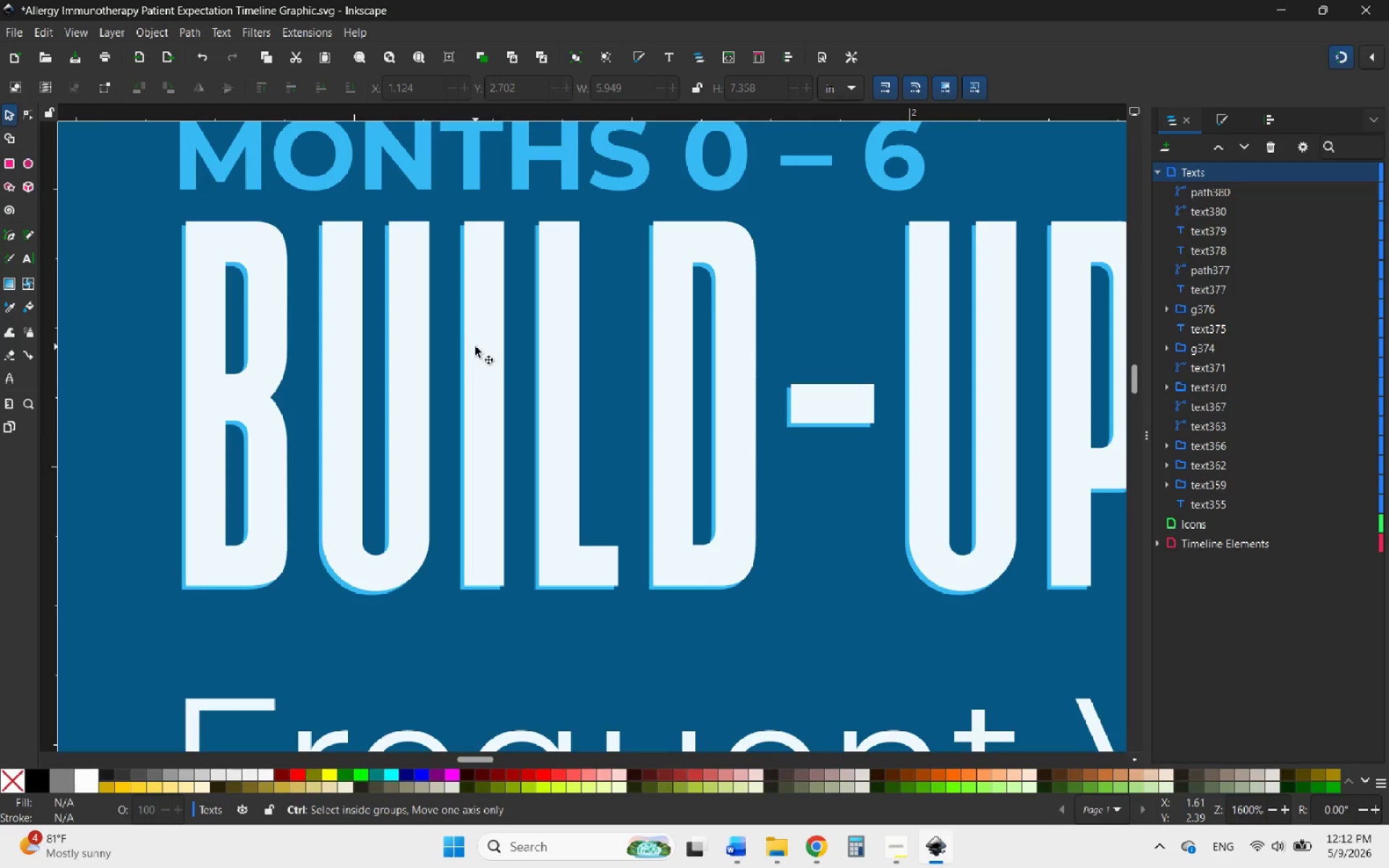 
scroll: coordinate [475, 346], scroll_direction: down, amount: 5.0
 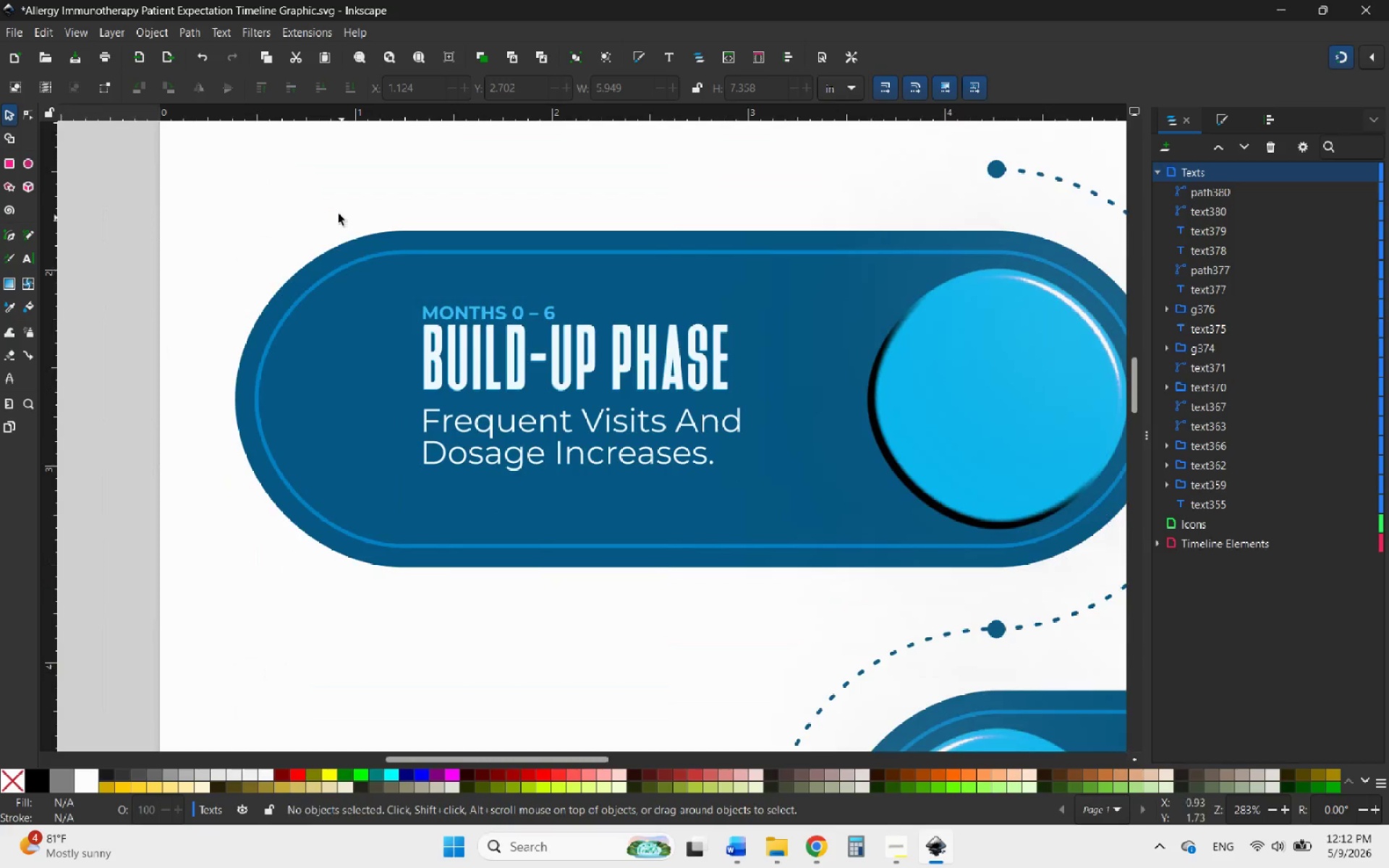 
left_click_drag(start_coordinate=[311, 191], to_coordinate=[815, 610])
 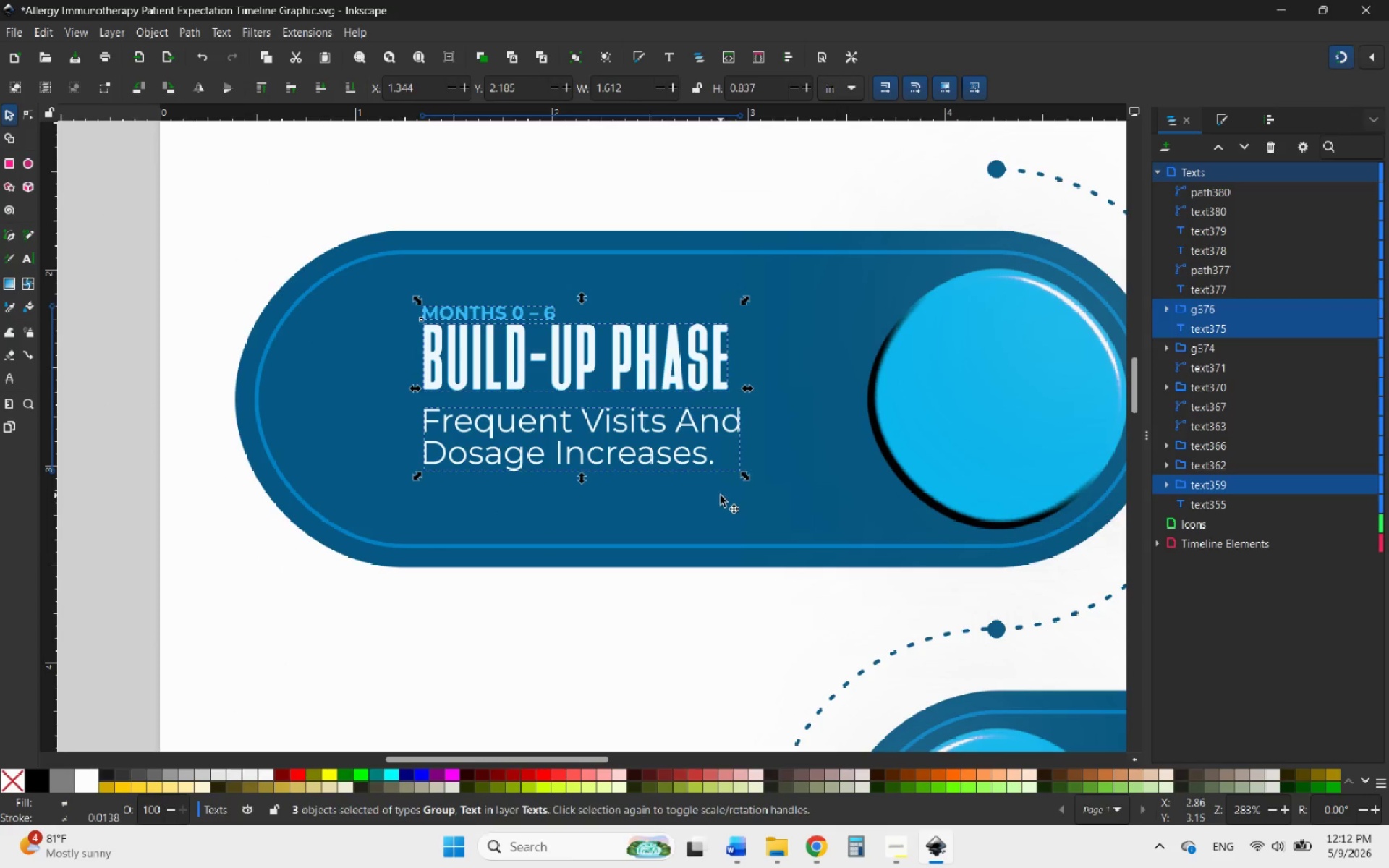 
hold_key(key=ControlLeft, duration=2.97)
scroll: coordinate [567, 482], scroll_direction: down, amount: 4.0
 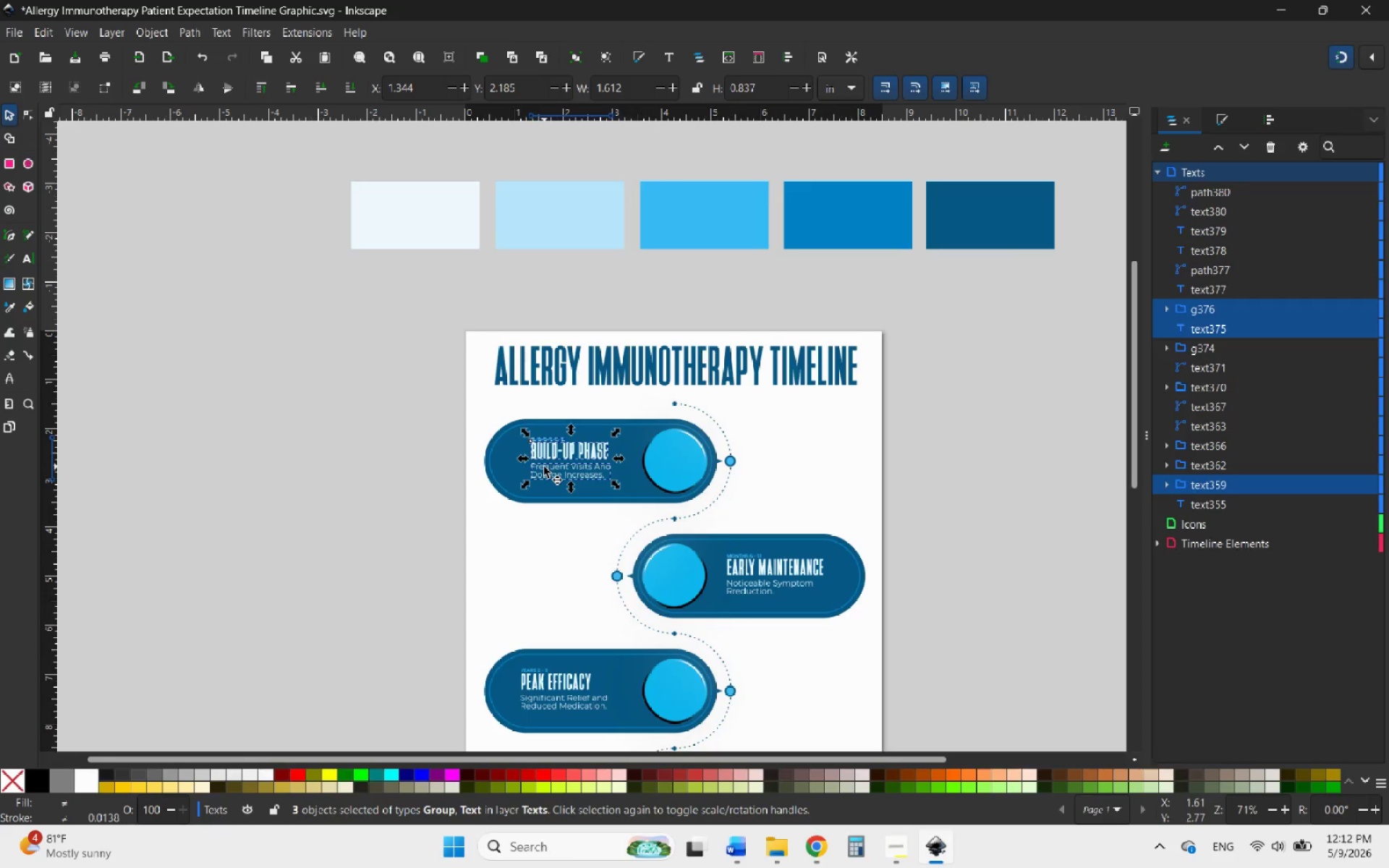 
scroll: coordinate [544, 467], scroll_direction: up, amount: 1.0
 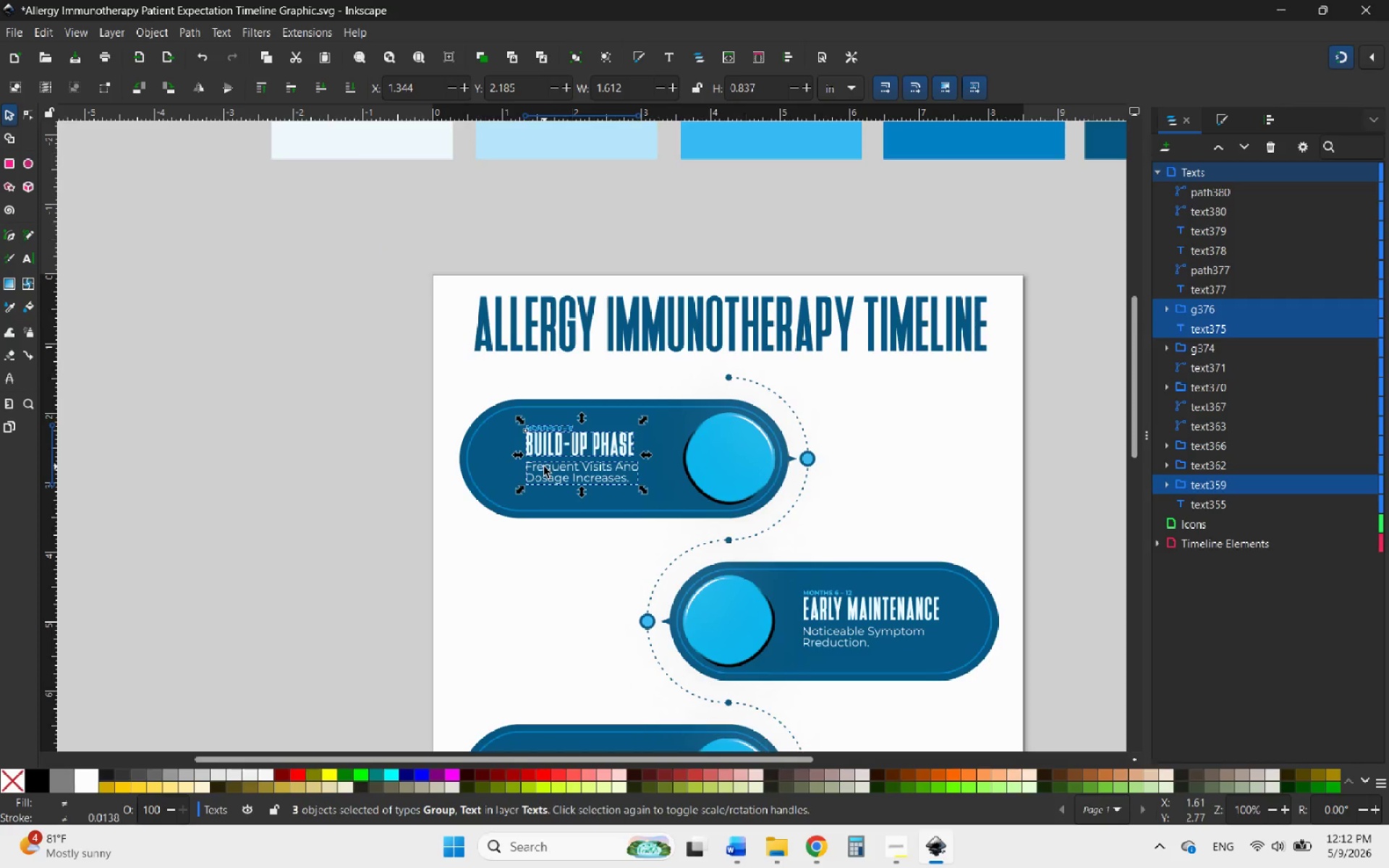 
hold_key(key=ControlLeft, duration=1.38)
scroll: coordinate [545, 456], scroll_direction: up, amount: 3.0
 